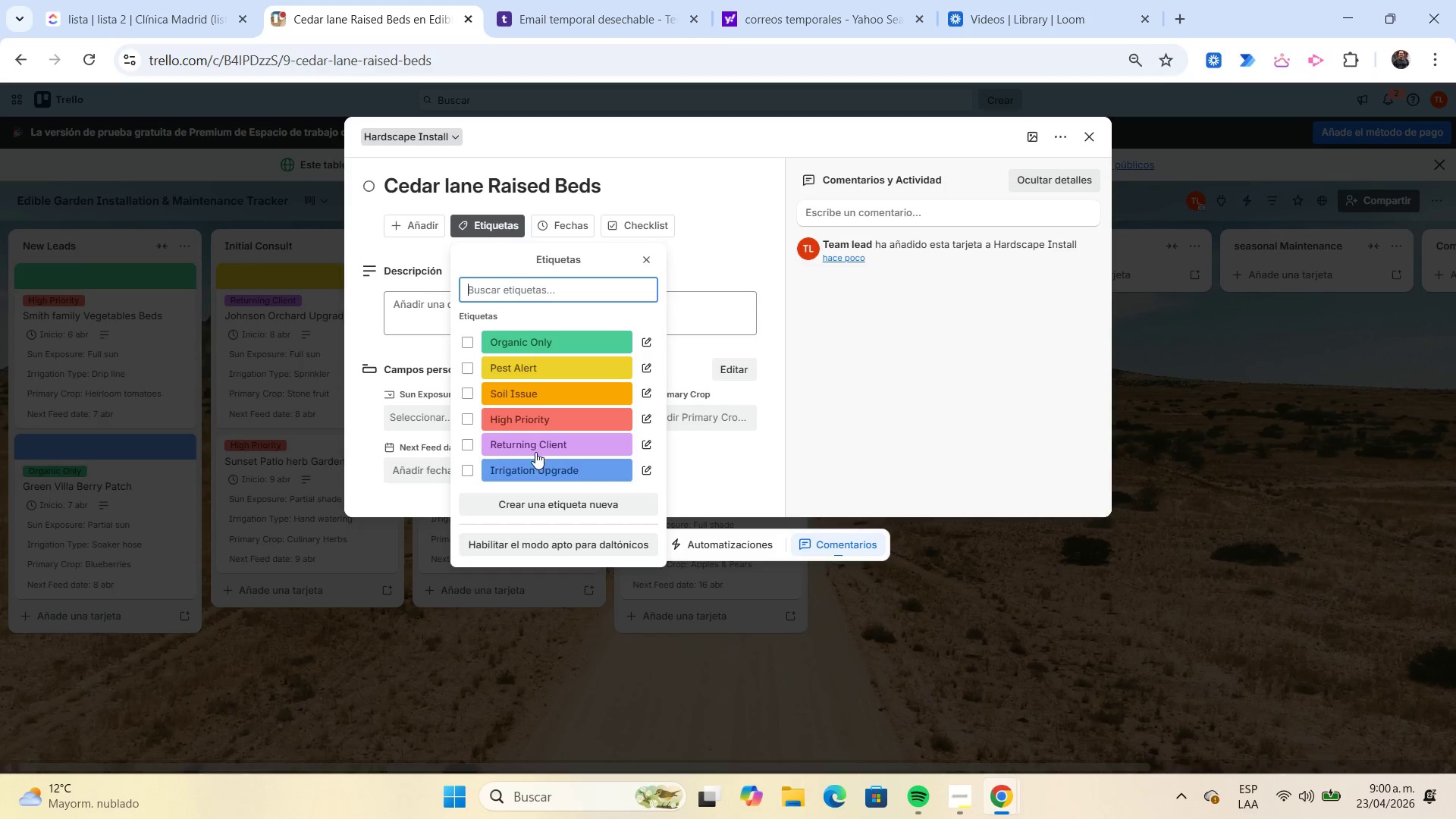 
left_click([530, 466])
 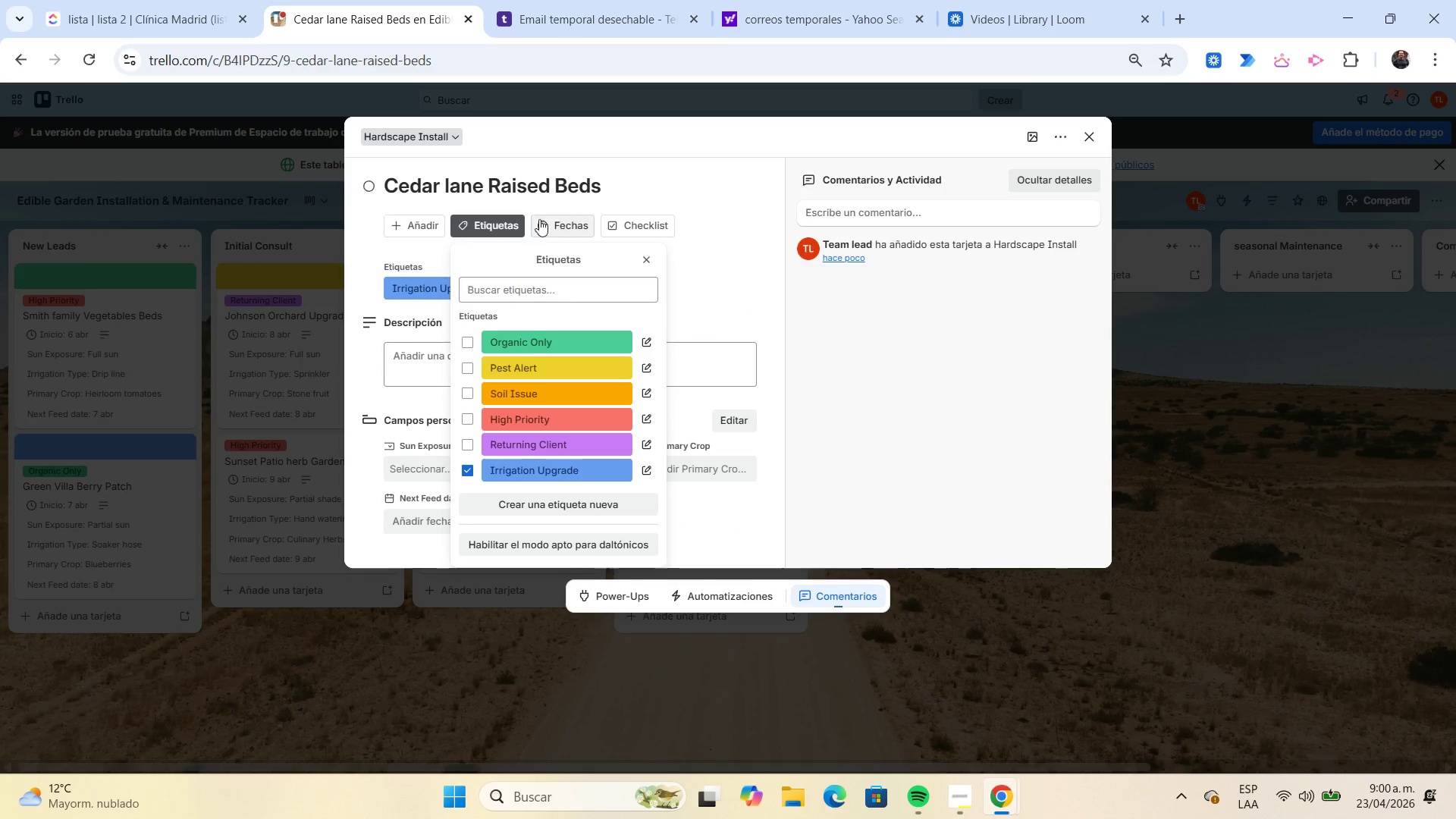 
left_click([548, 222])
 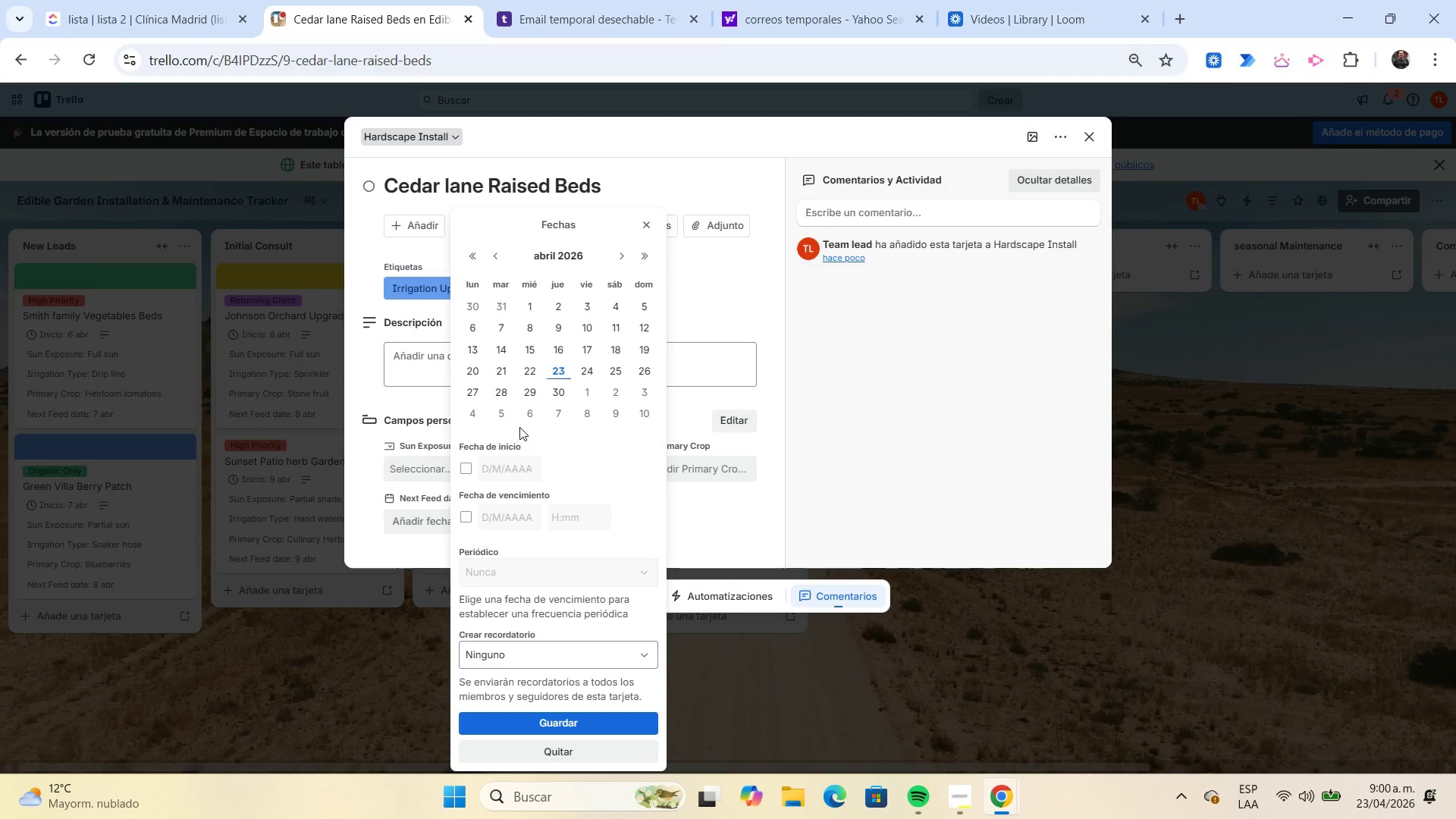 
wait(5.42)
 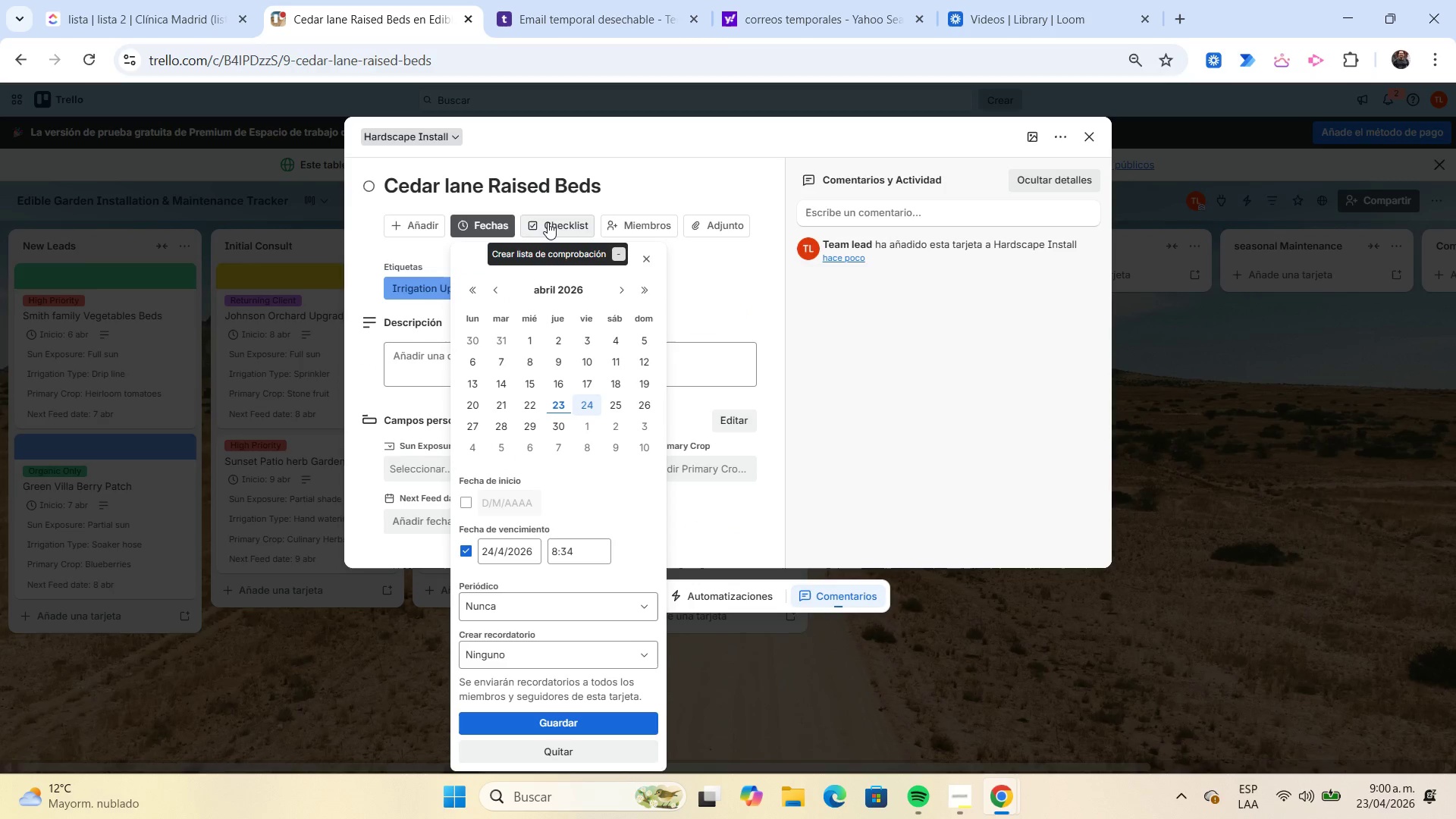 
left_click([469, 470])
 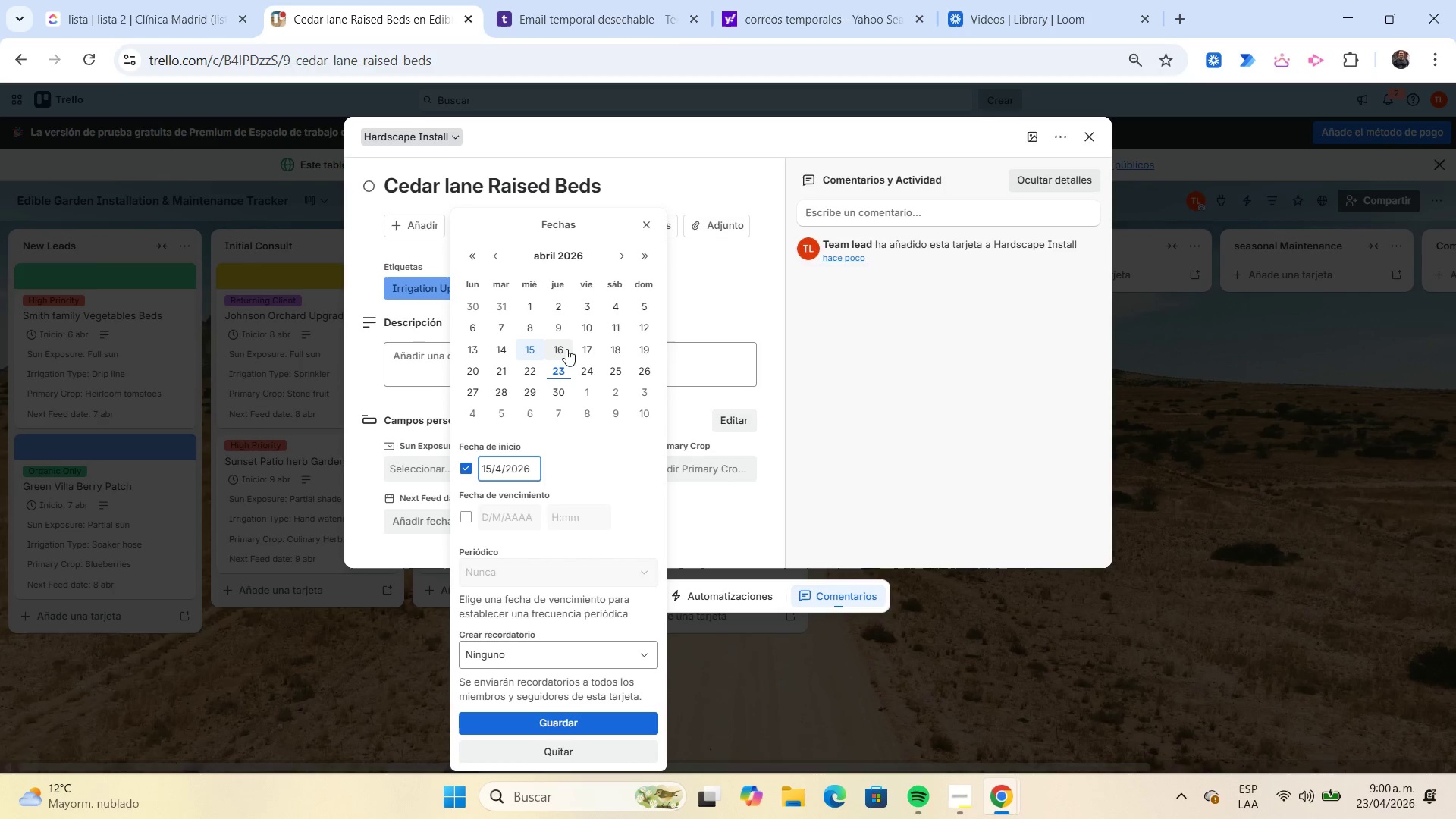 
left_click([563, 347])
 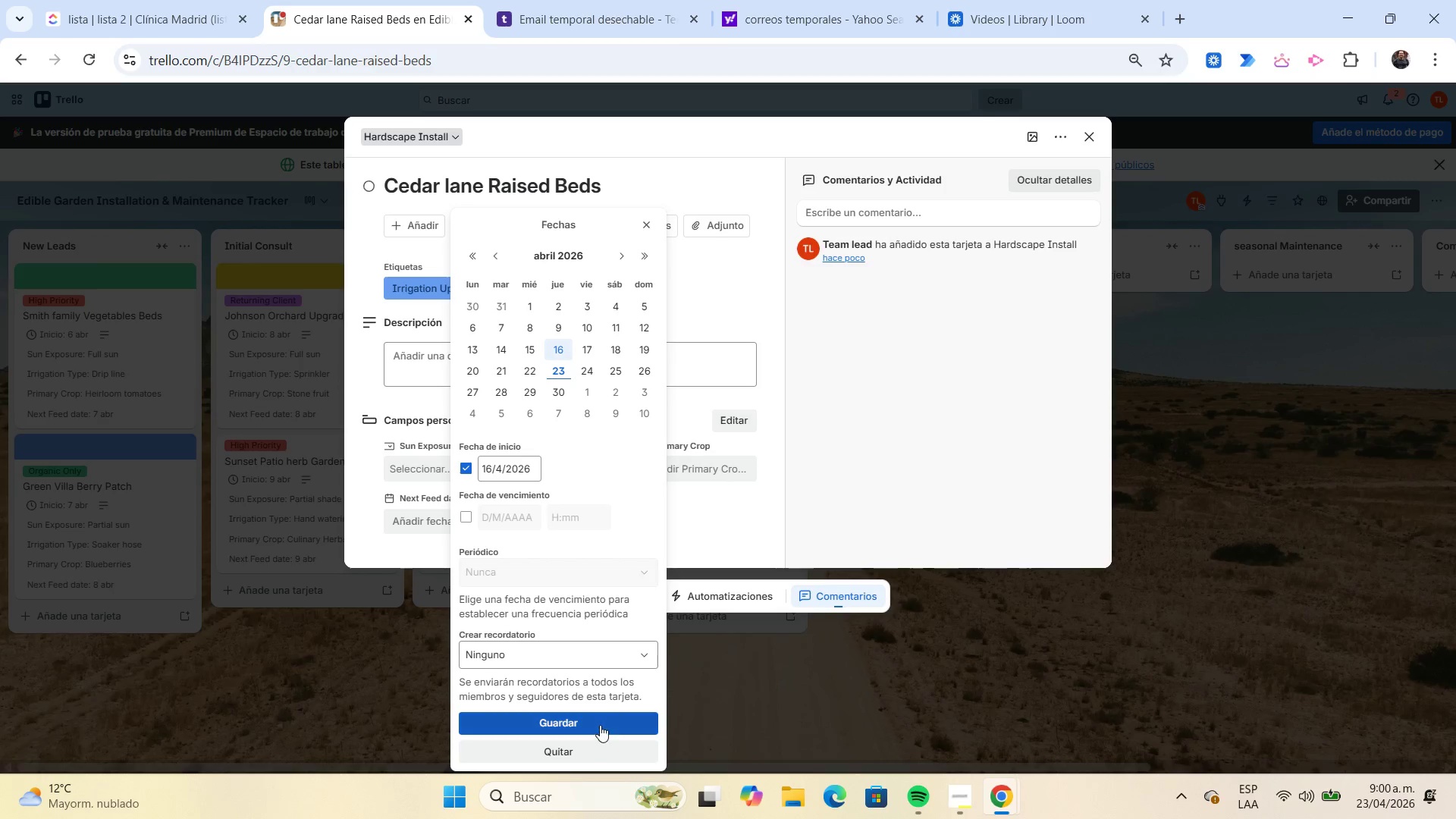 
left_click([596, 723])
 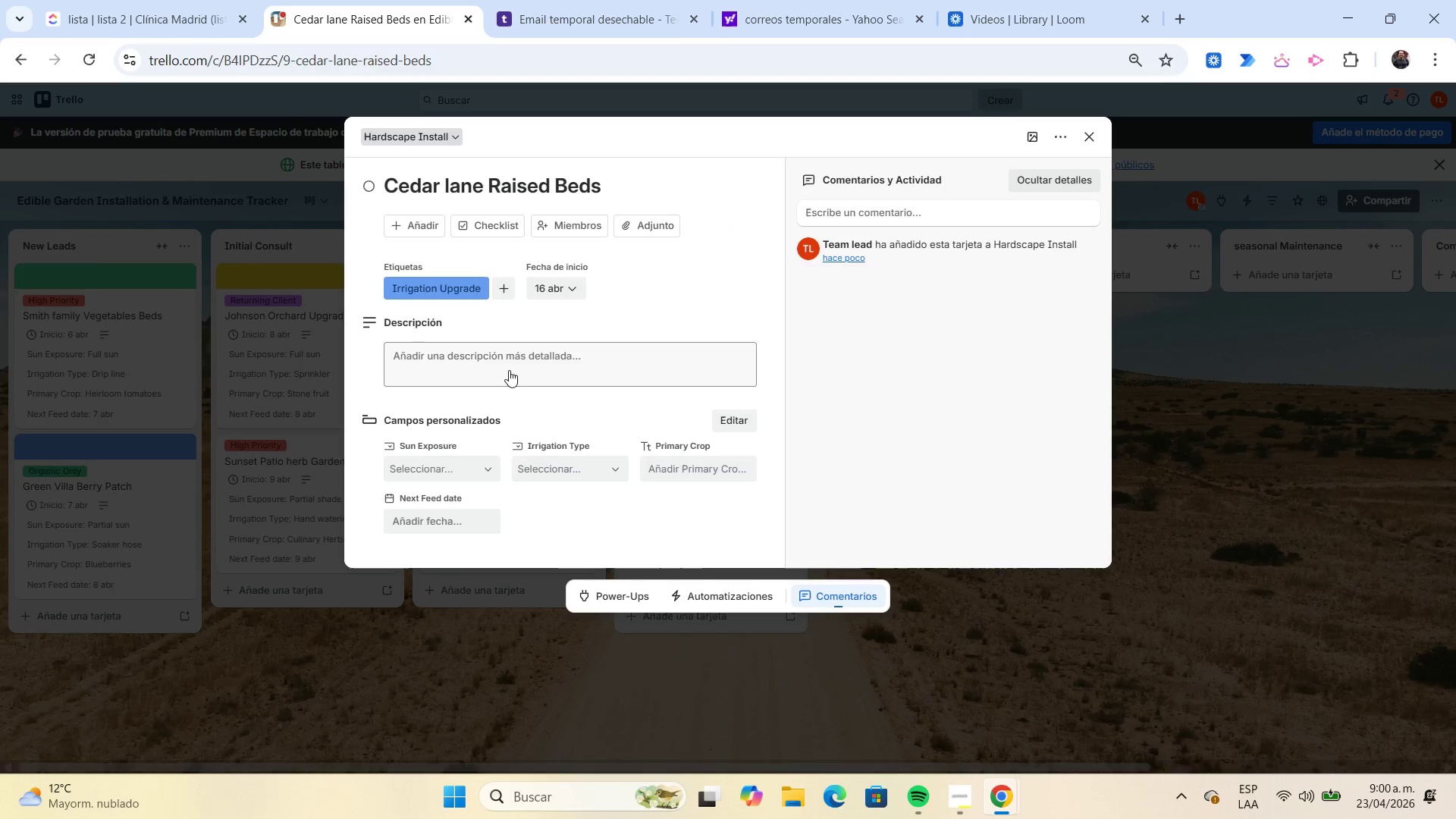 
left_click([502, 366])
 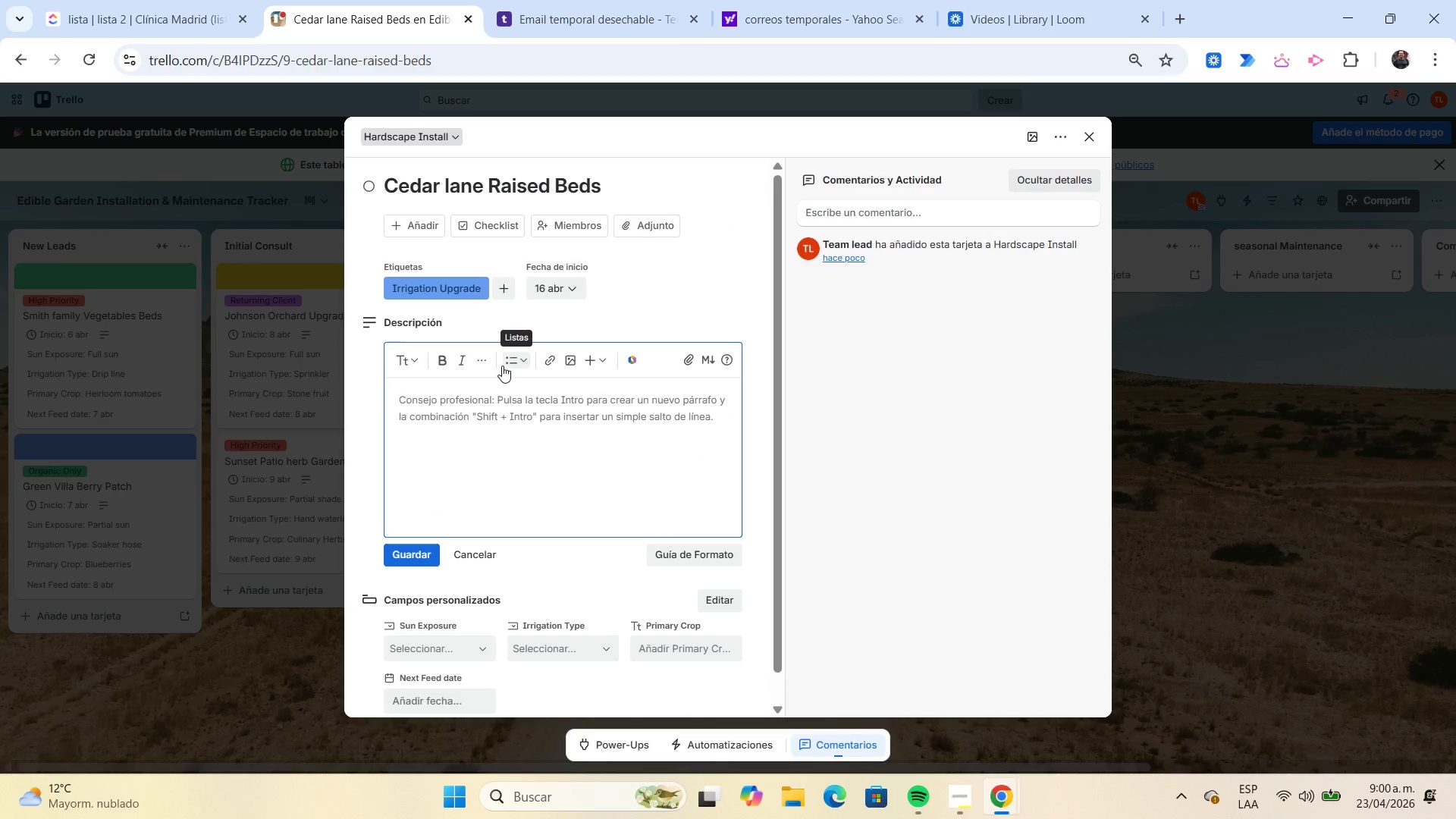 
type(install four stone raised beds with irrigation sleeves and gravel walk)
 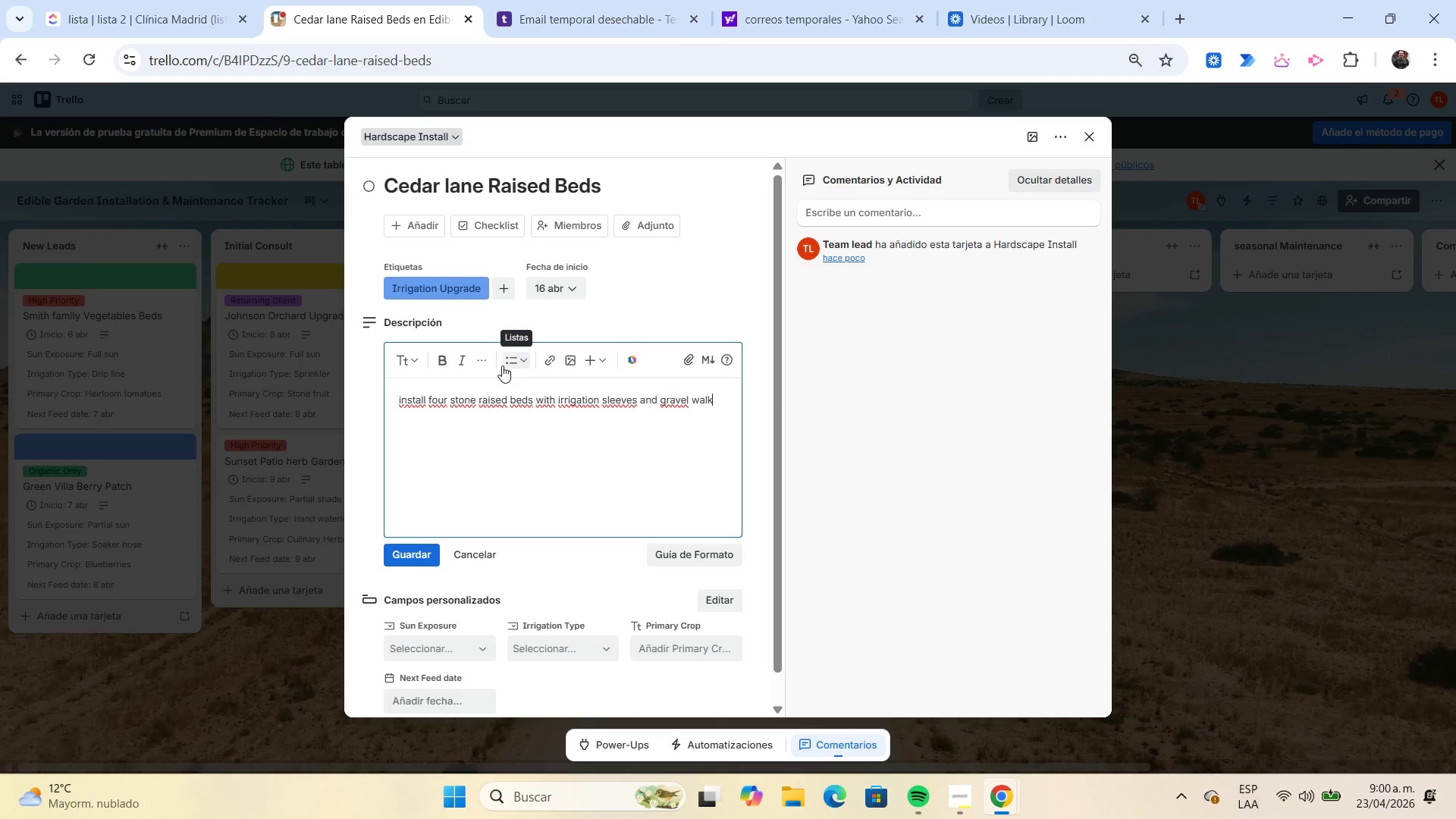 
type(ways.)
 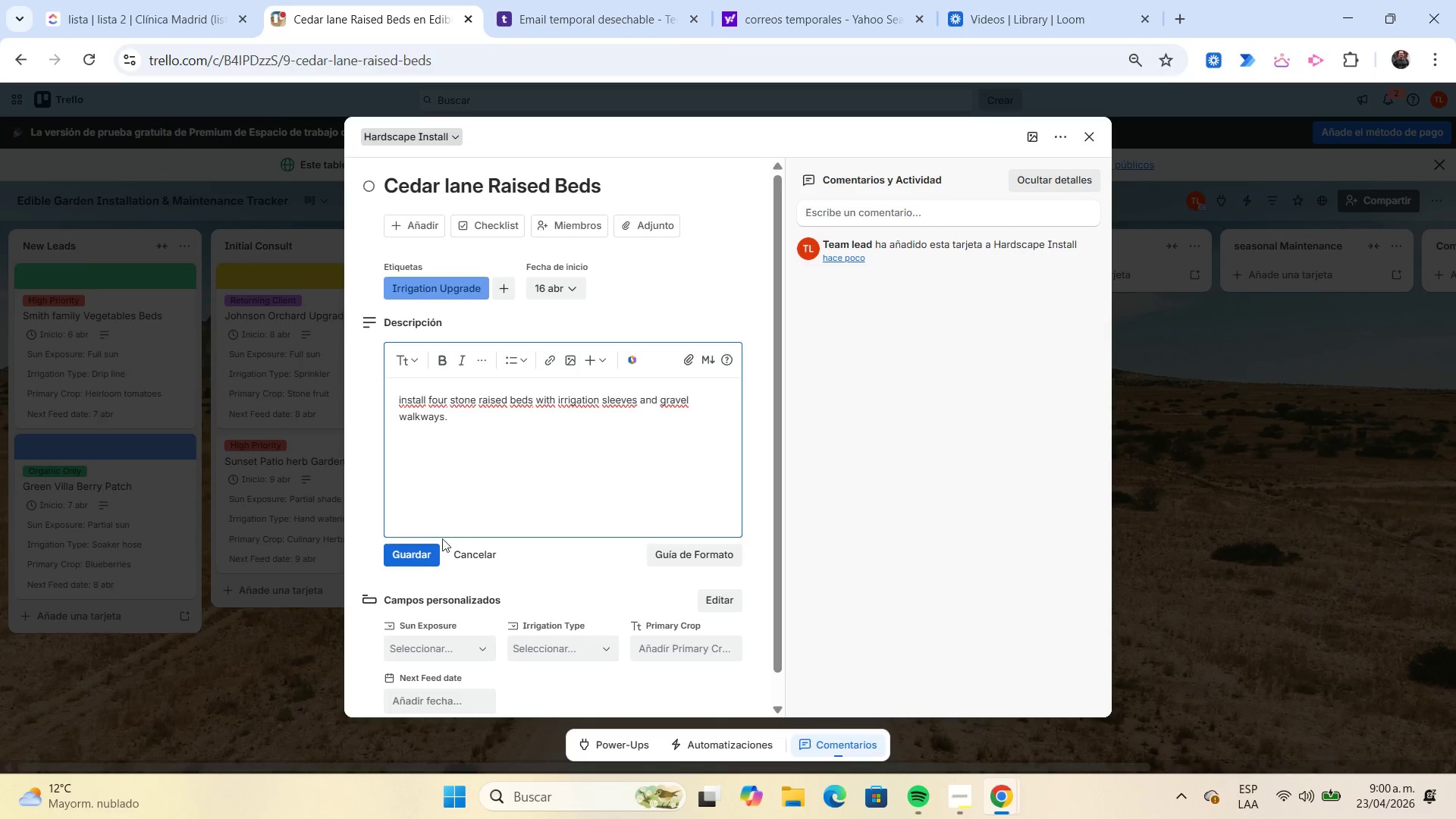 
left_click([413, 556])
 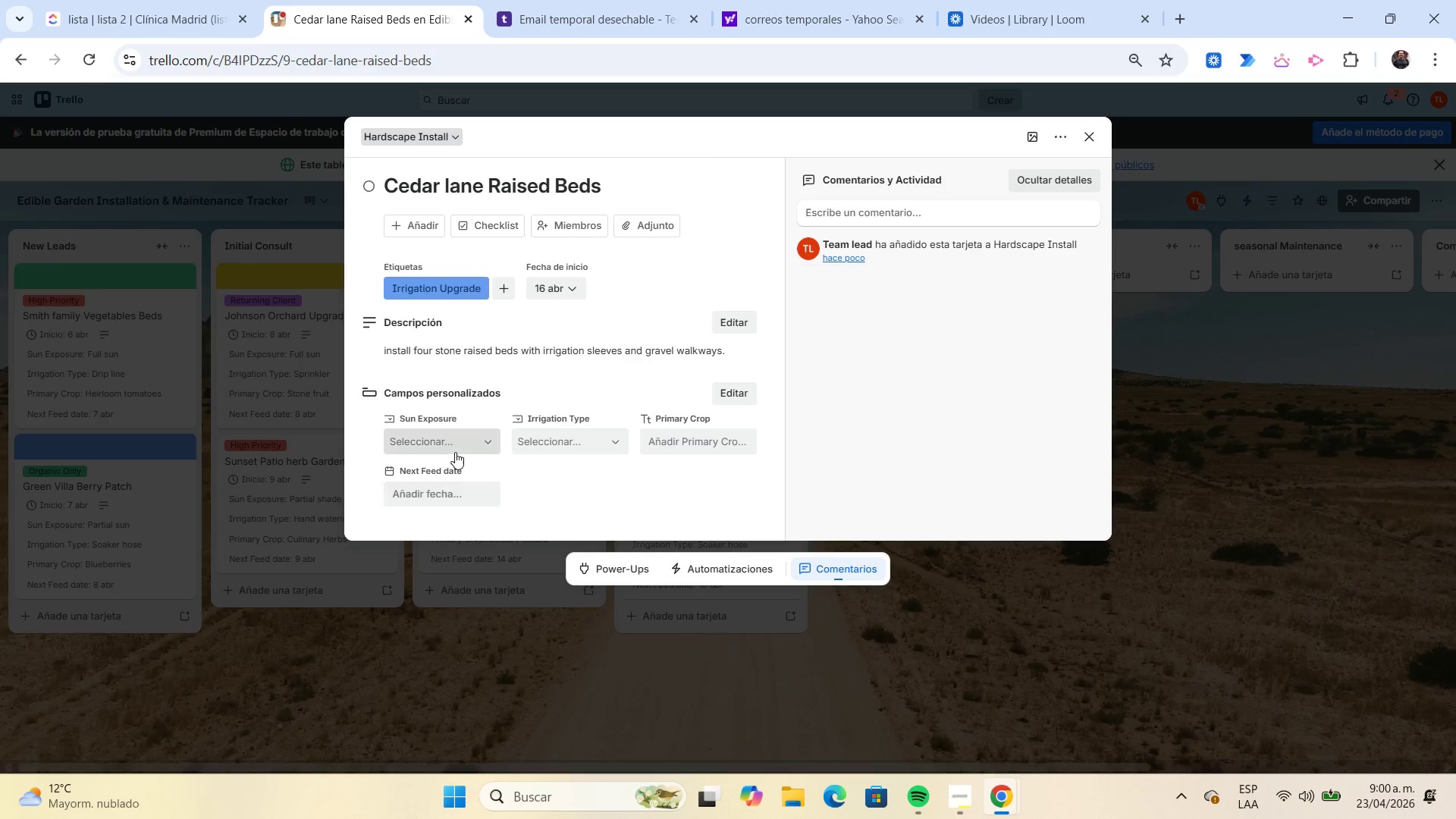 
left_click([455, 452])
 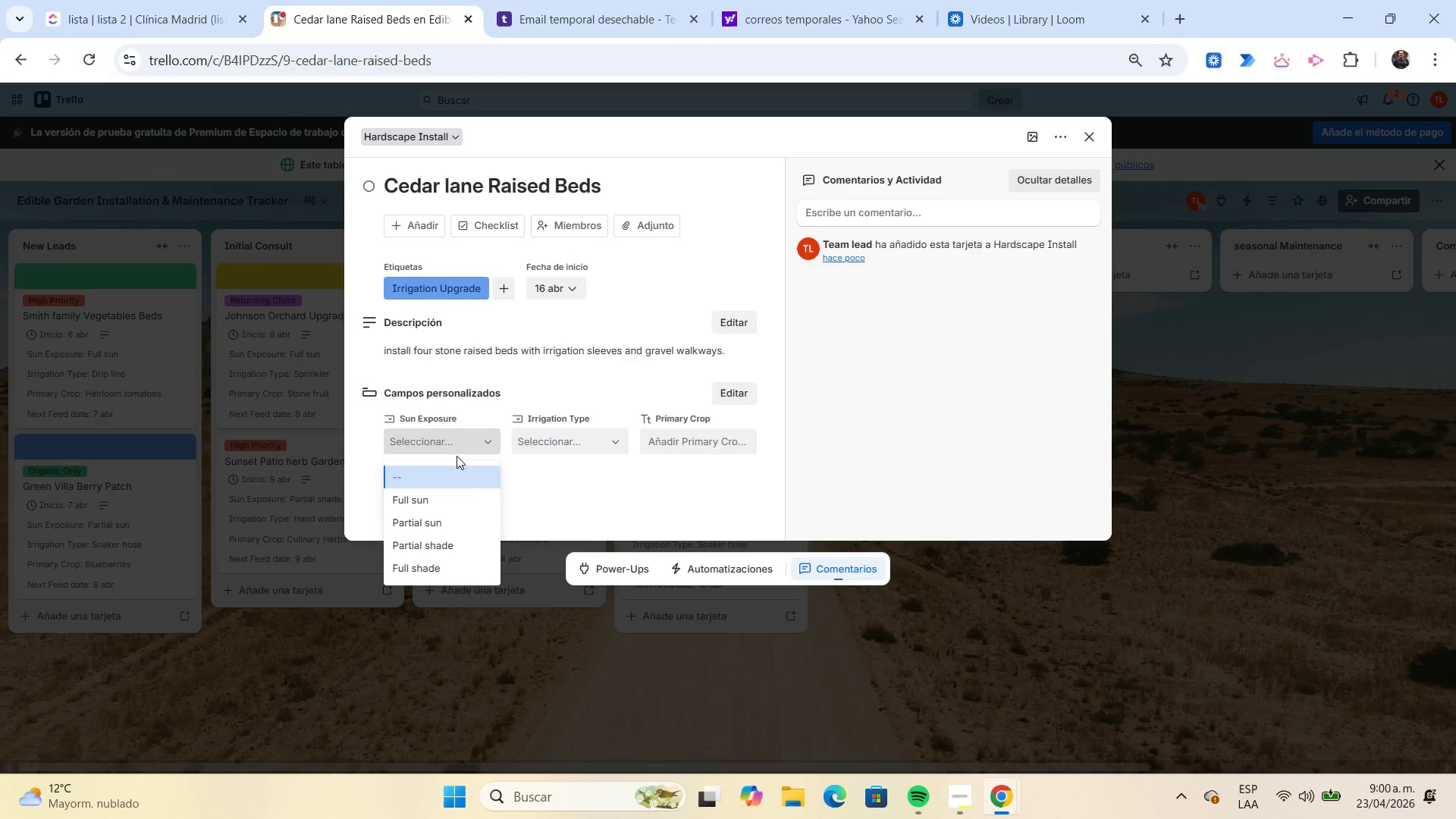 
left_click([482, 548])
 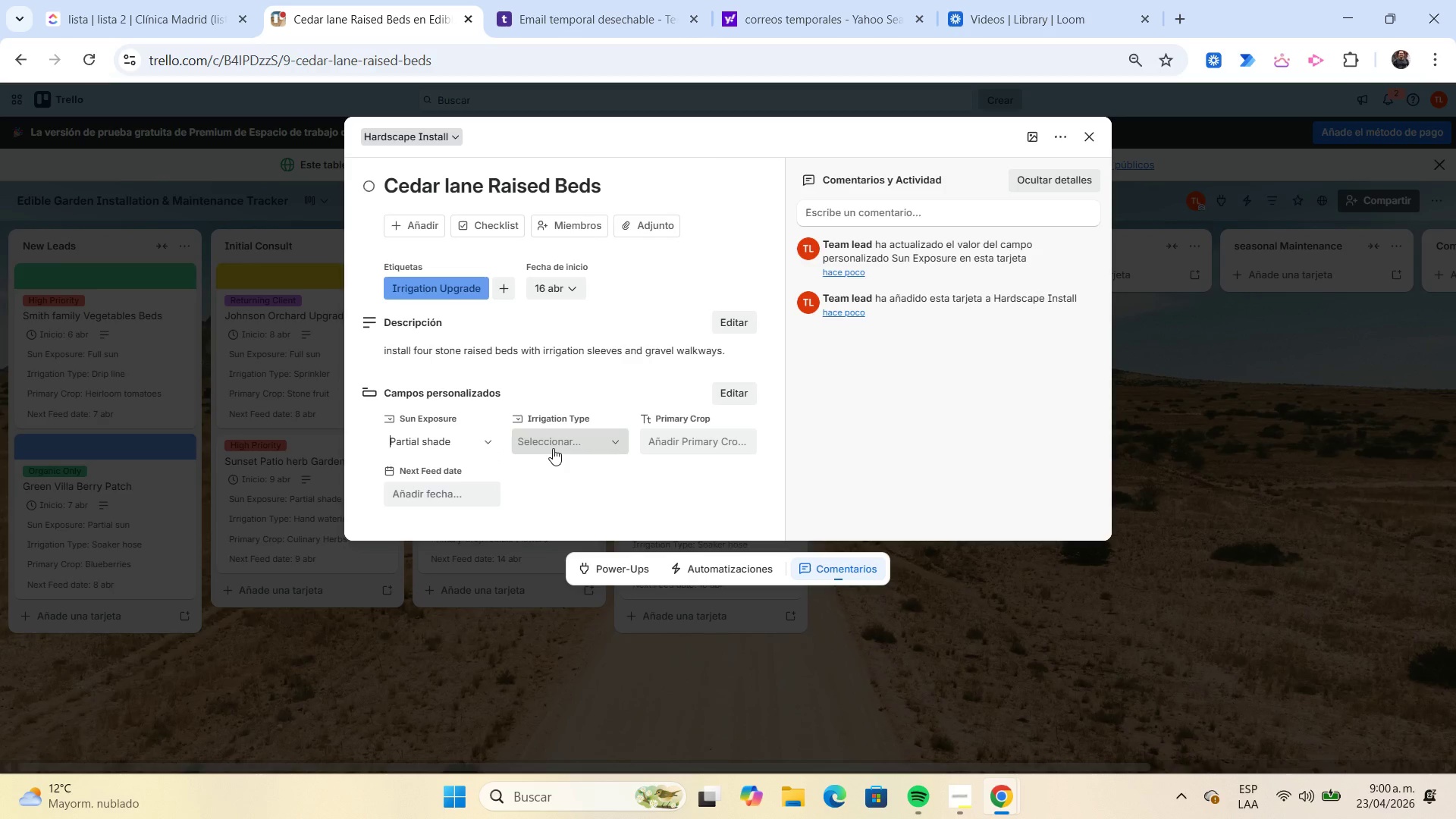 
left_click([553, 448])
 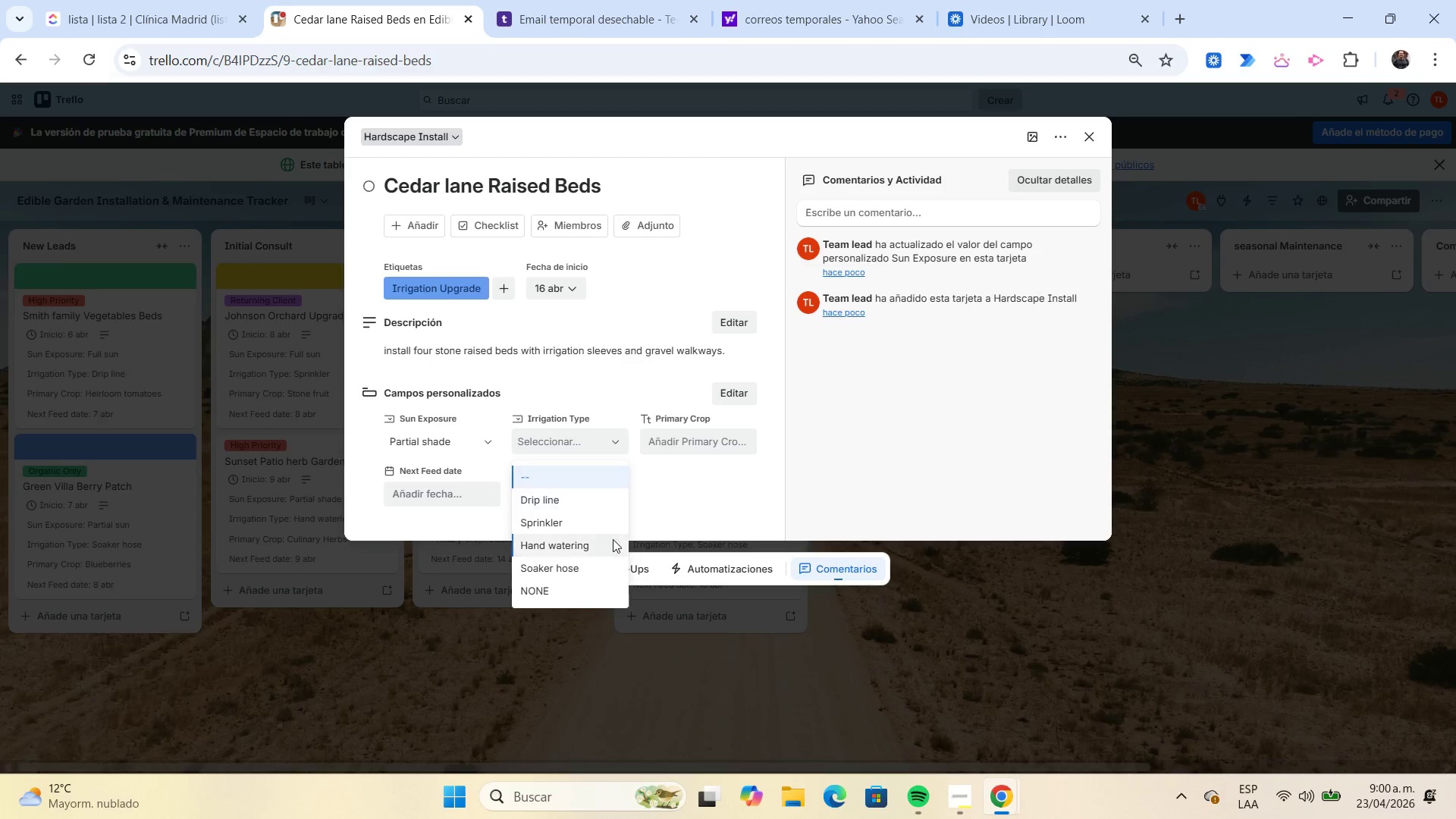 
left_click([607, 543])
 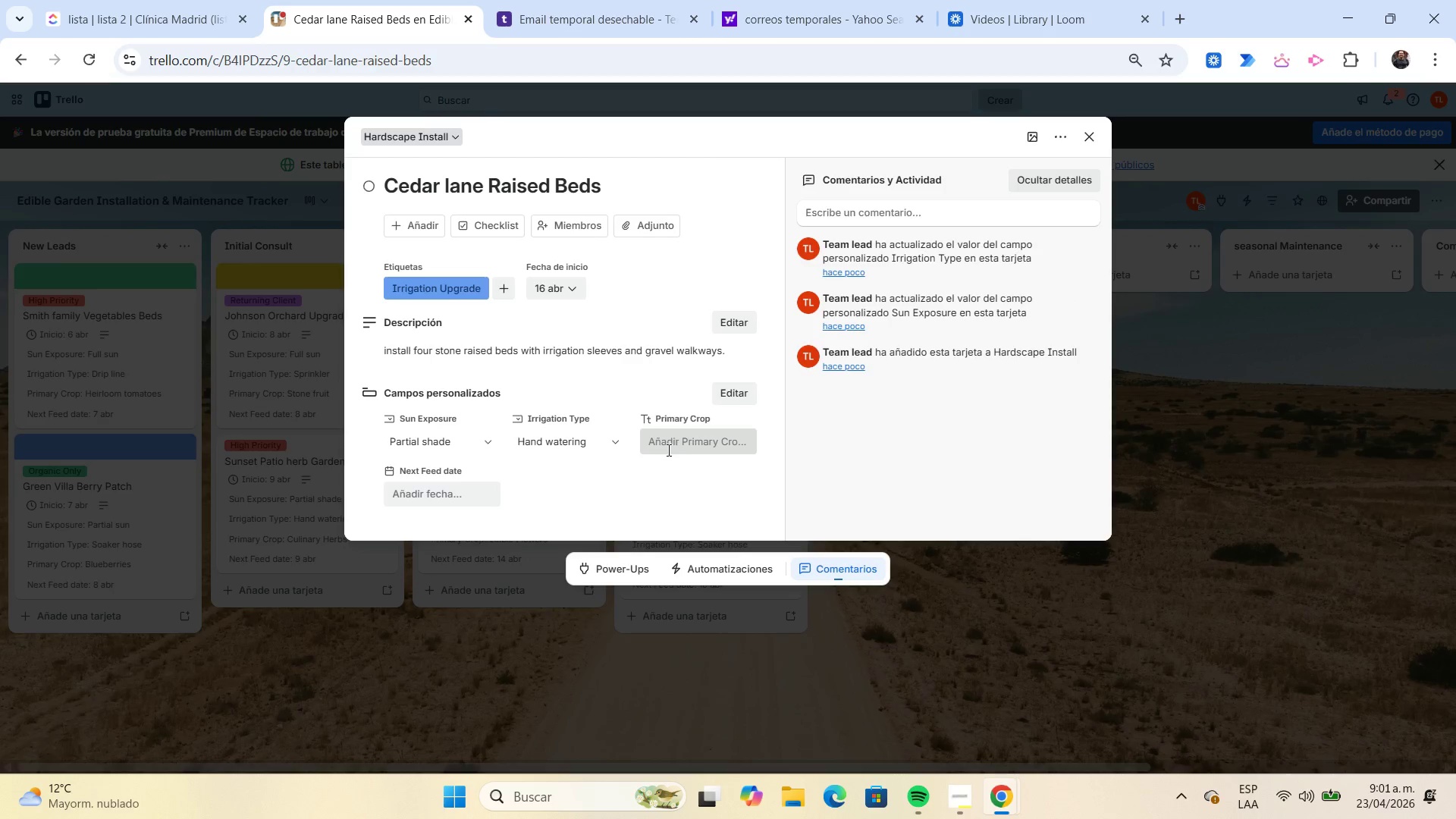 
left_click([667, 448])
 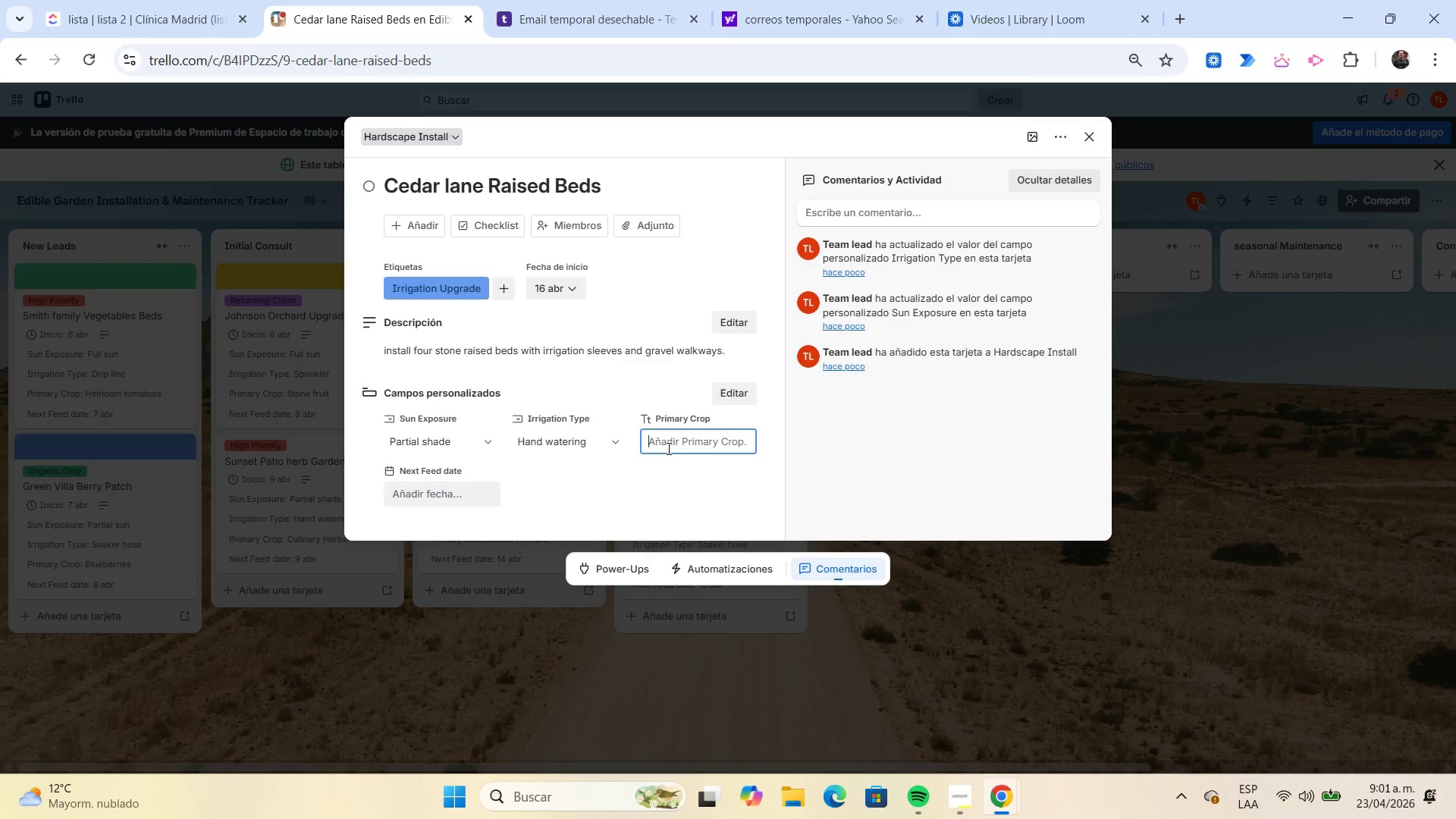 
type(Sead)
key(Backspace)
type(sonal Greens)
 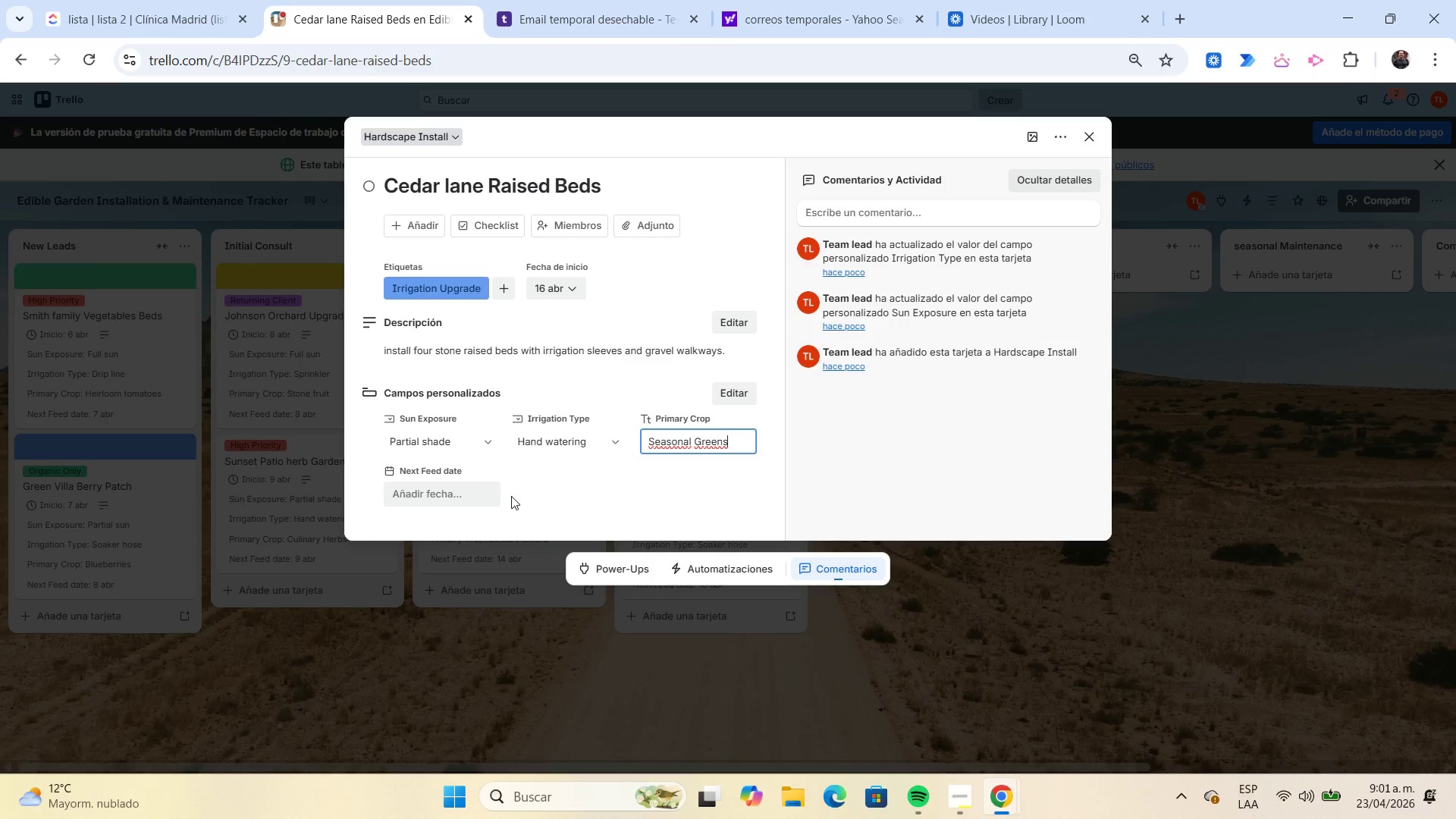 
left_click([477, 489])
 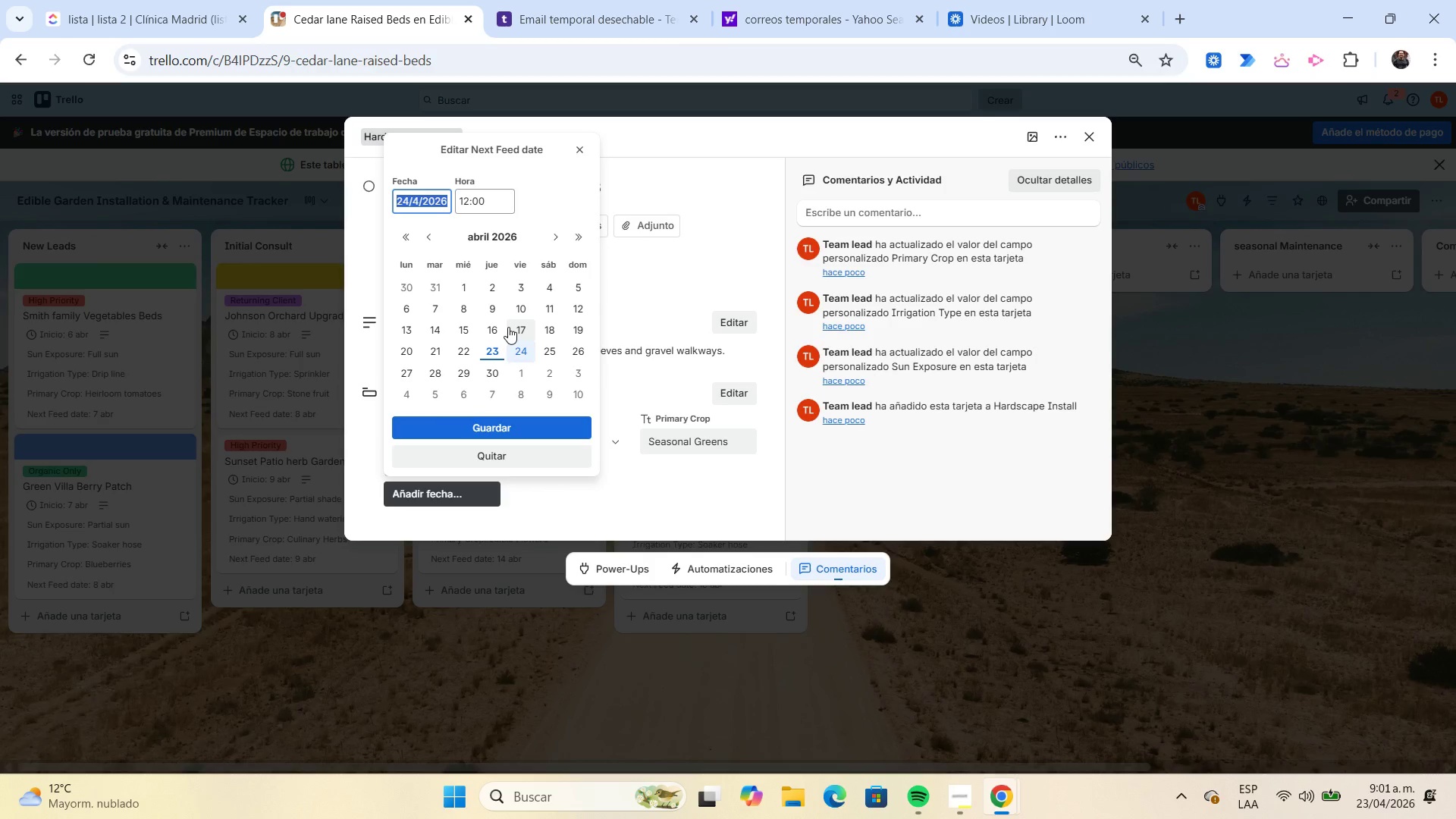 
left_click([515, 329])
 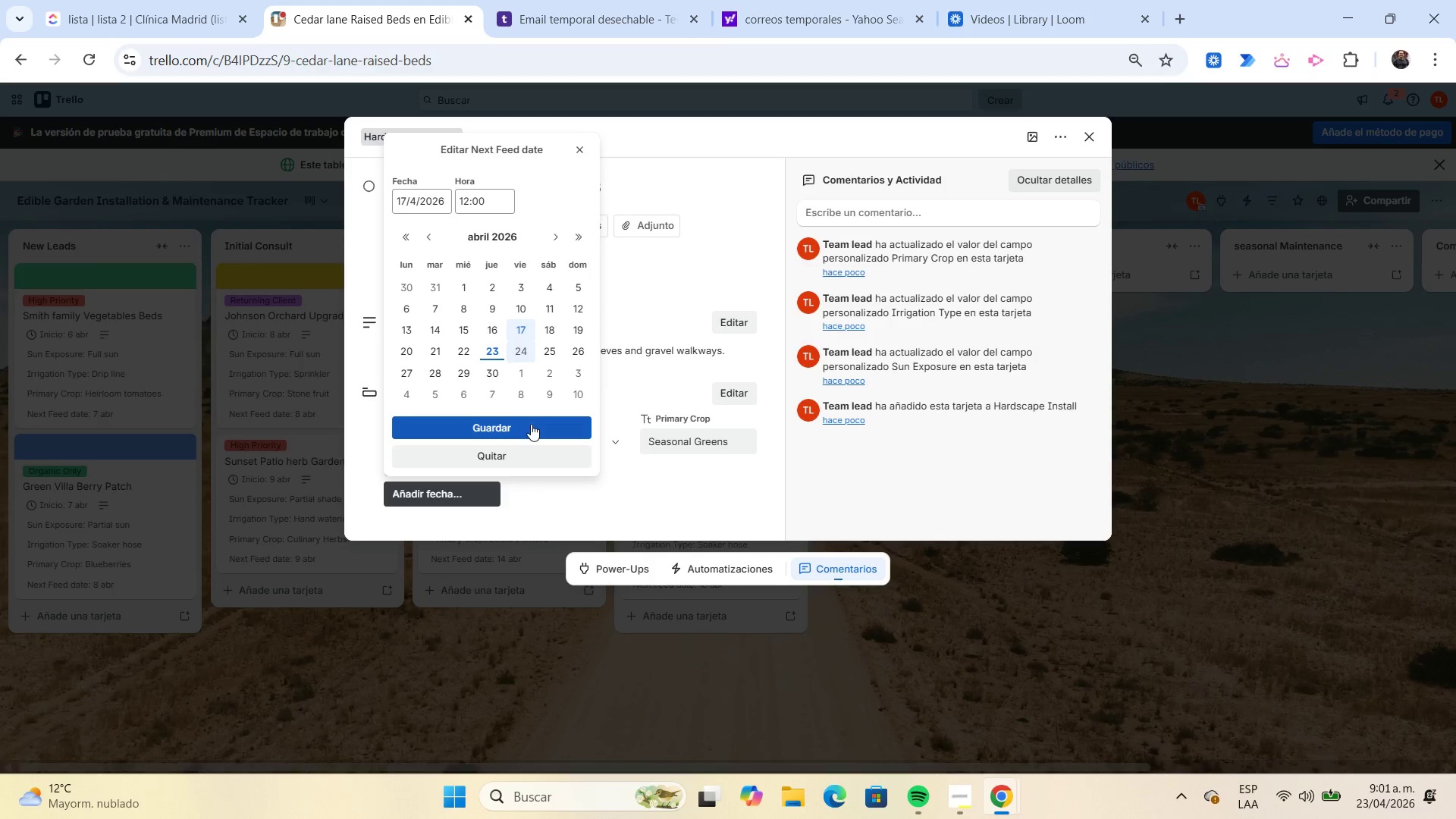 
left_click([531, 424])
 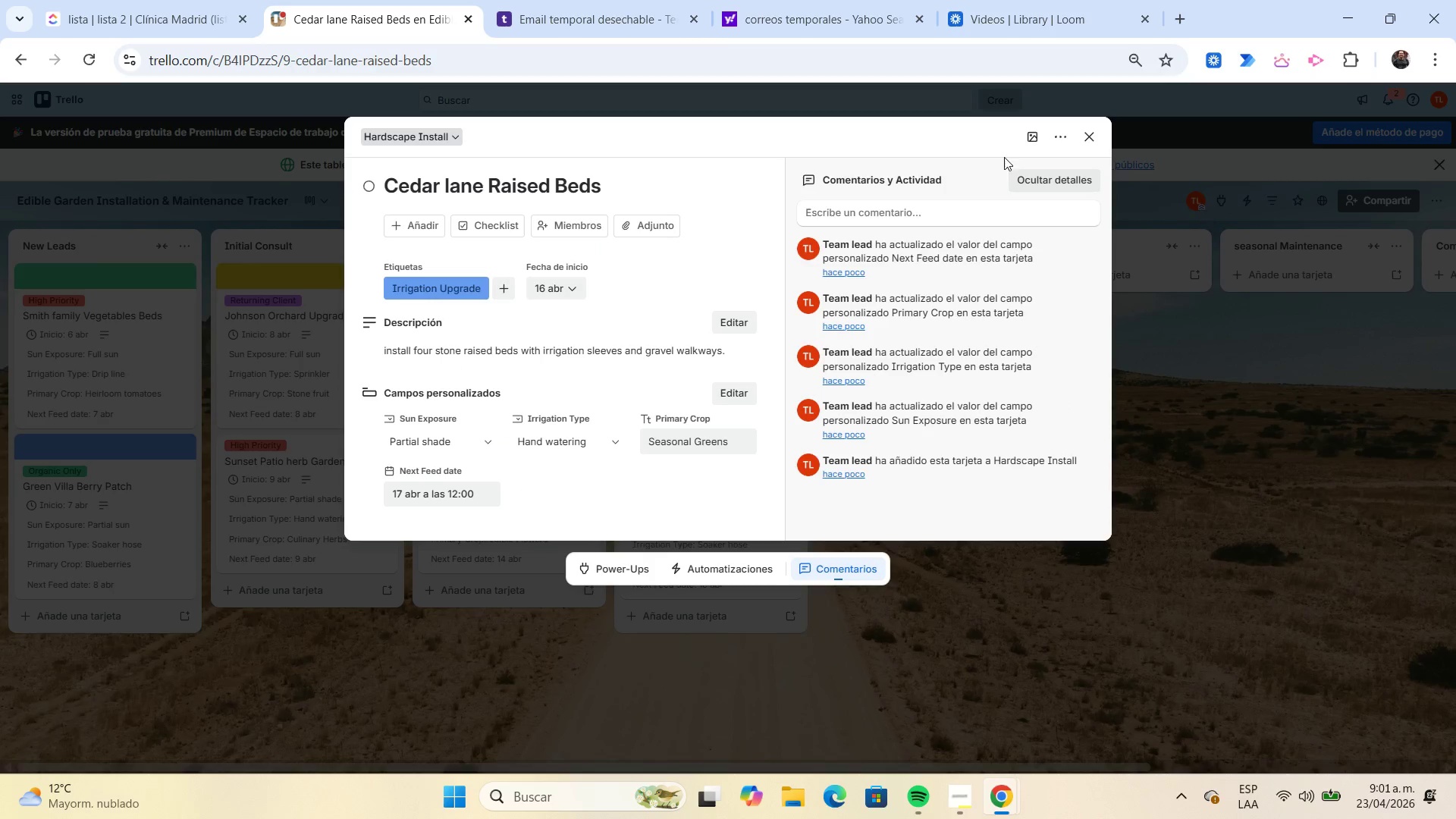 
left_click([1024, 143])
 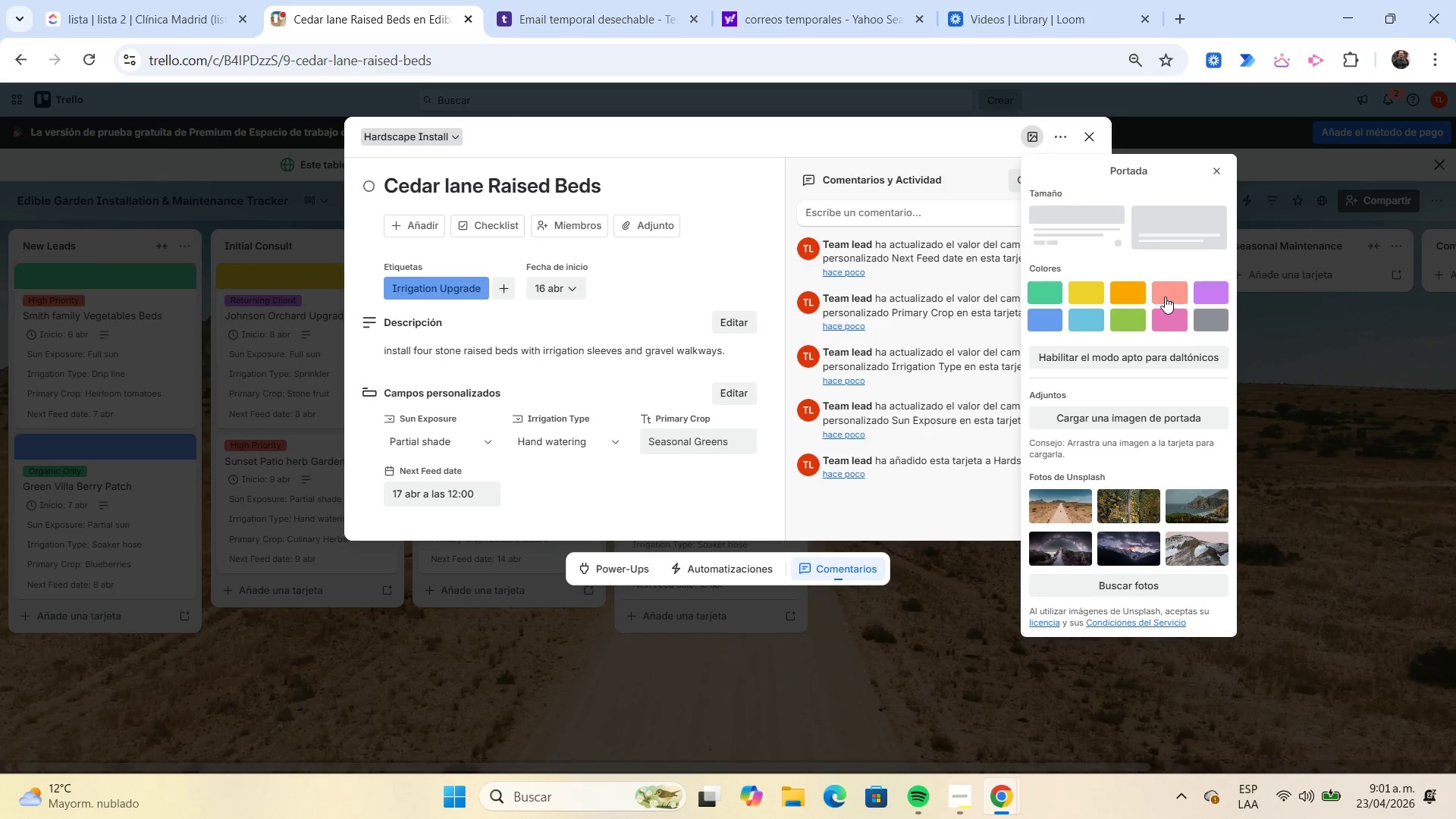 
left_click([1163, 295])
 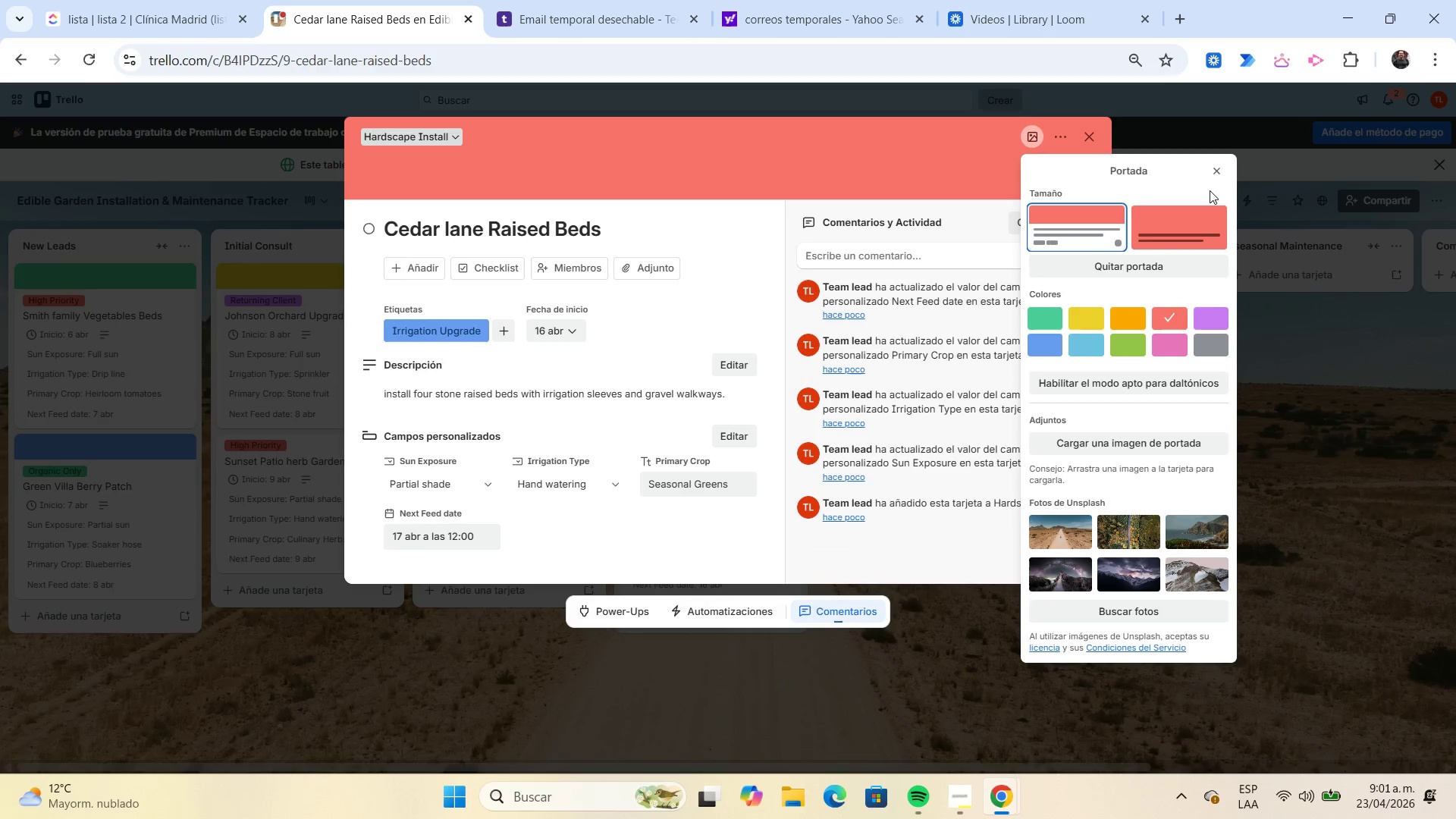 
left_click([1213, 177])
 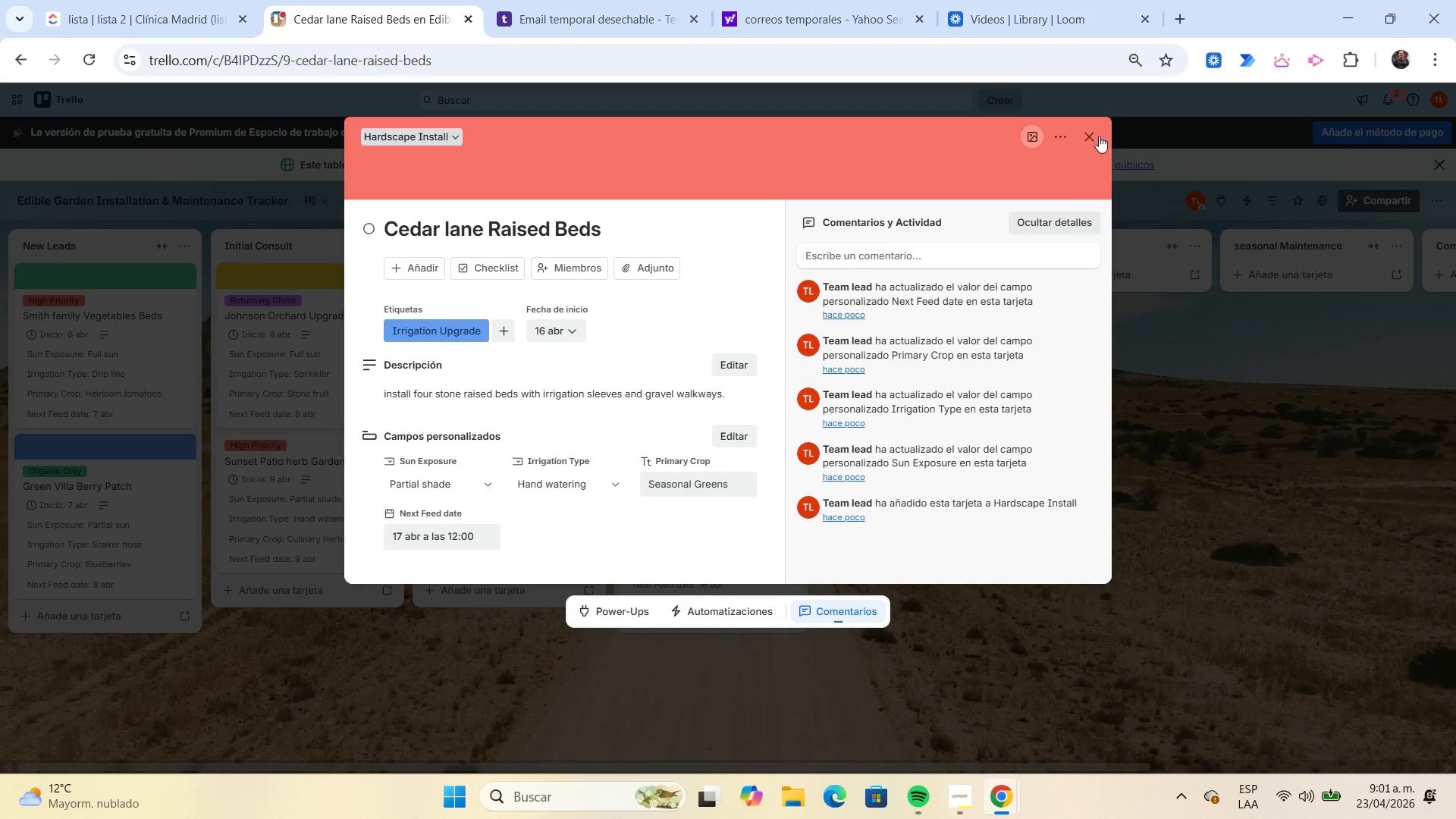 
left_click([1090, 133])
 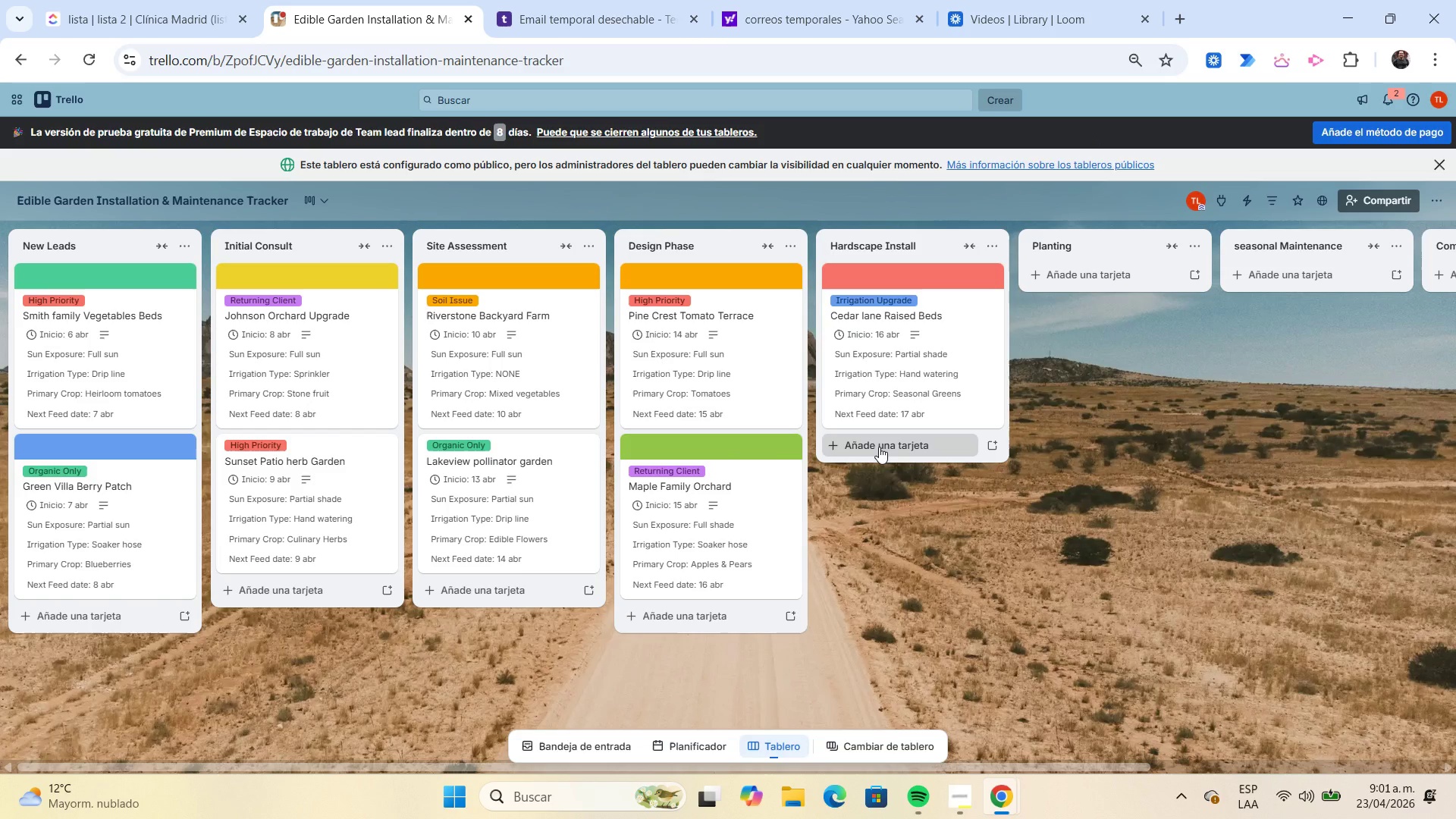 
left_click([879, 447])
 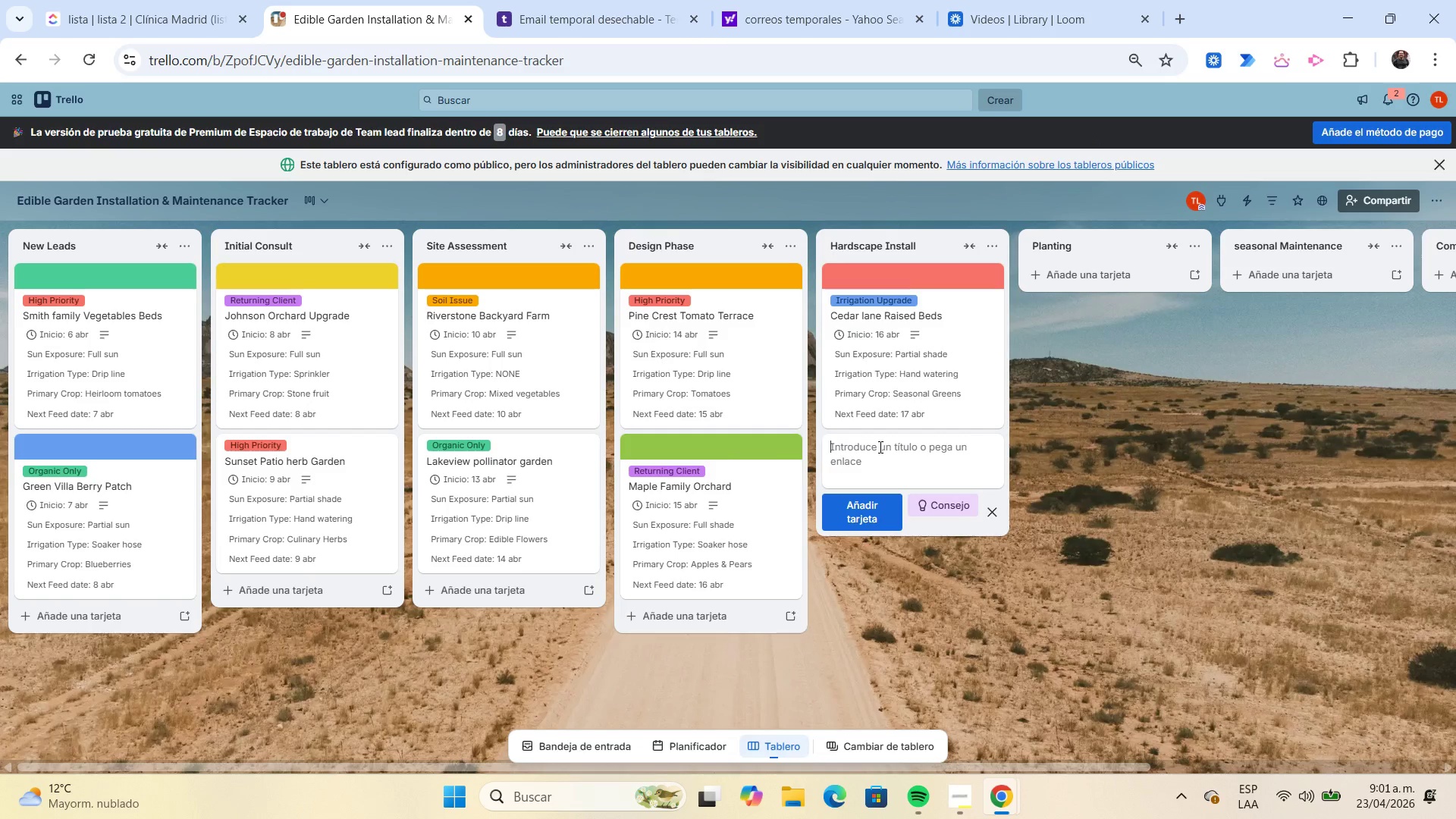 
wait(5.89)
 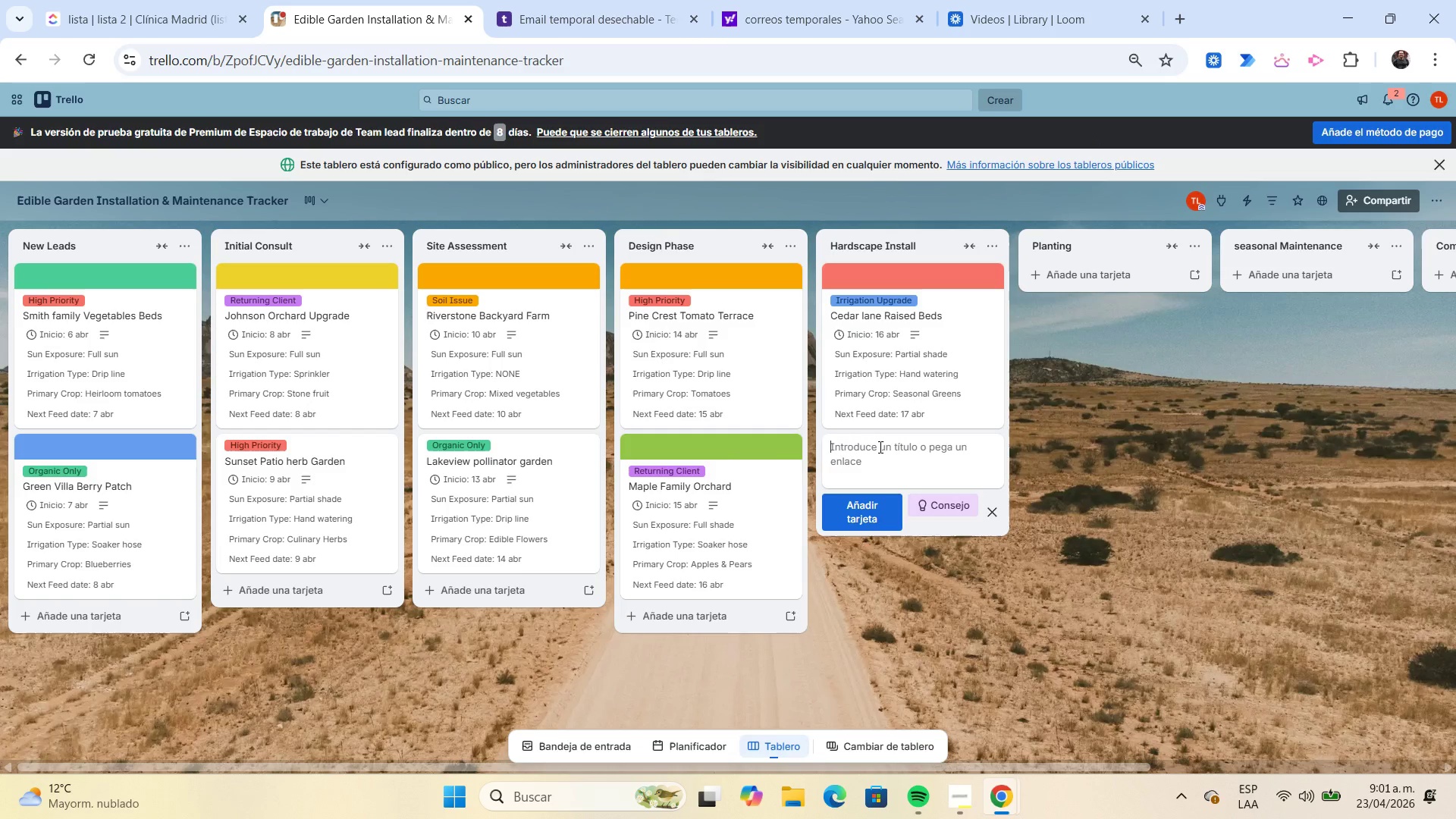 
type(Hillside Retaining Garden)
 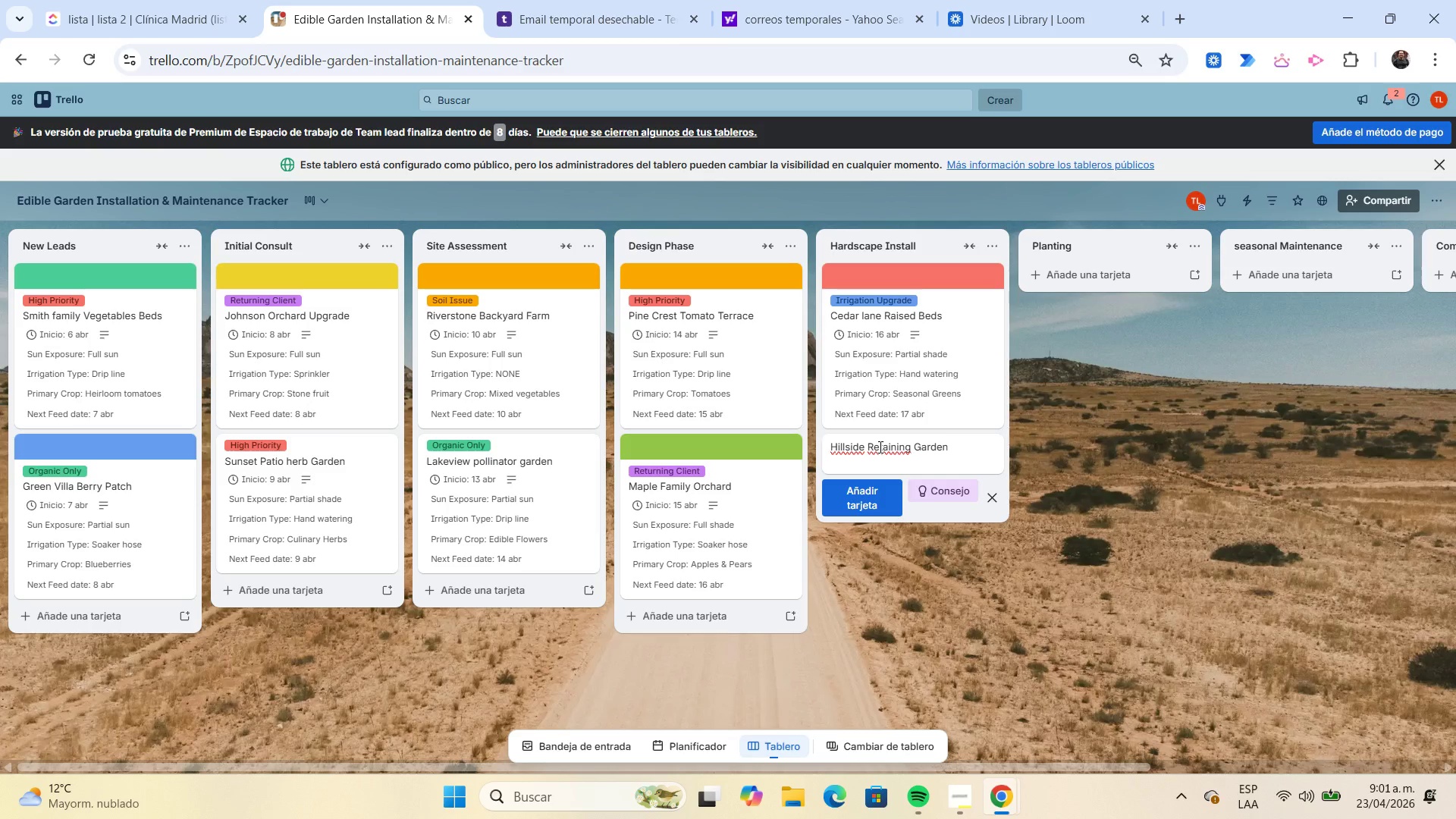 
key(Enter)
 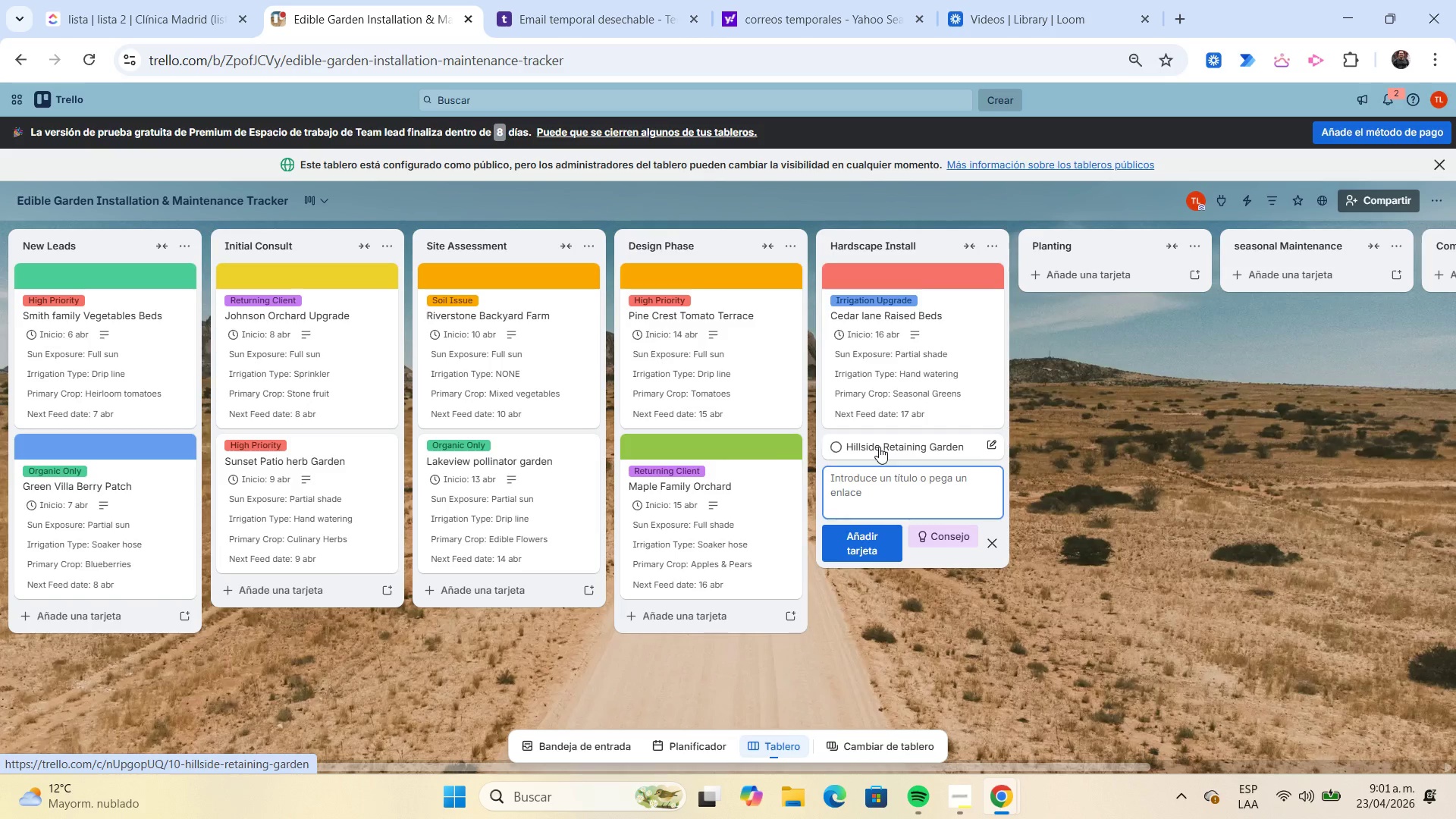 
left_click([879, 447])
 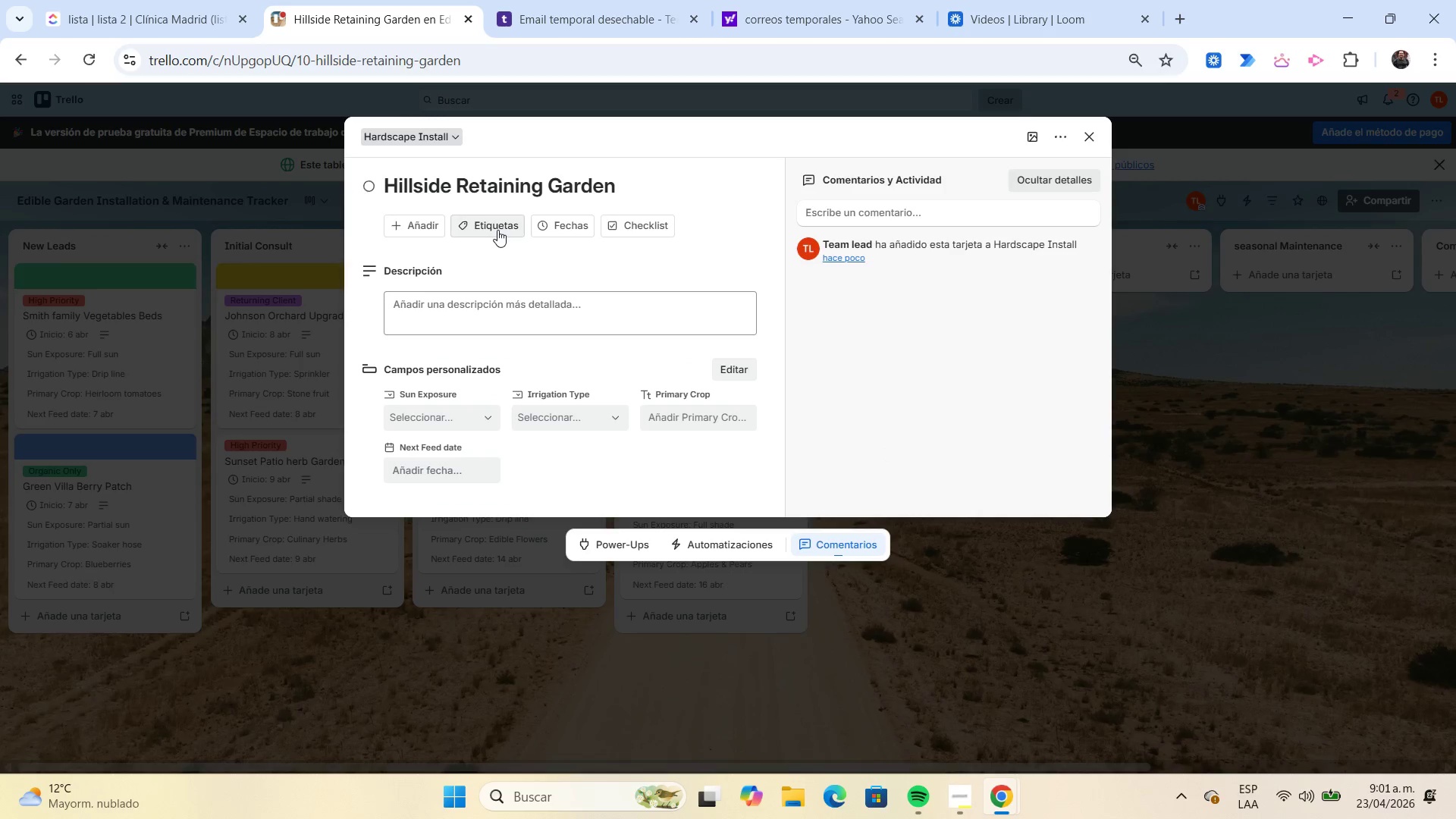 
left_click([497, 230])
 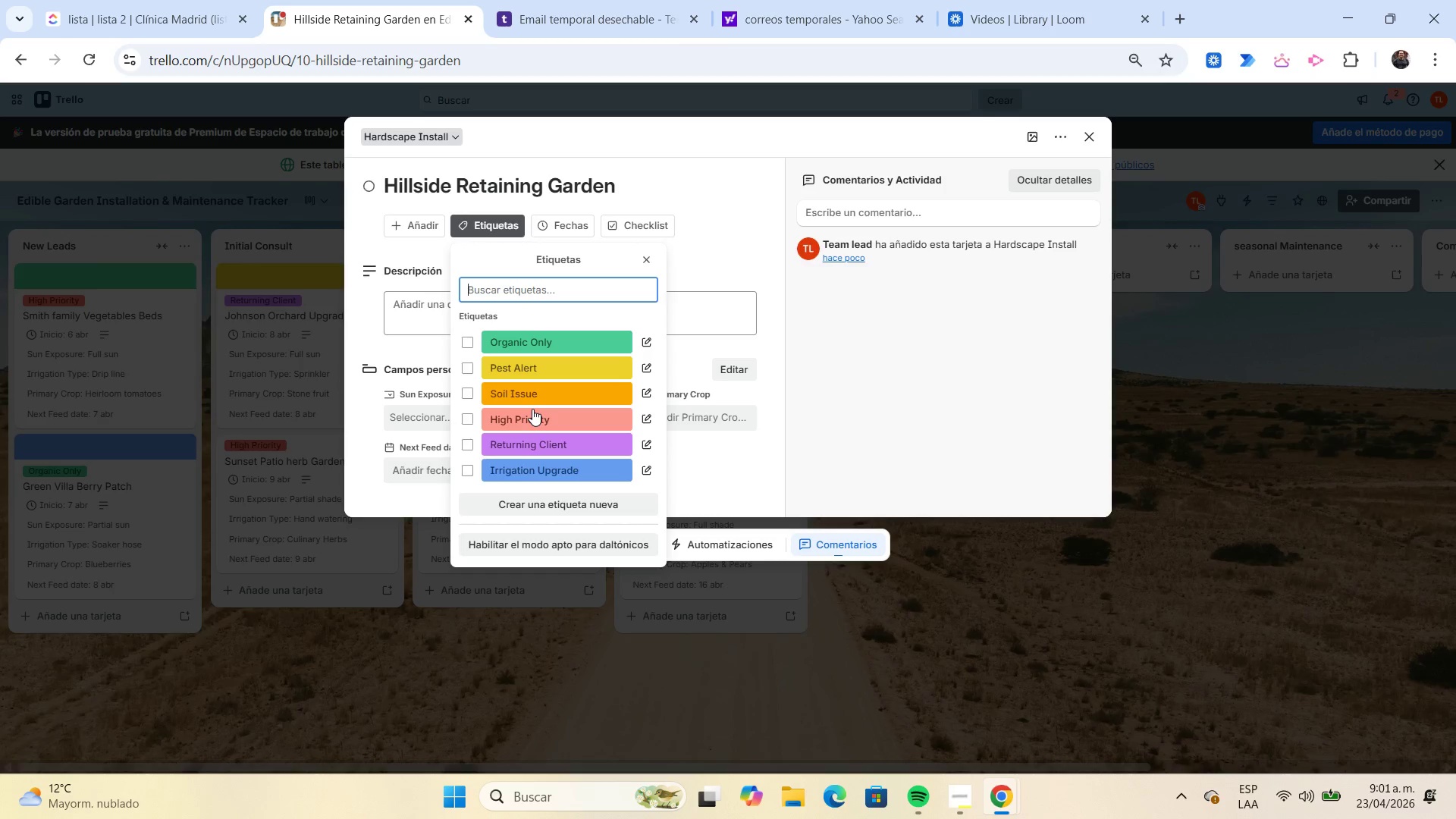 
left_click([532, 414])
 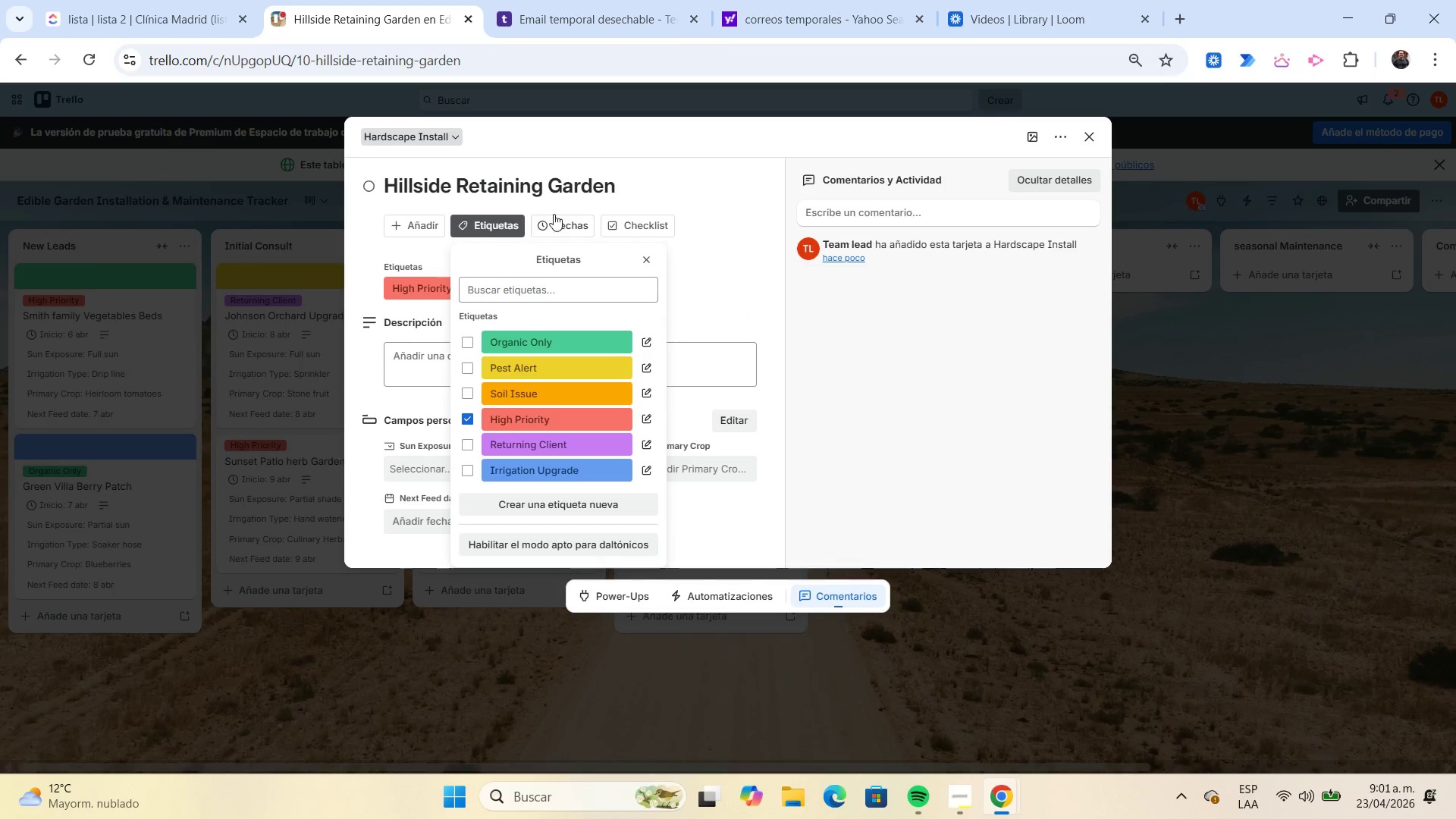 
left_click([559, 219])
 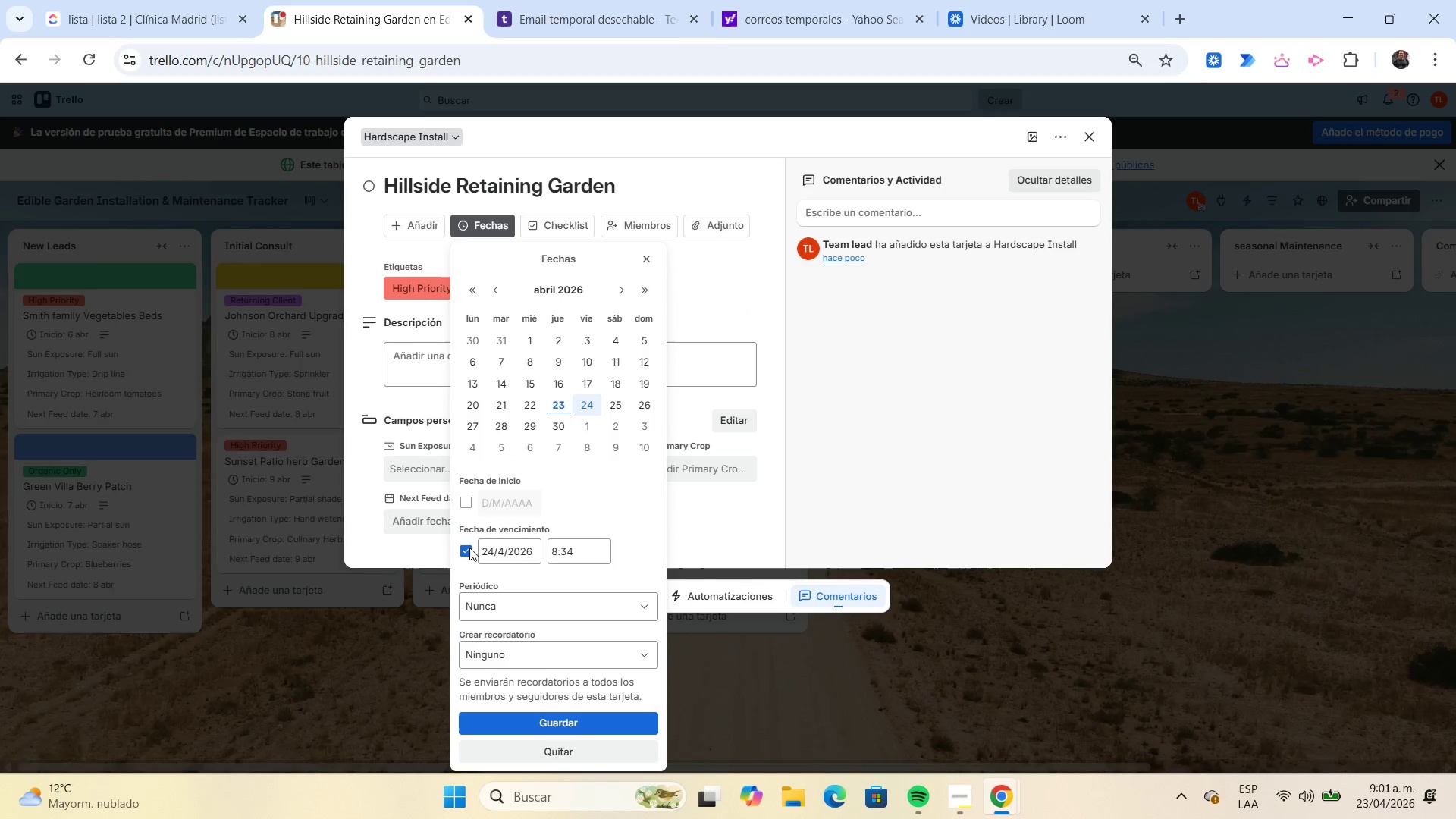 
left_click([461, 551])
 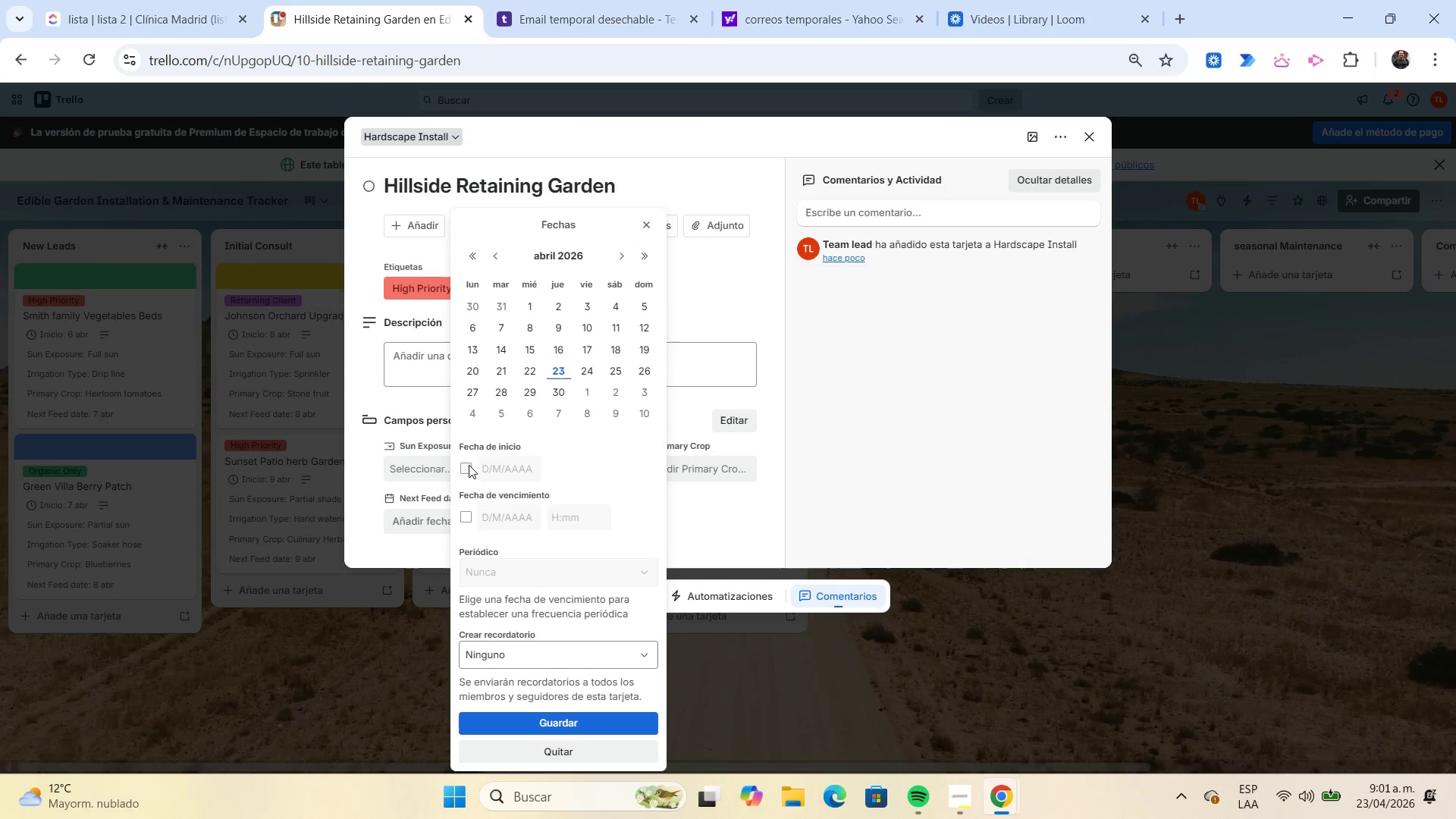 
left_click([469, 464])
 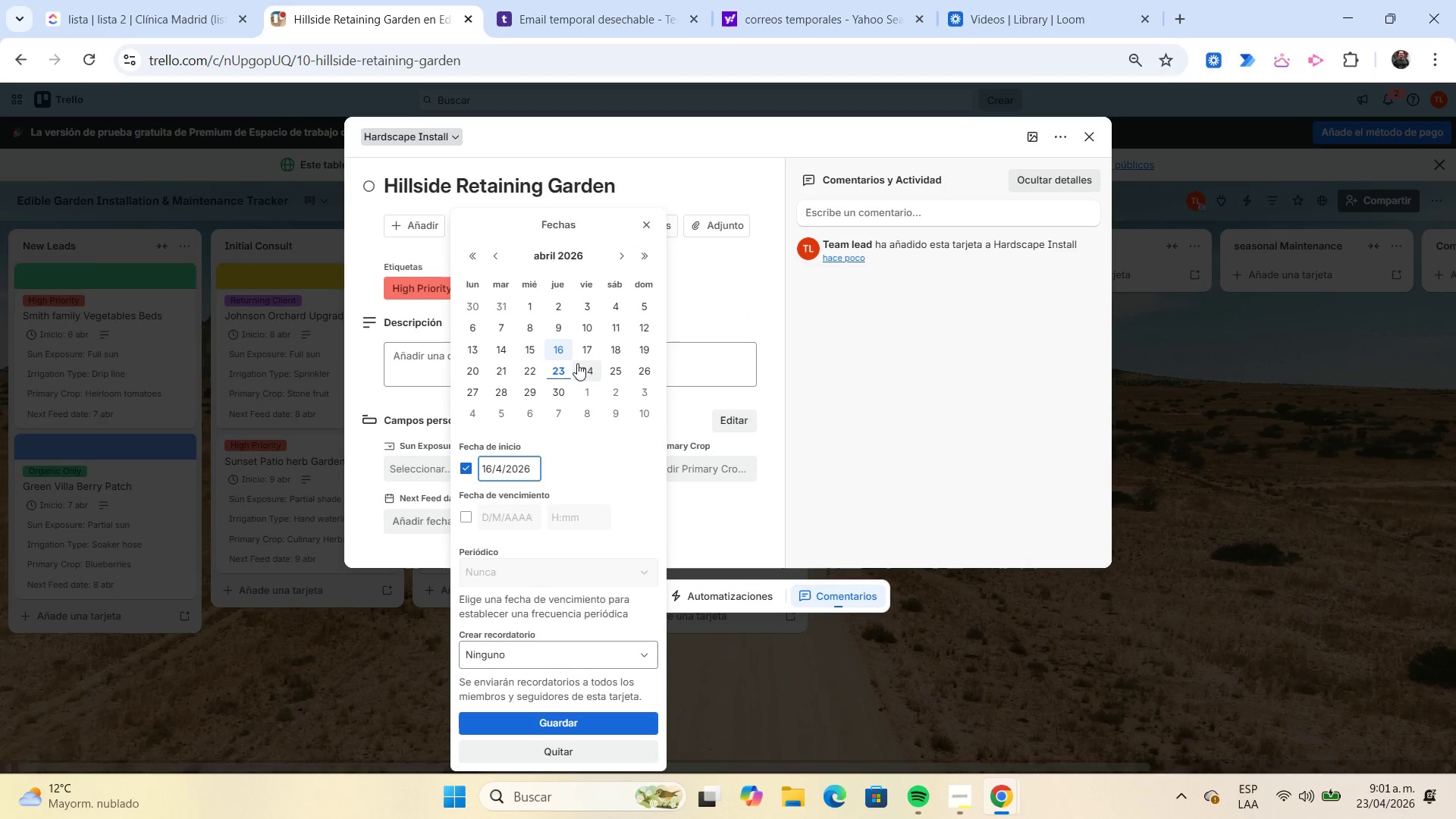 
left_click([592, 349])
 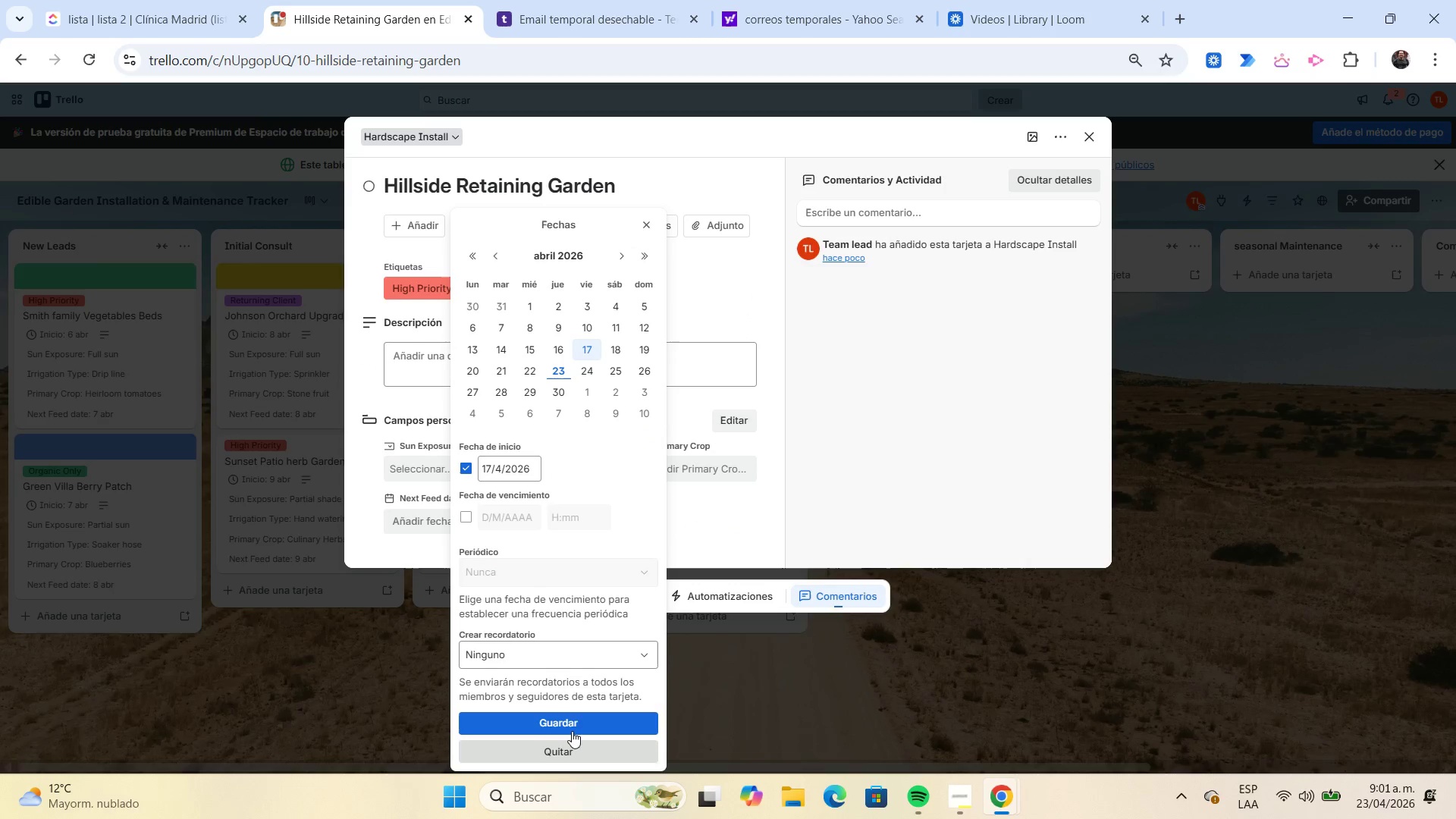 
left_click([574, 718])
 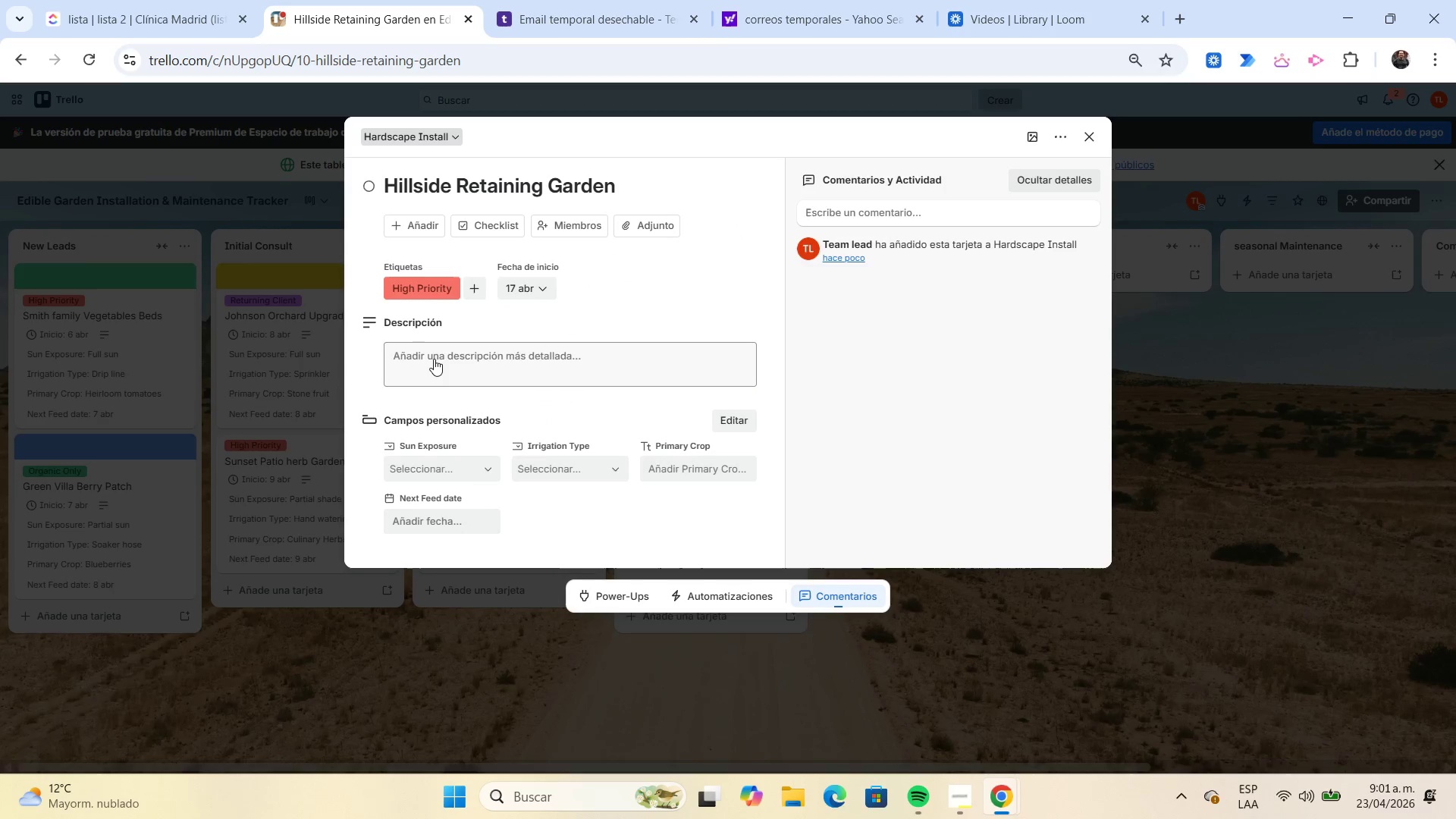 
left_click([434, 359])
 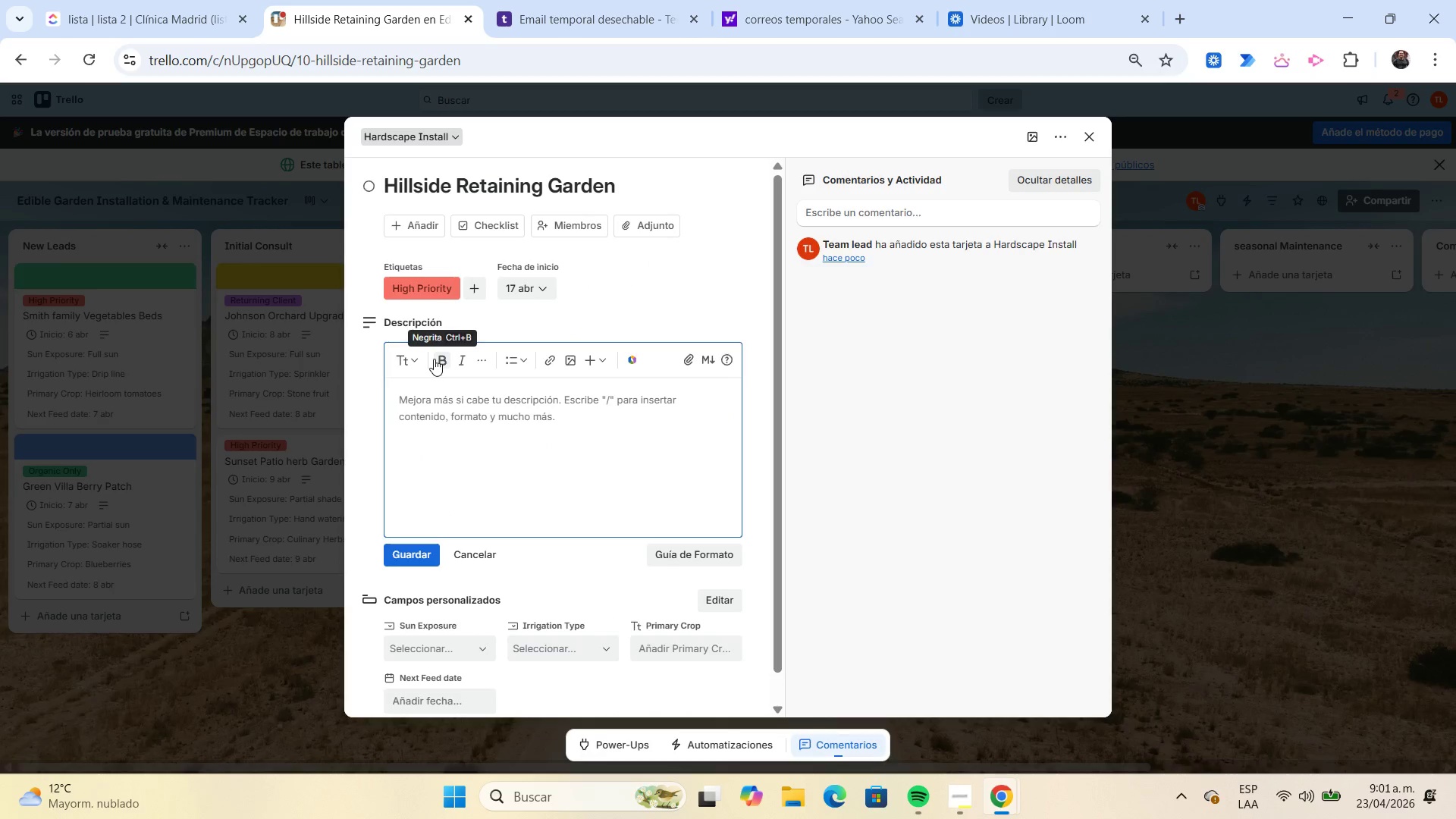 
type(Build retaining wall and stabilize slope before planting fruit trees and vegetables.)
 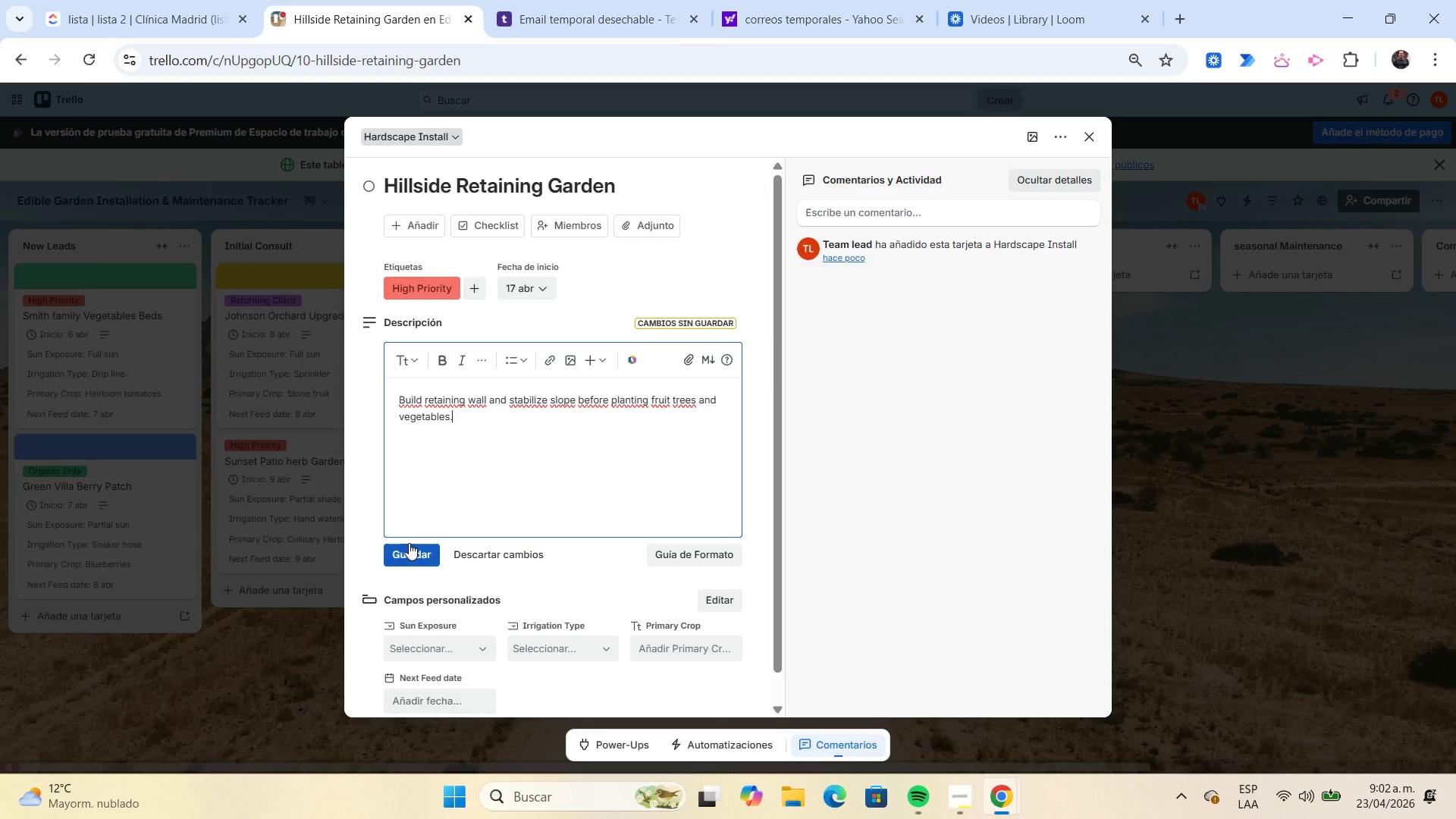 
left_click([410, 550])
 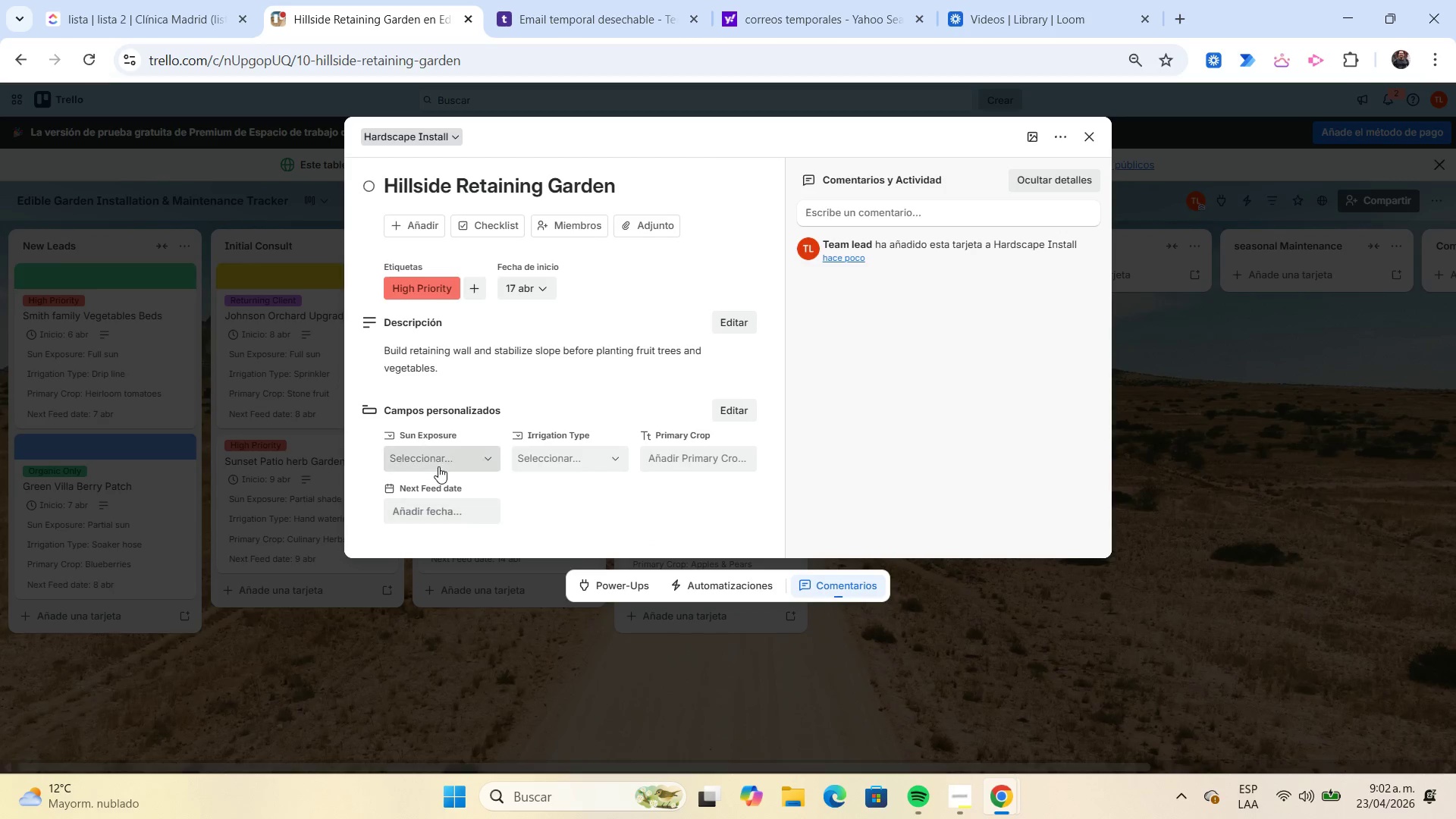 
left_click([438, 466])
 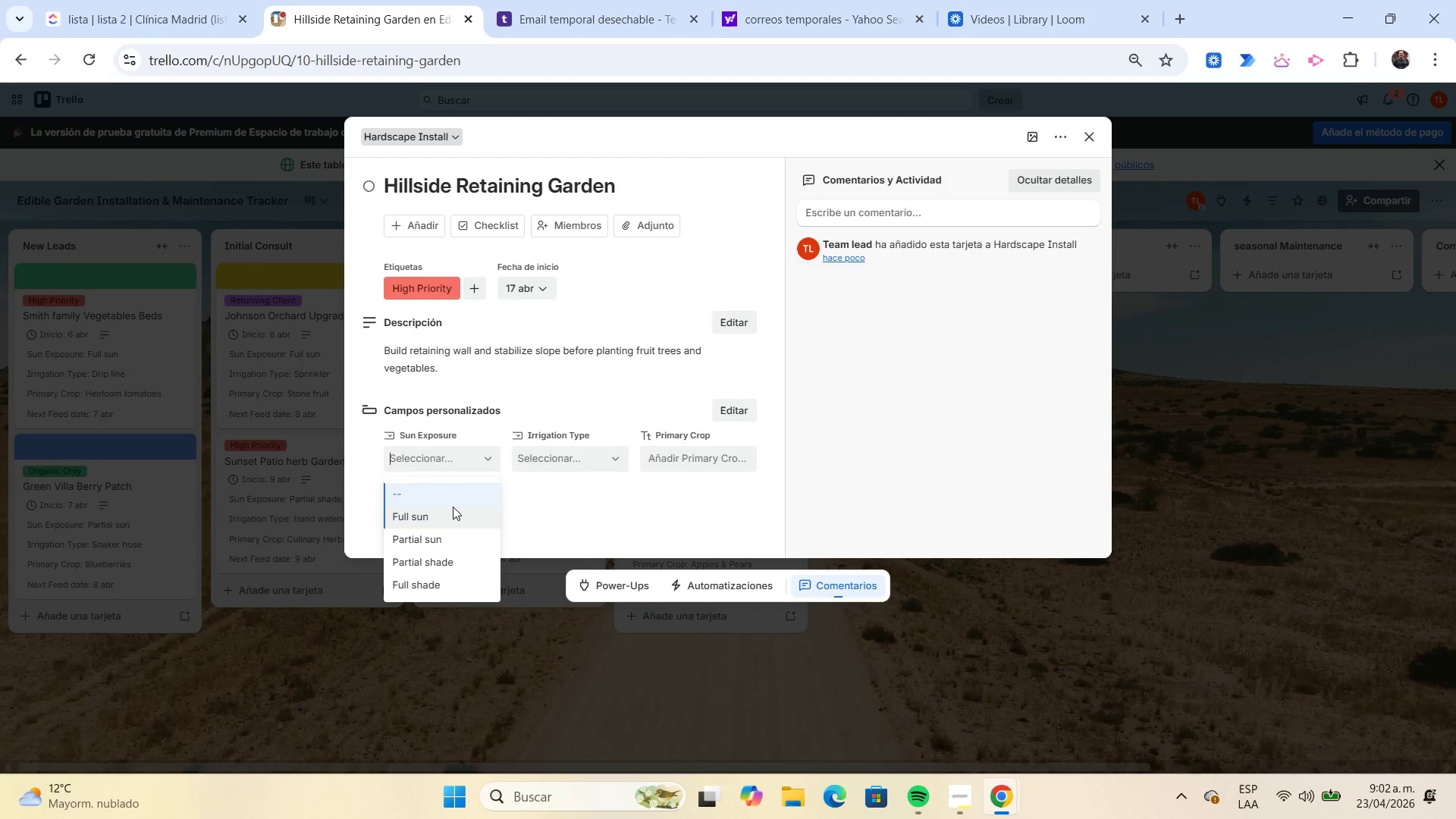 
left_click([453, 507])
 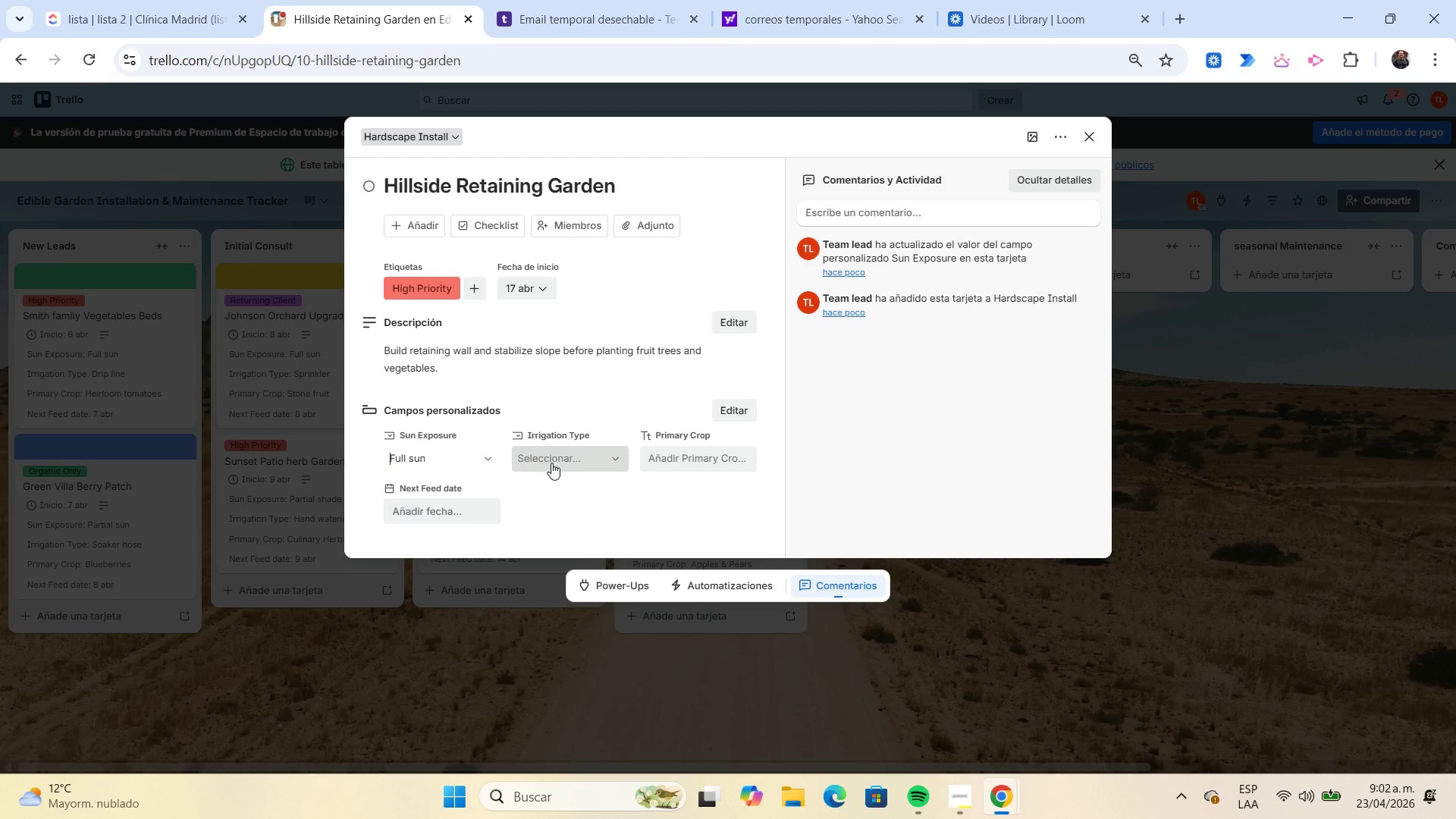 
left_click([552, 460])
 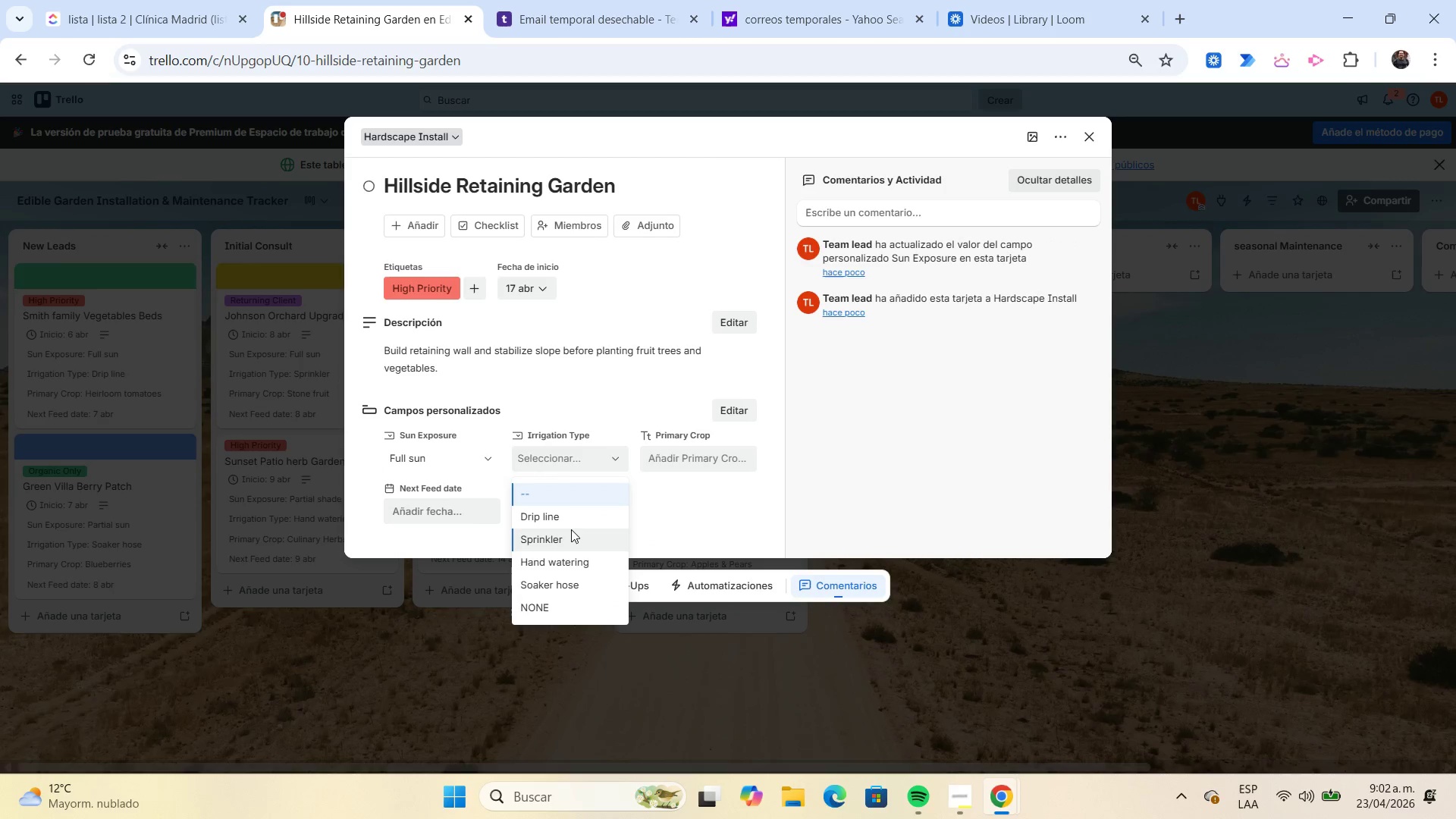 
left_click([571, 529])
 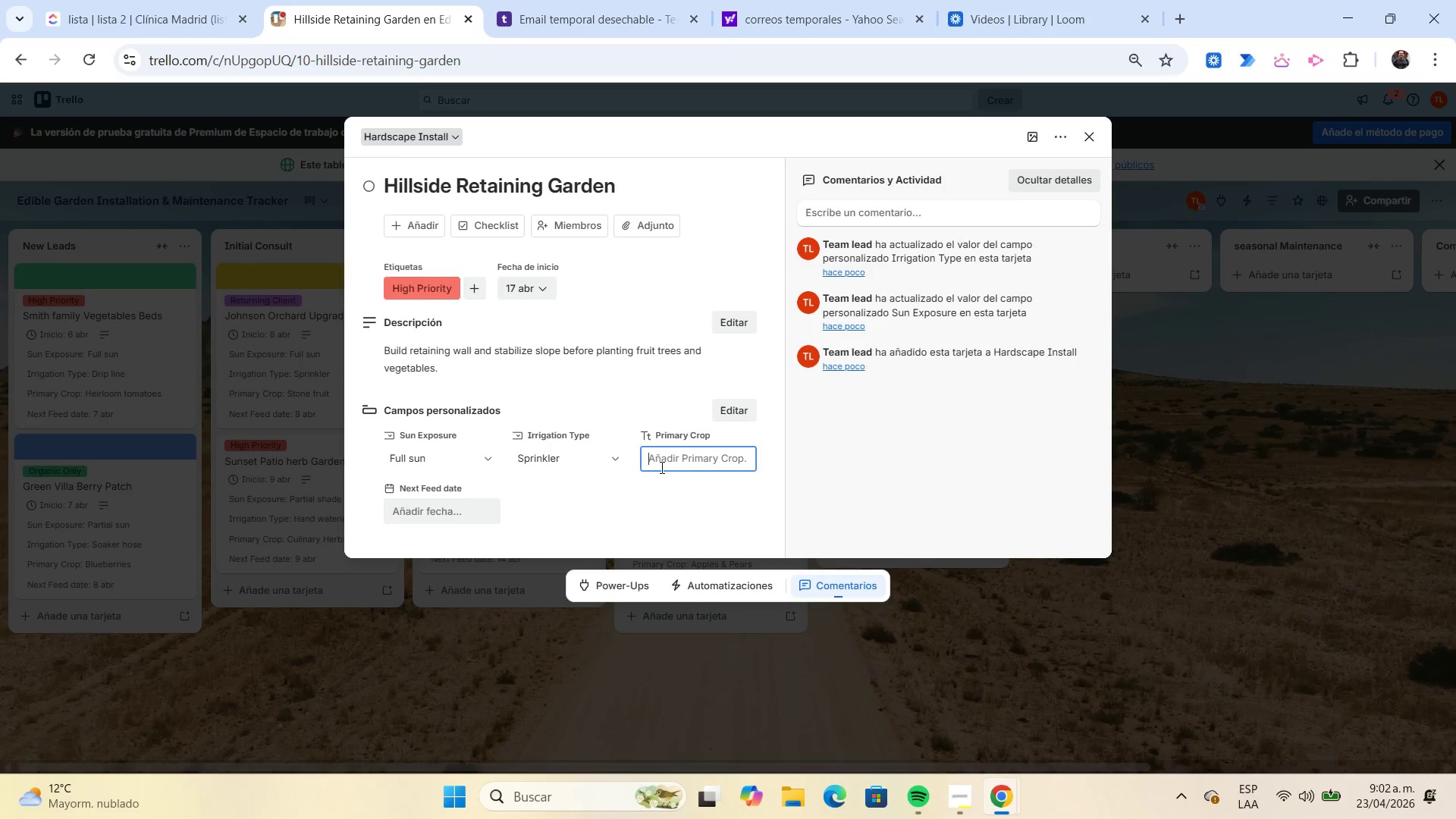 
type(Fruits Trees)
 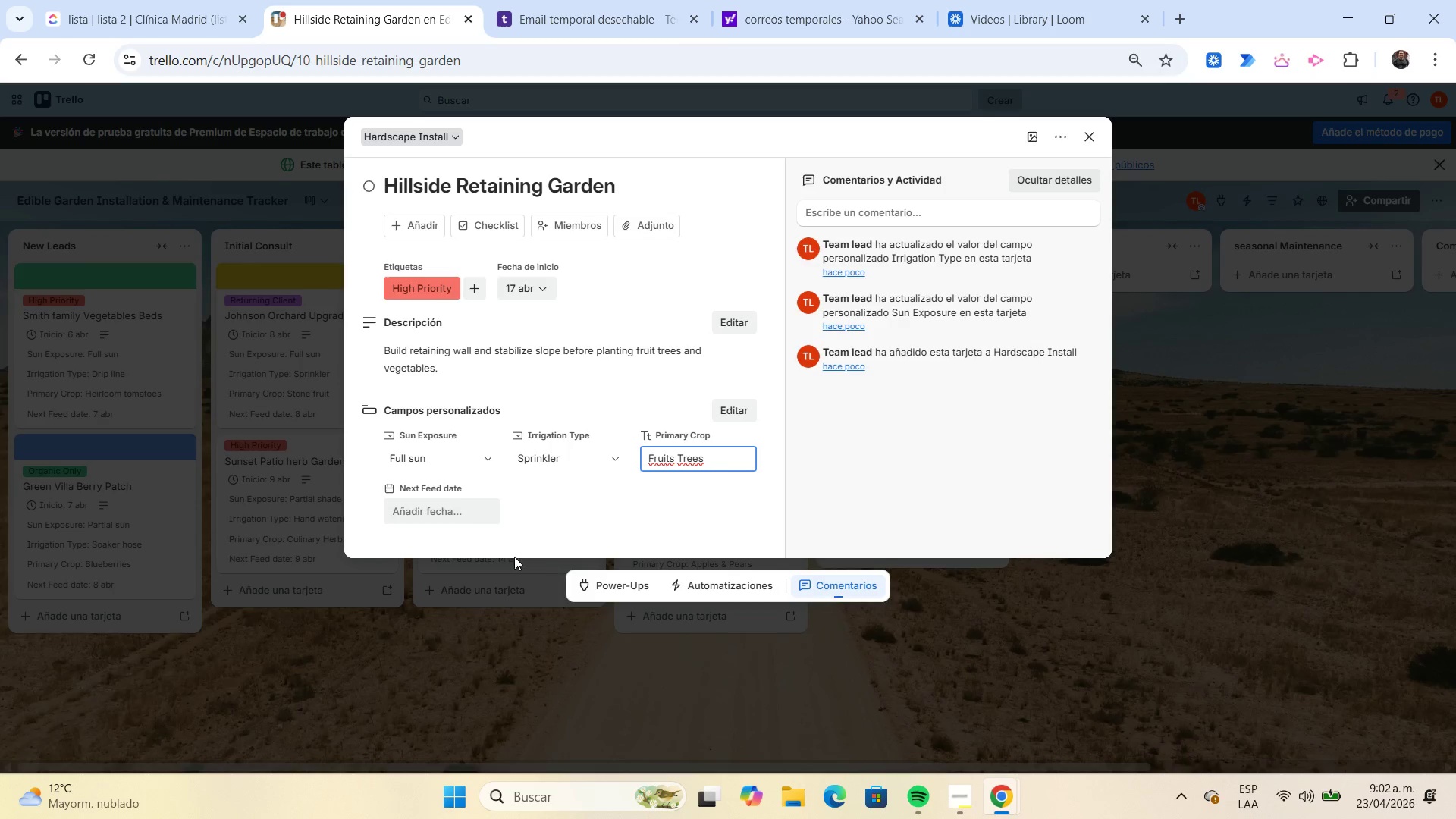 
left_click([472, 520])
 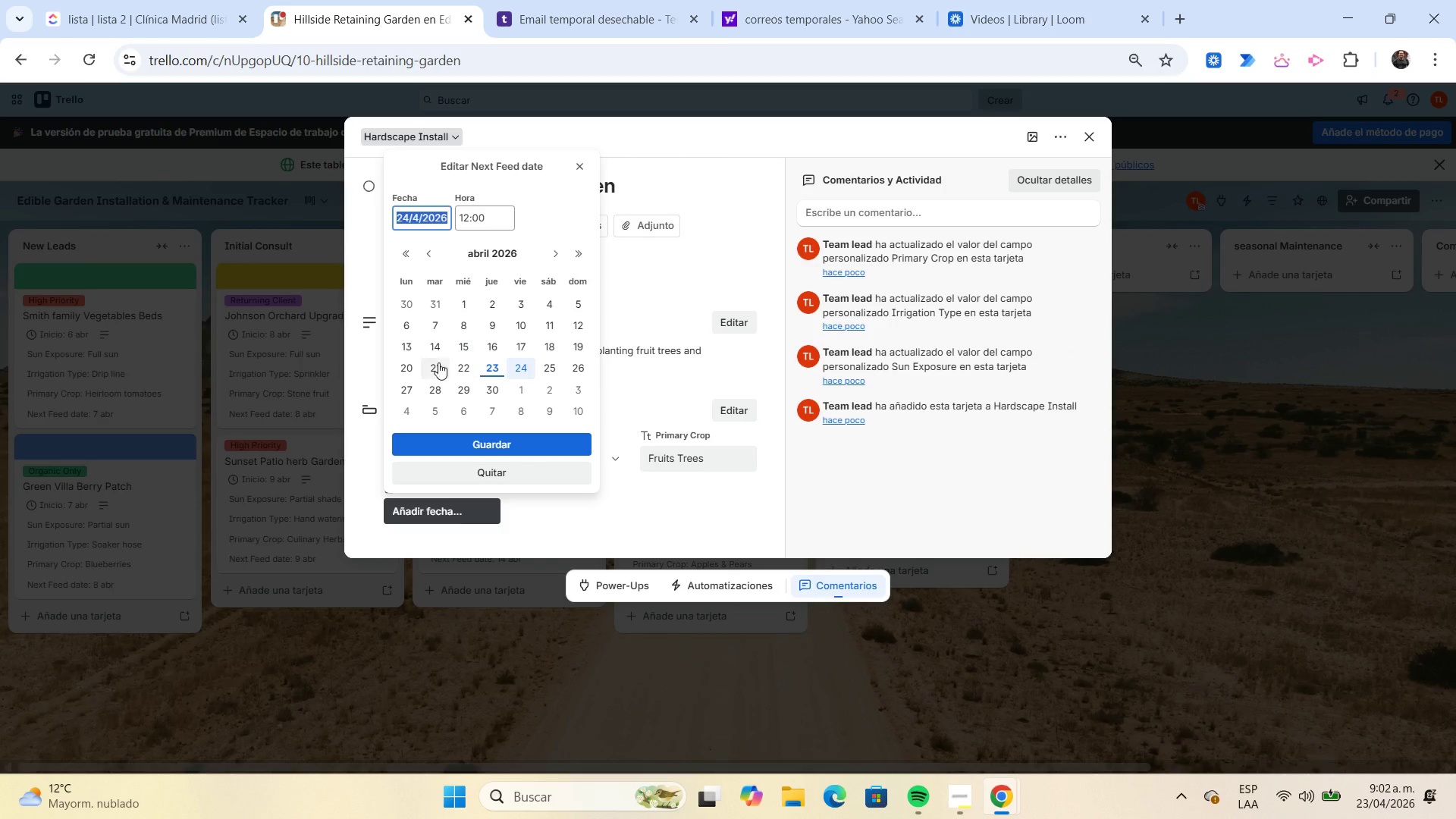 
left_click([416, 366])
 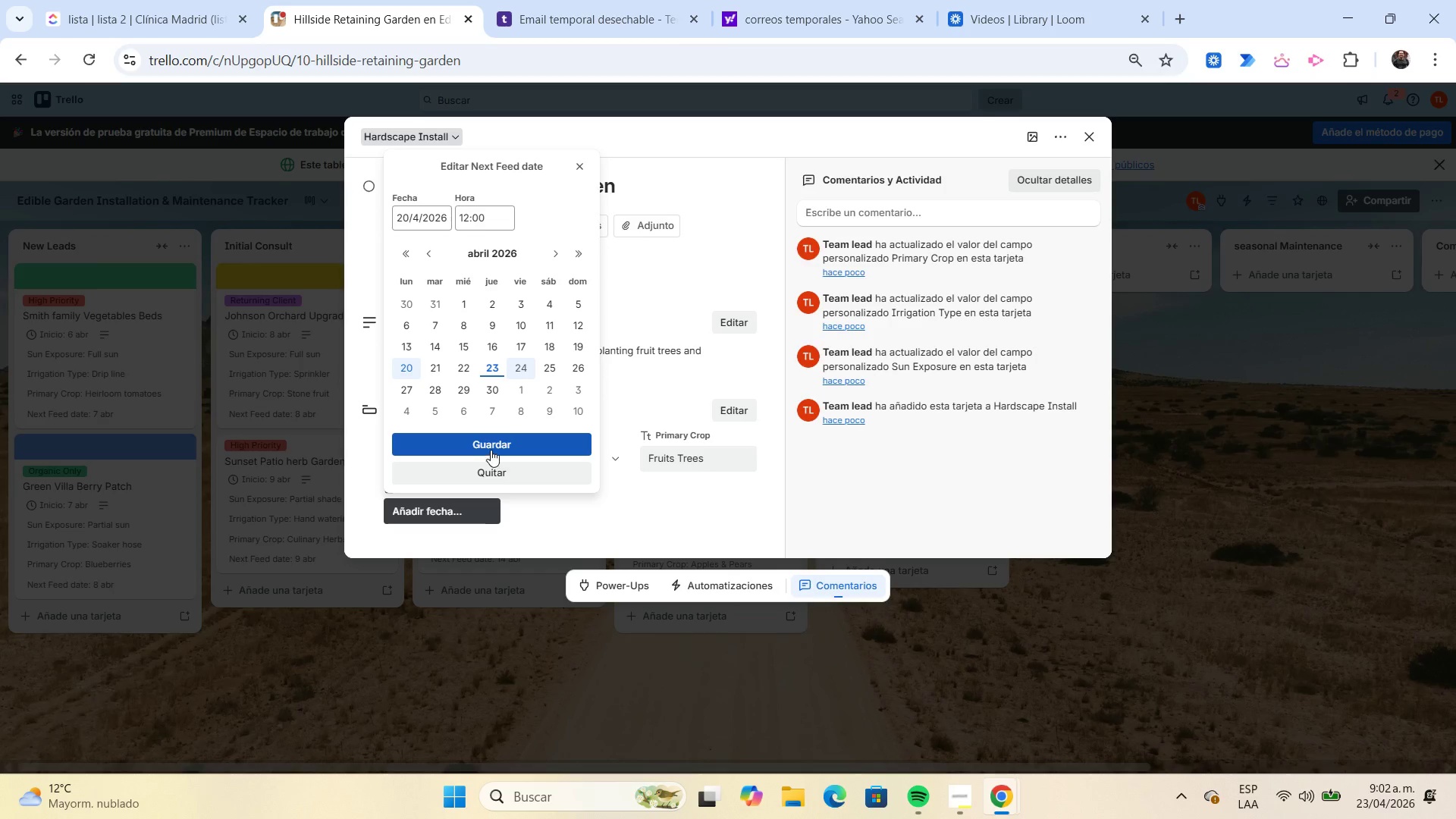 
left_click([488, 447])
 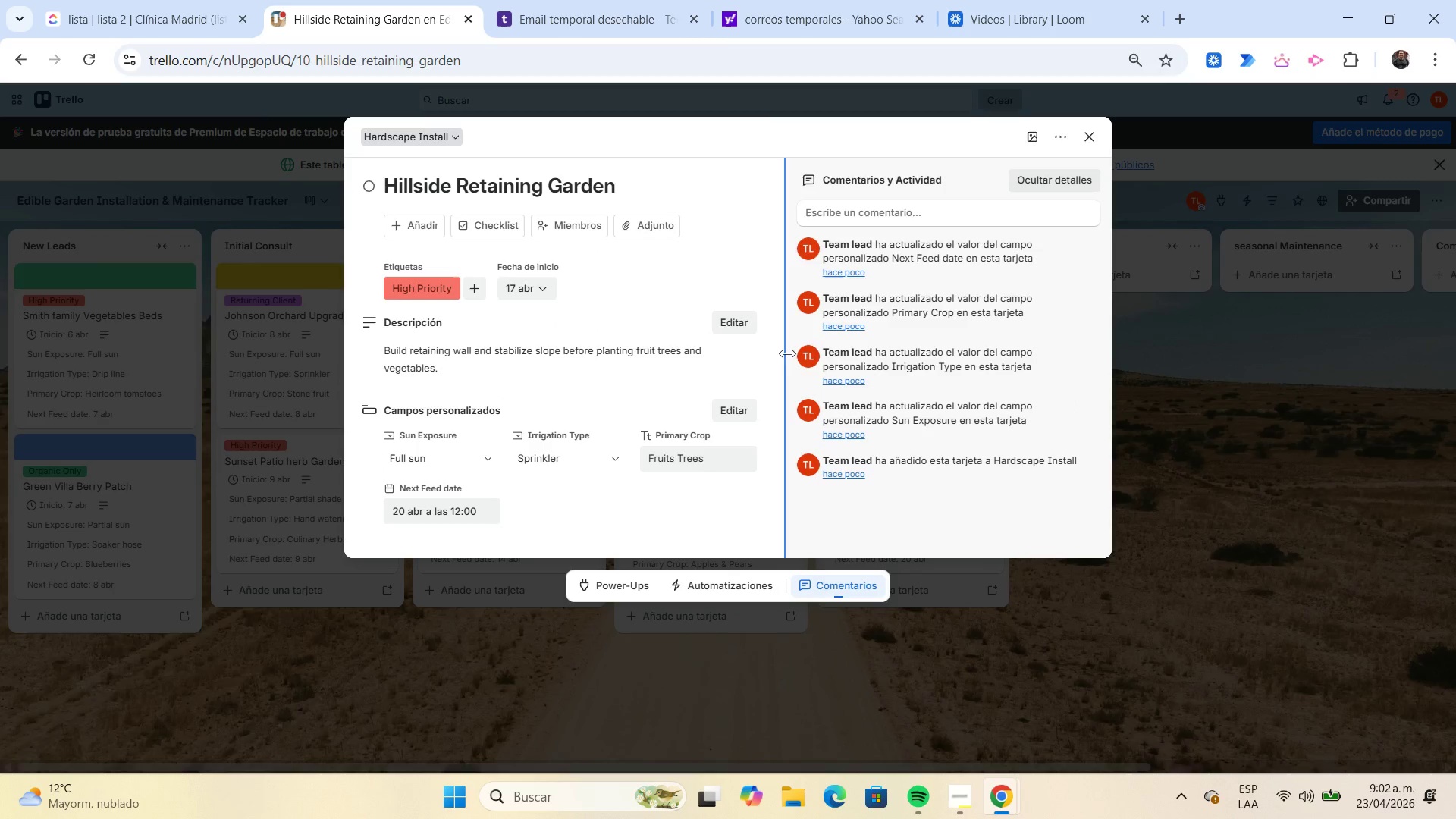 
left_click([1041, 134])
 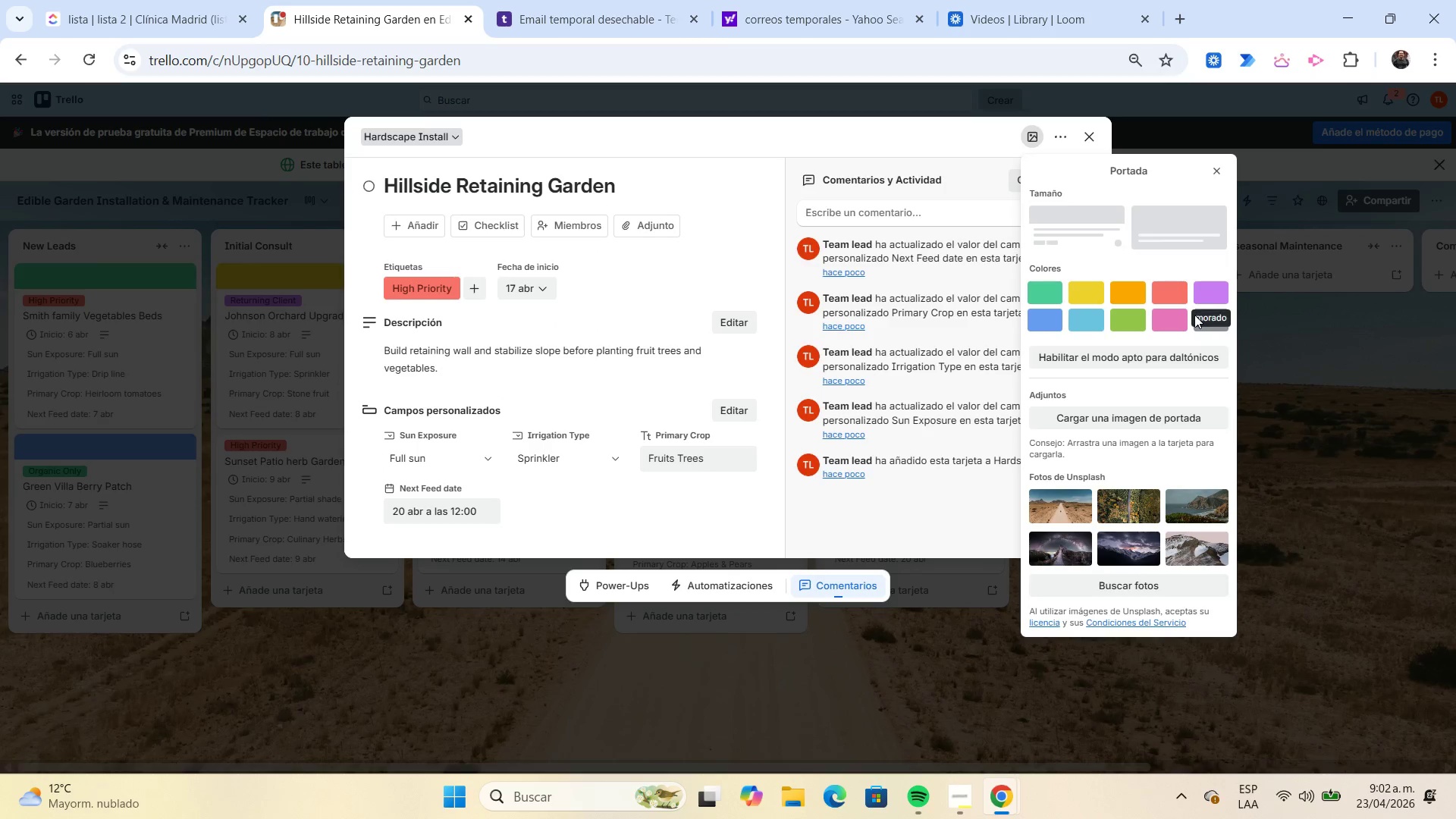 
left_click([1178, 321])
 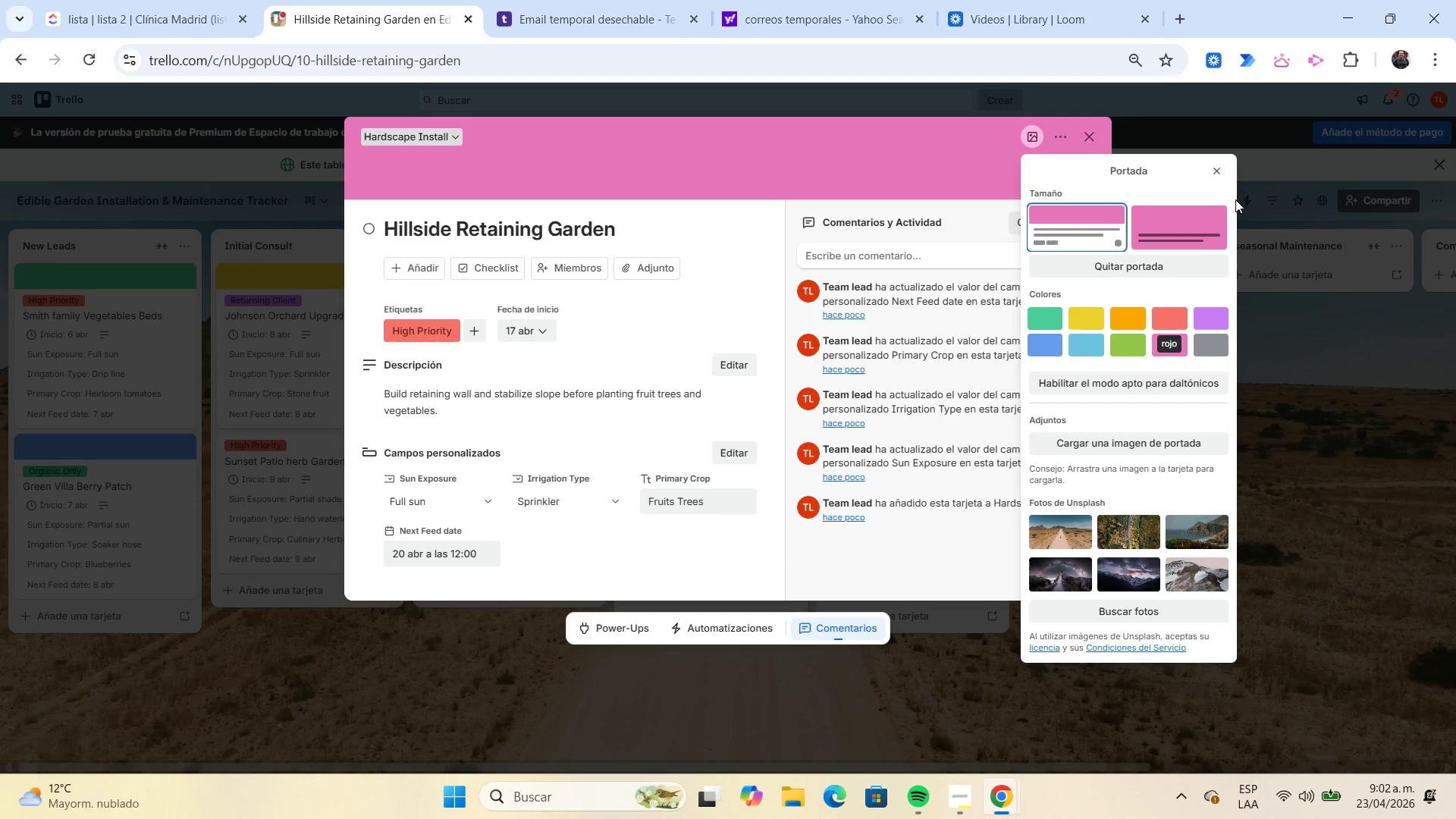 
left_click([1228, 168])
 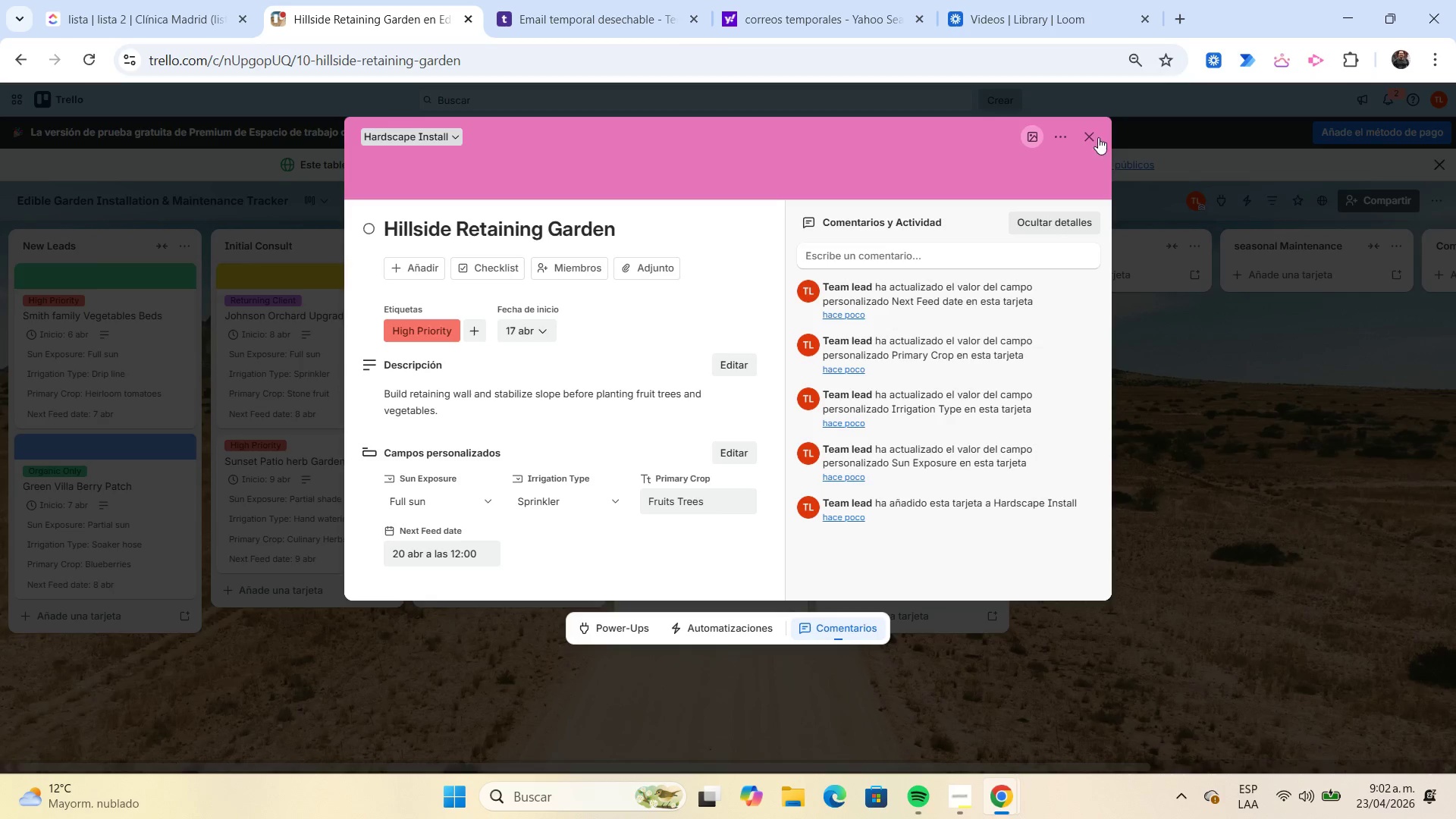 
left_click([1095, 136])
 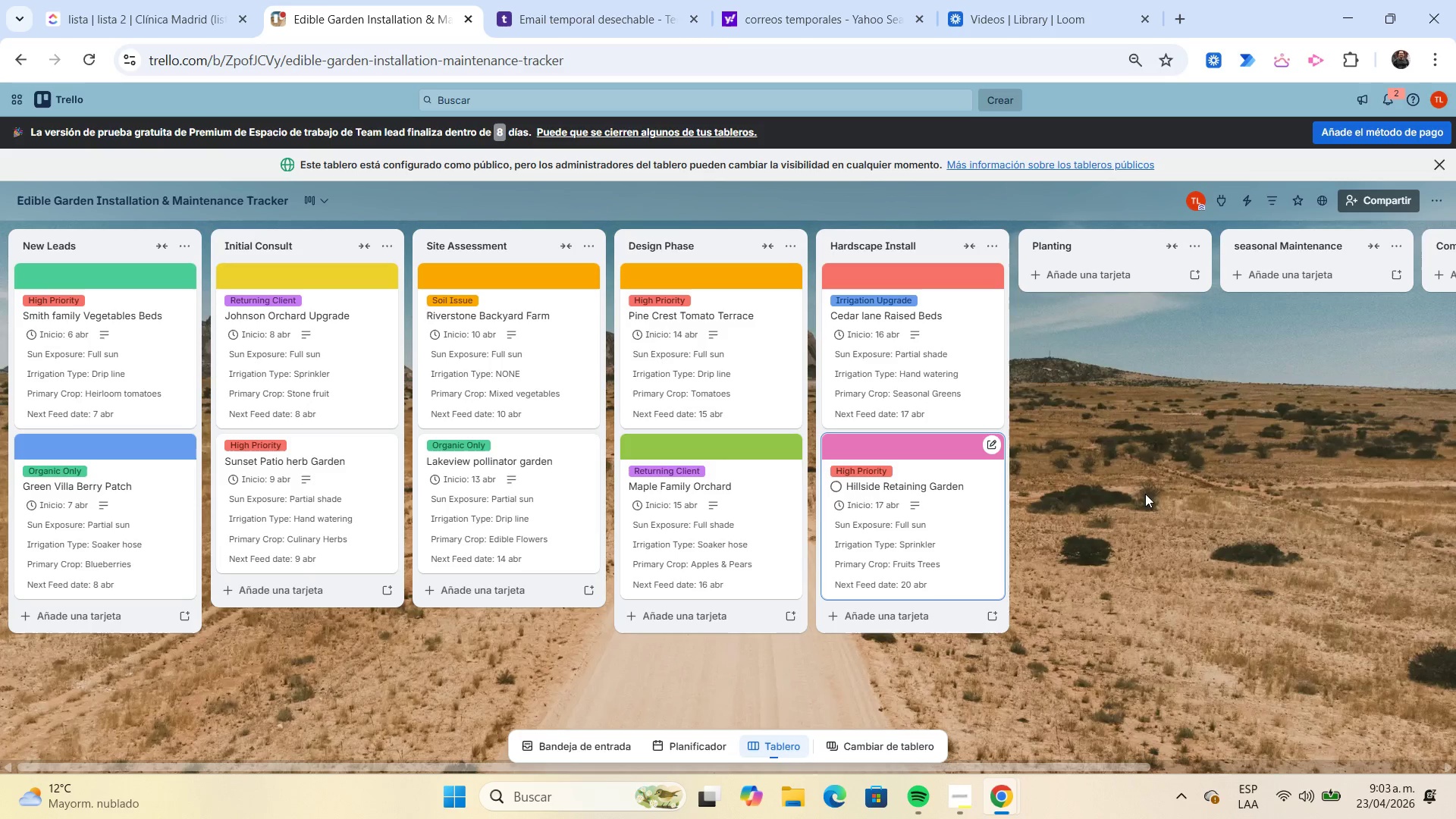 
left_click([526, 504])
 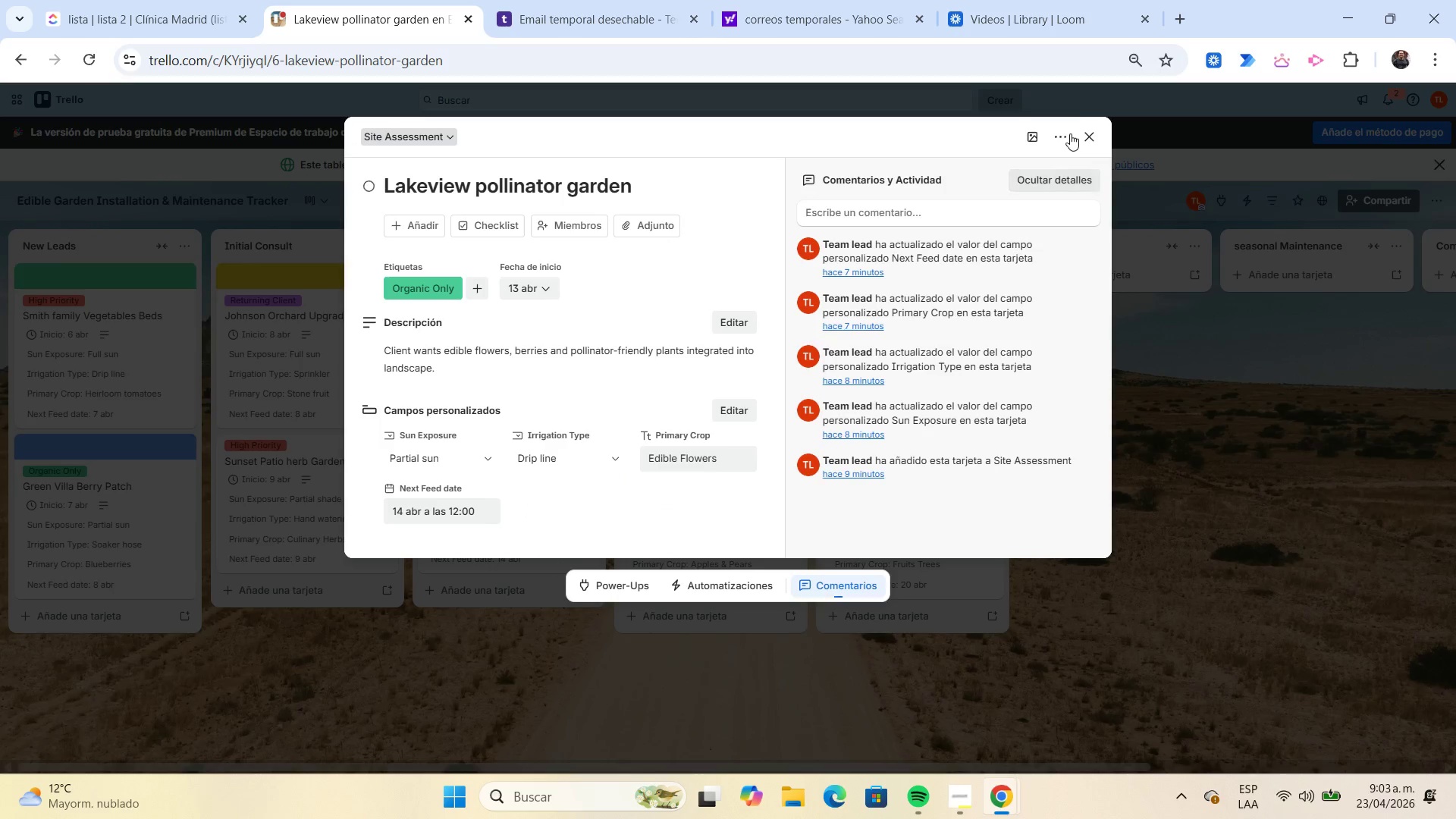 
left_click([1031, 131])
 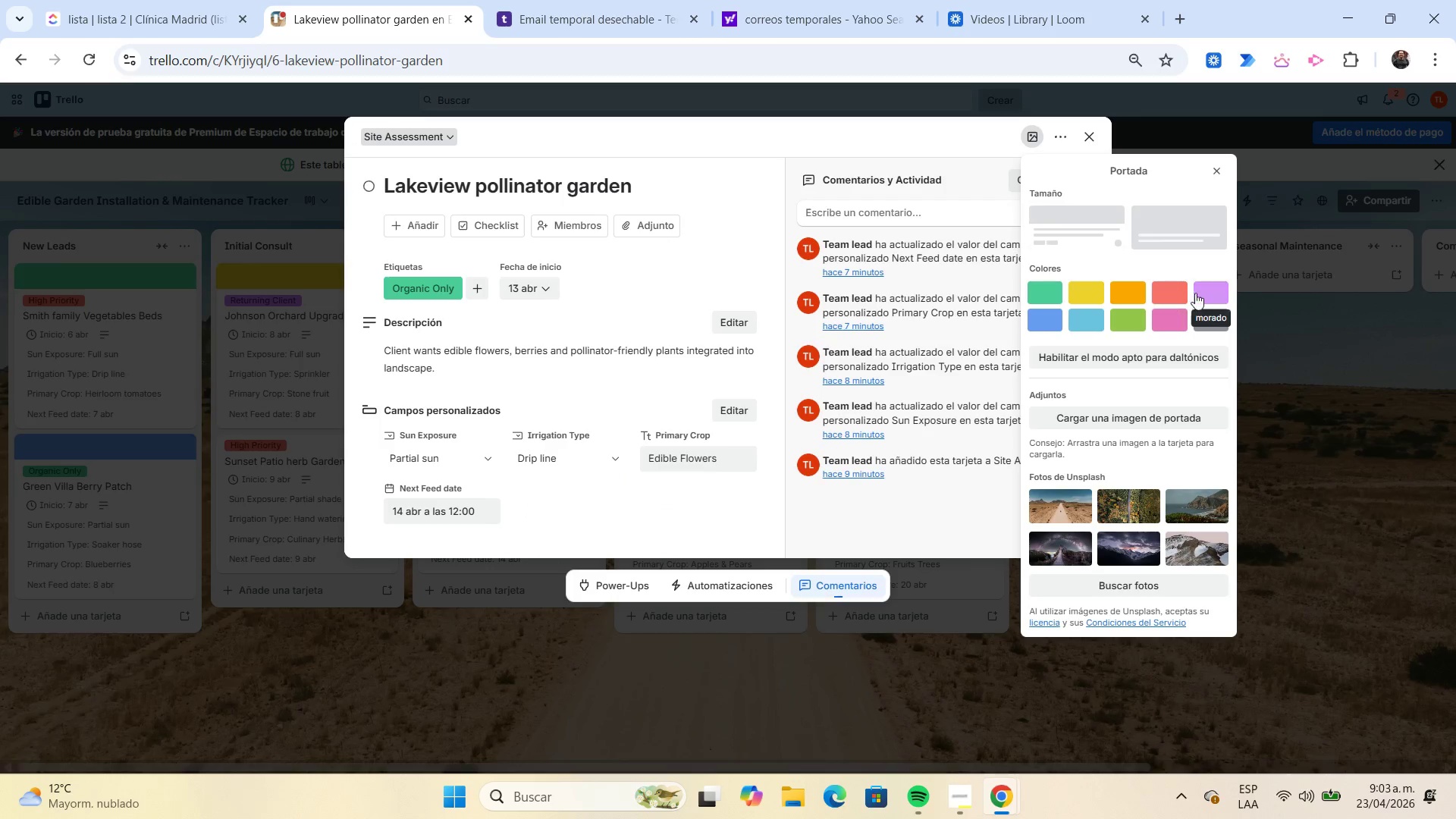 
left_click([1203, 293])
 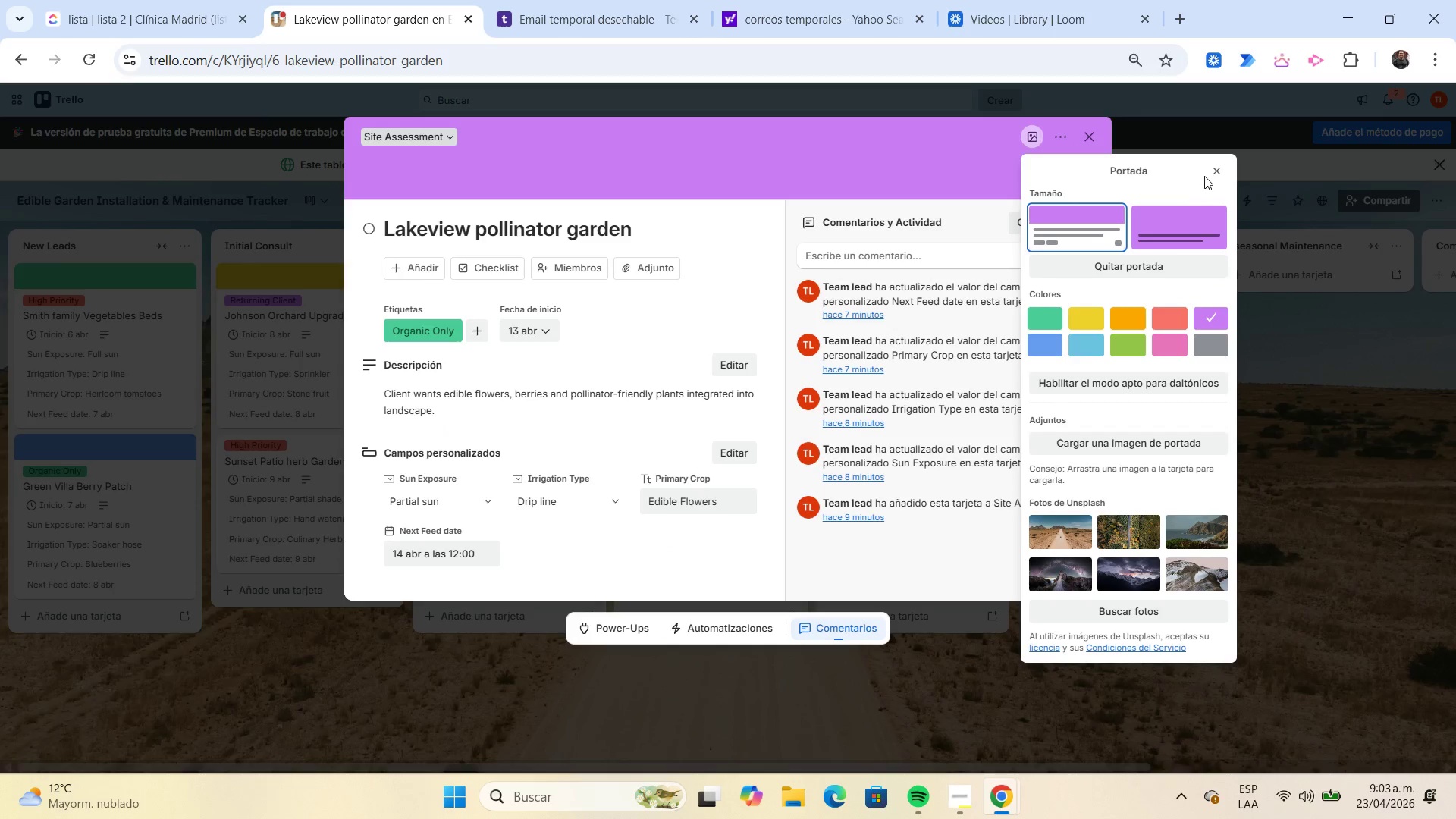 
left_click([1209, 176])
 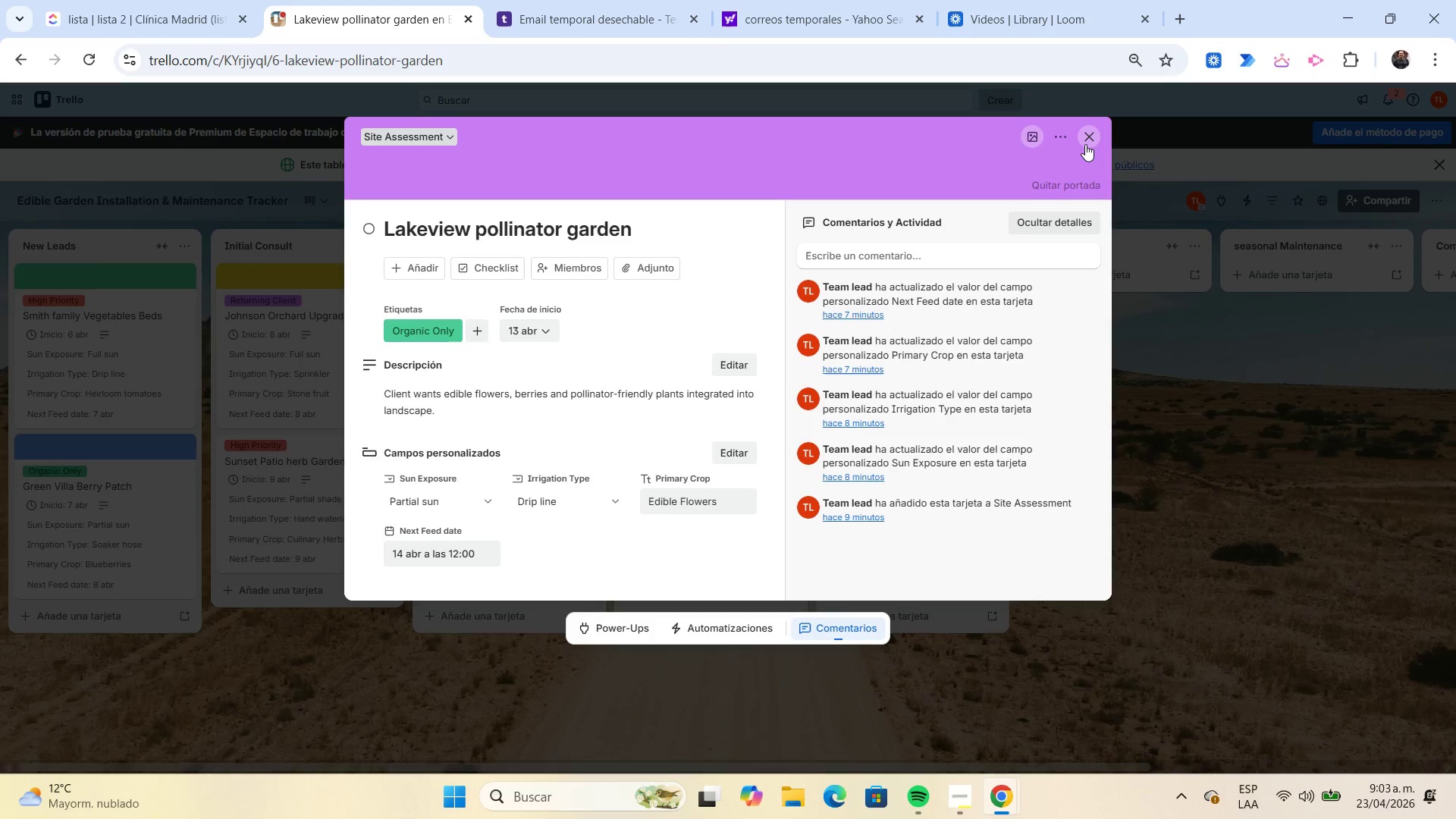 
left_click([1085, 144])
 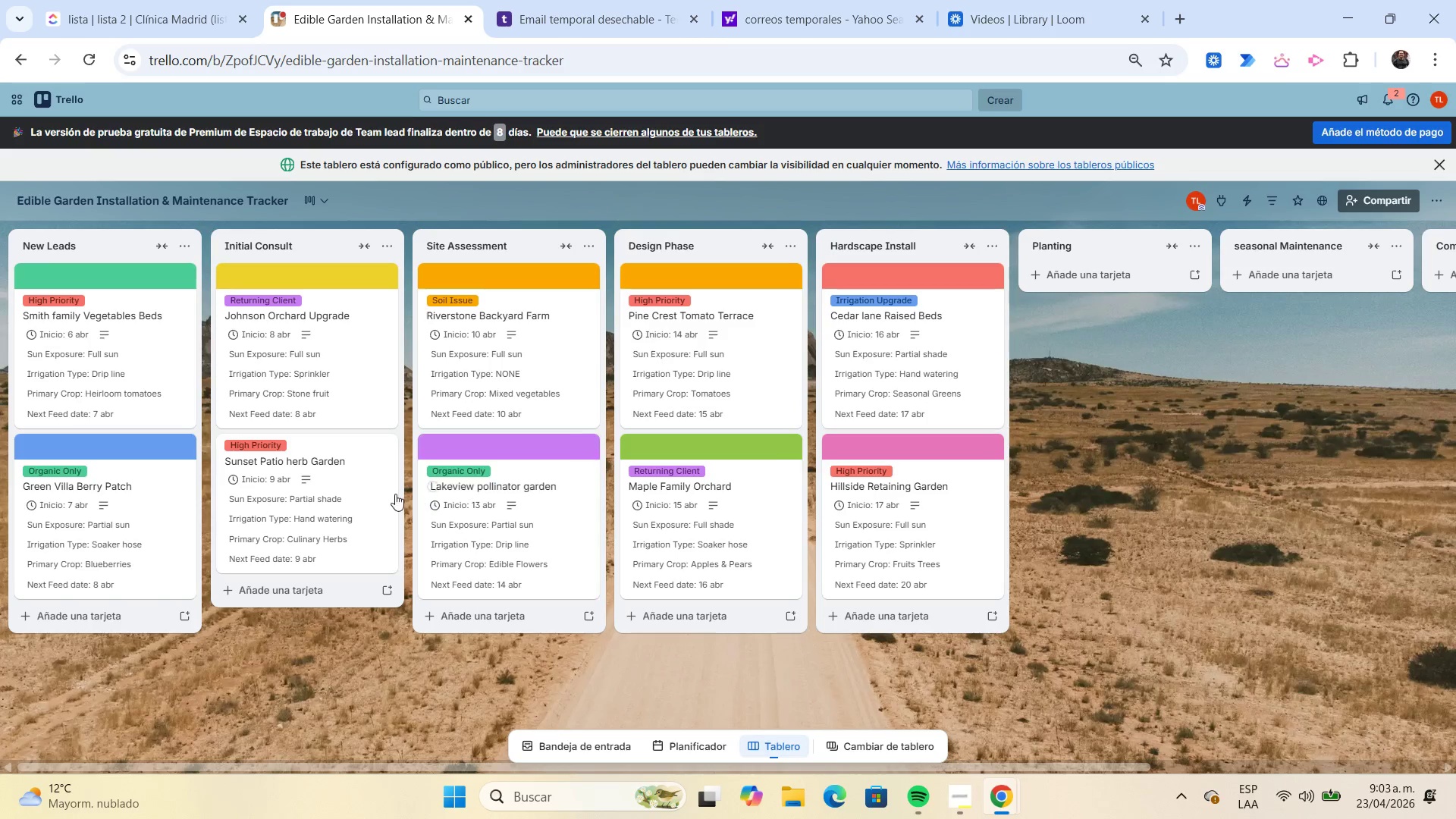 
left_click([359, 485])
 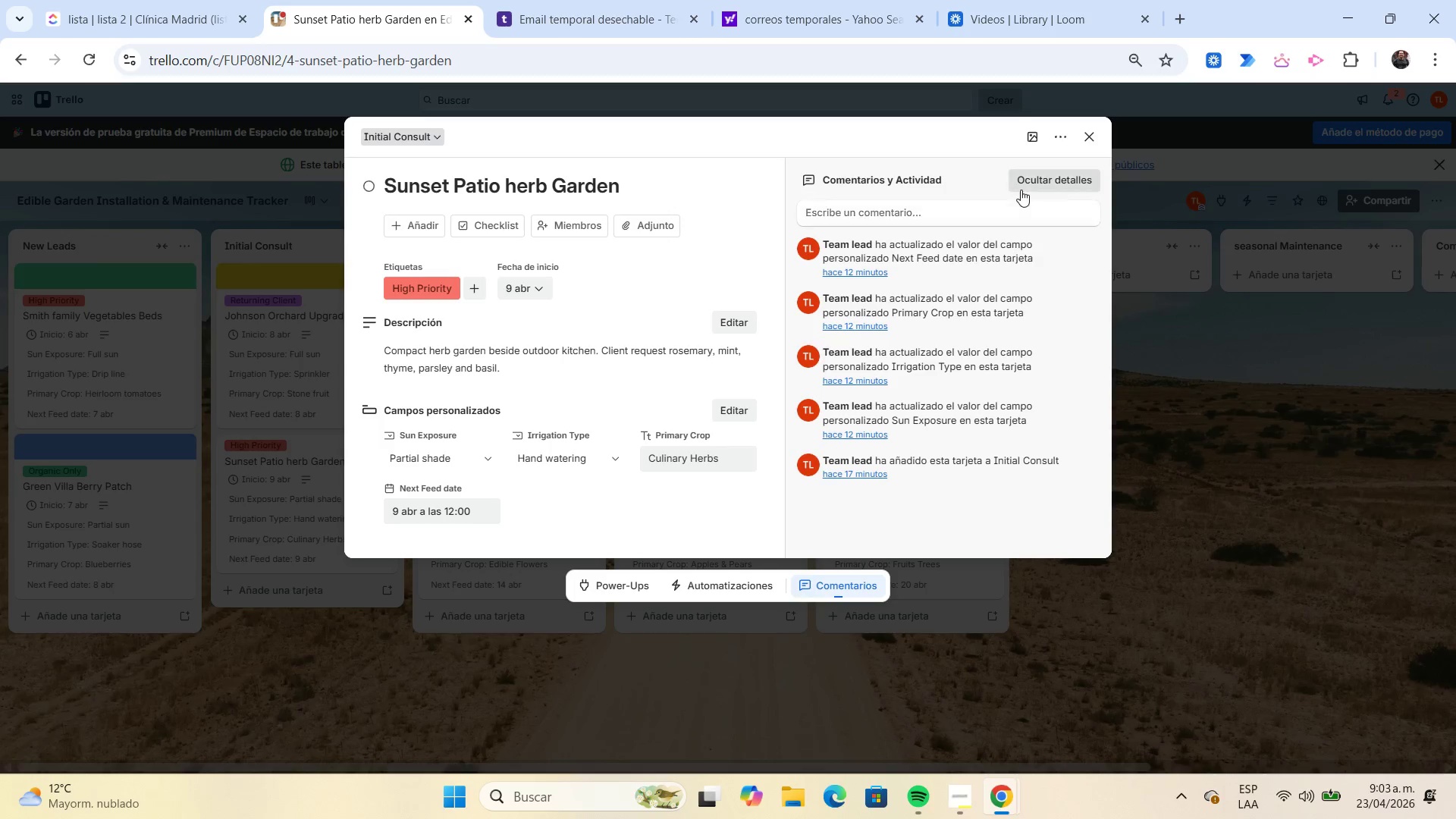 
left_click([1031, 146])
 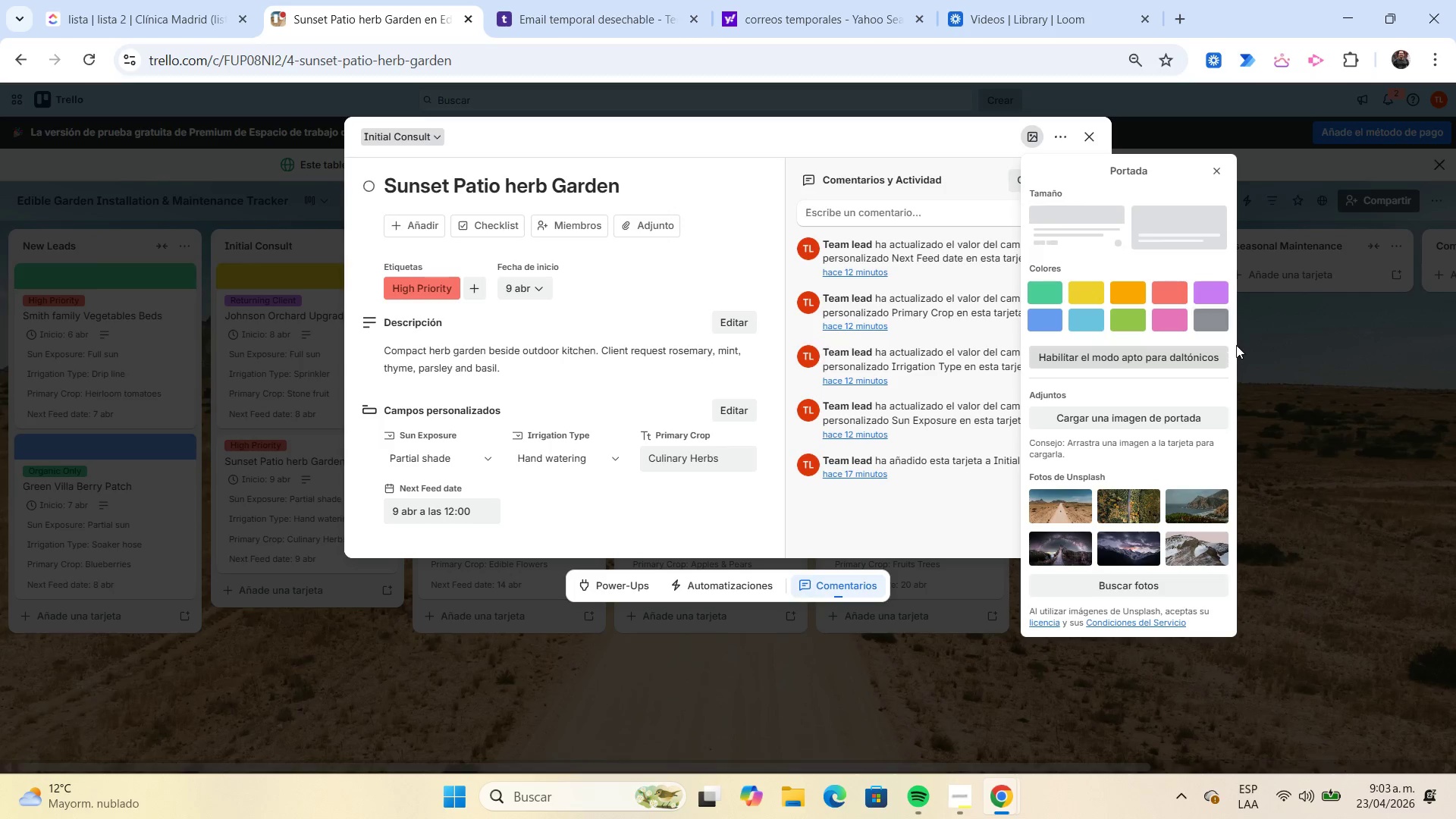 
left_click([1209, 315])
 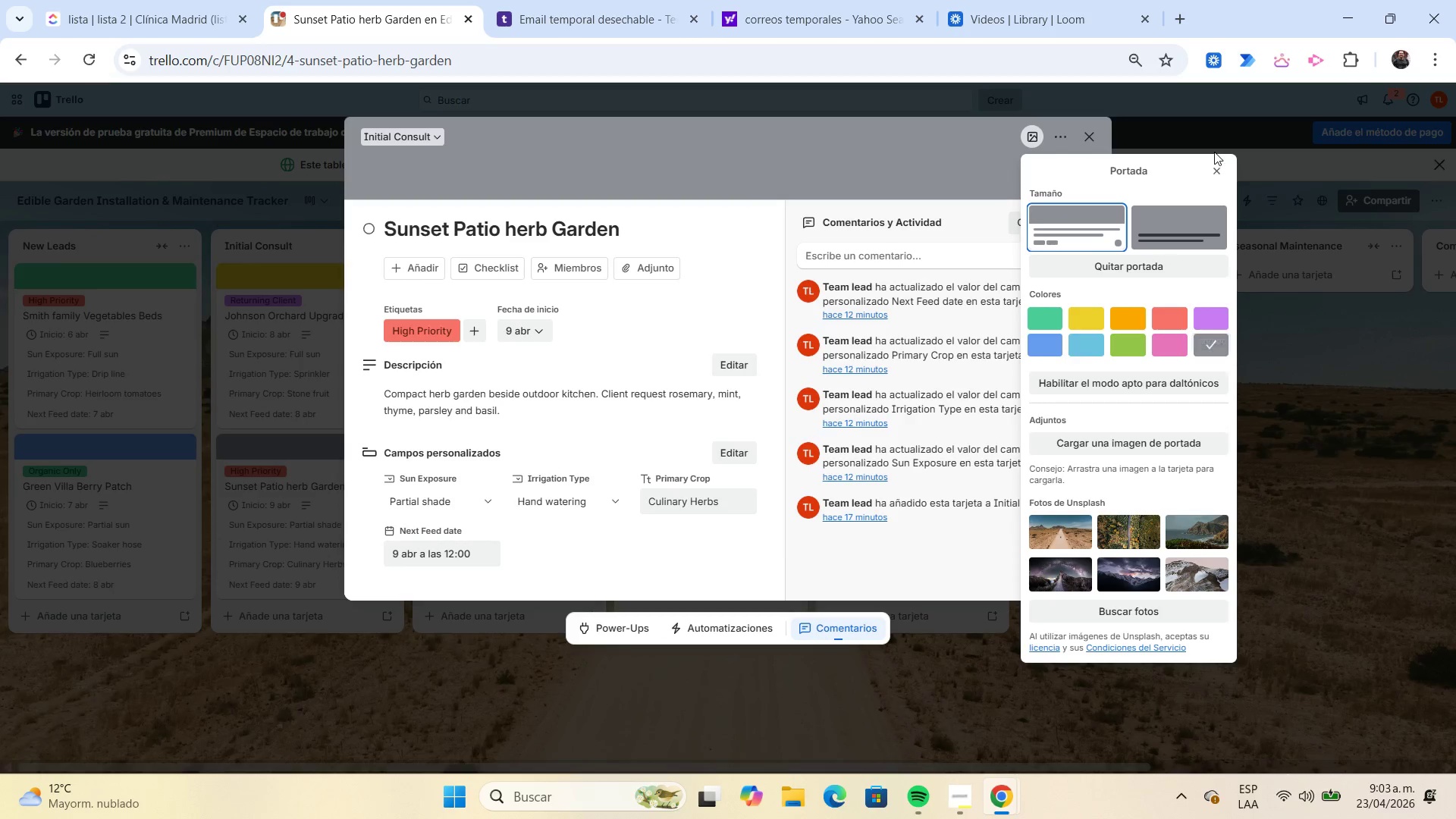 
left_click([1215, 178])
 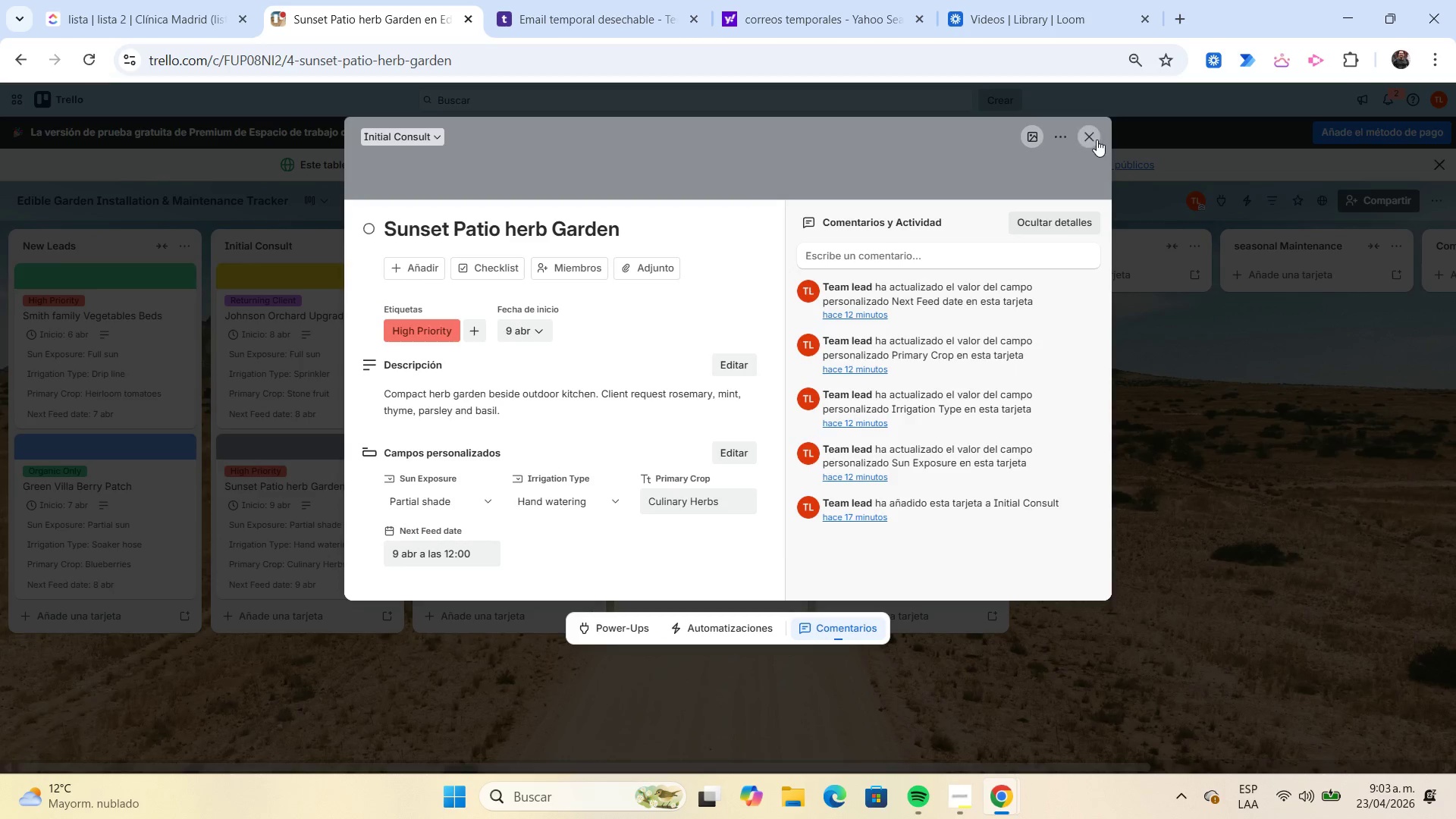 
left_click([1097, 140])
 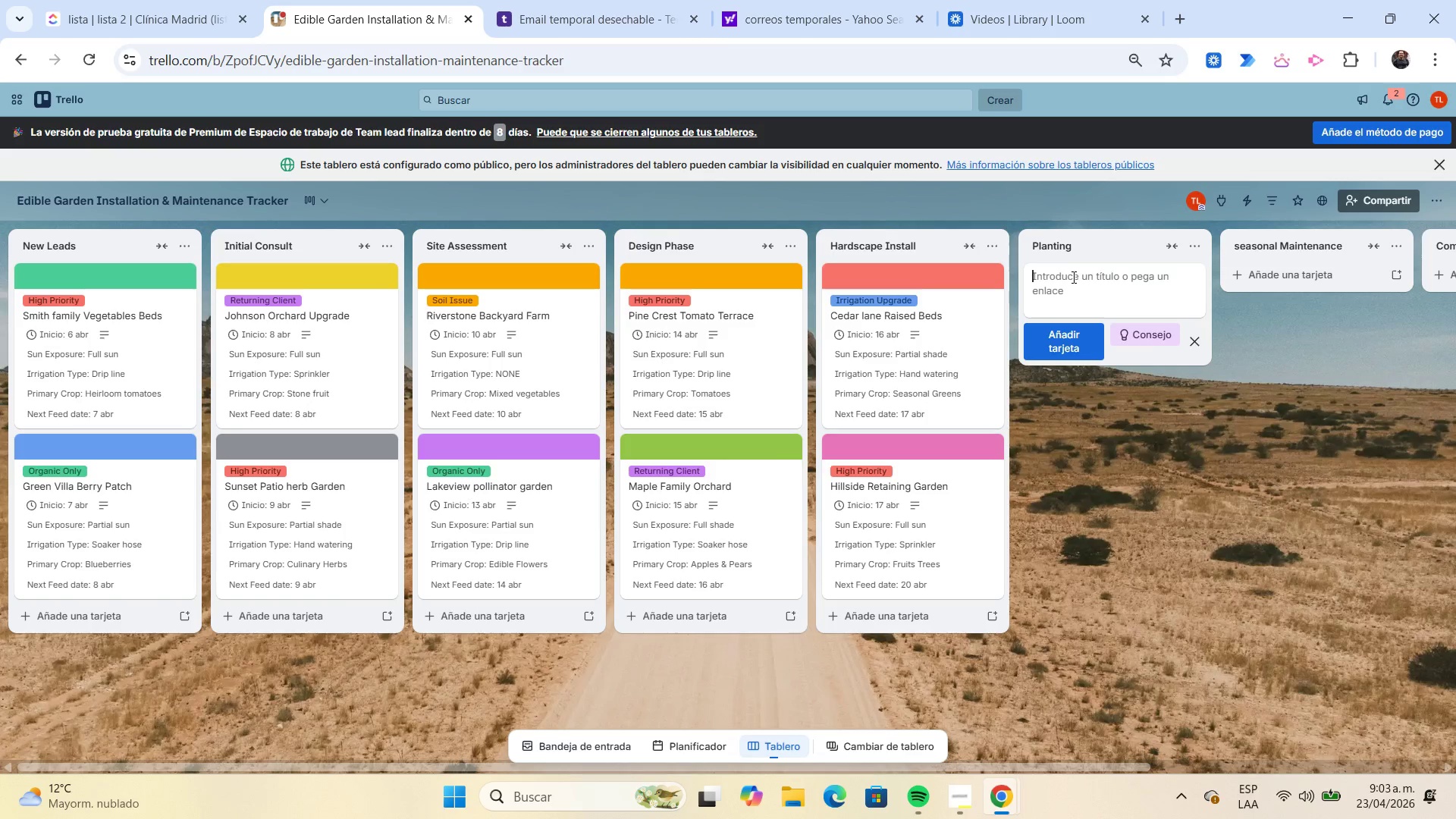 
wait(11.97)
 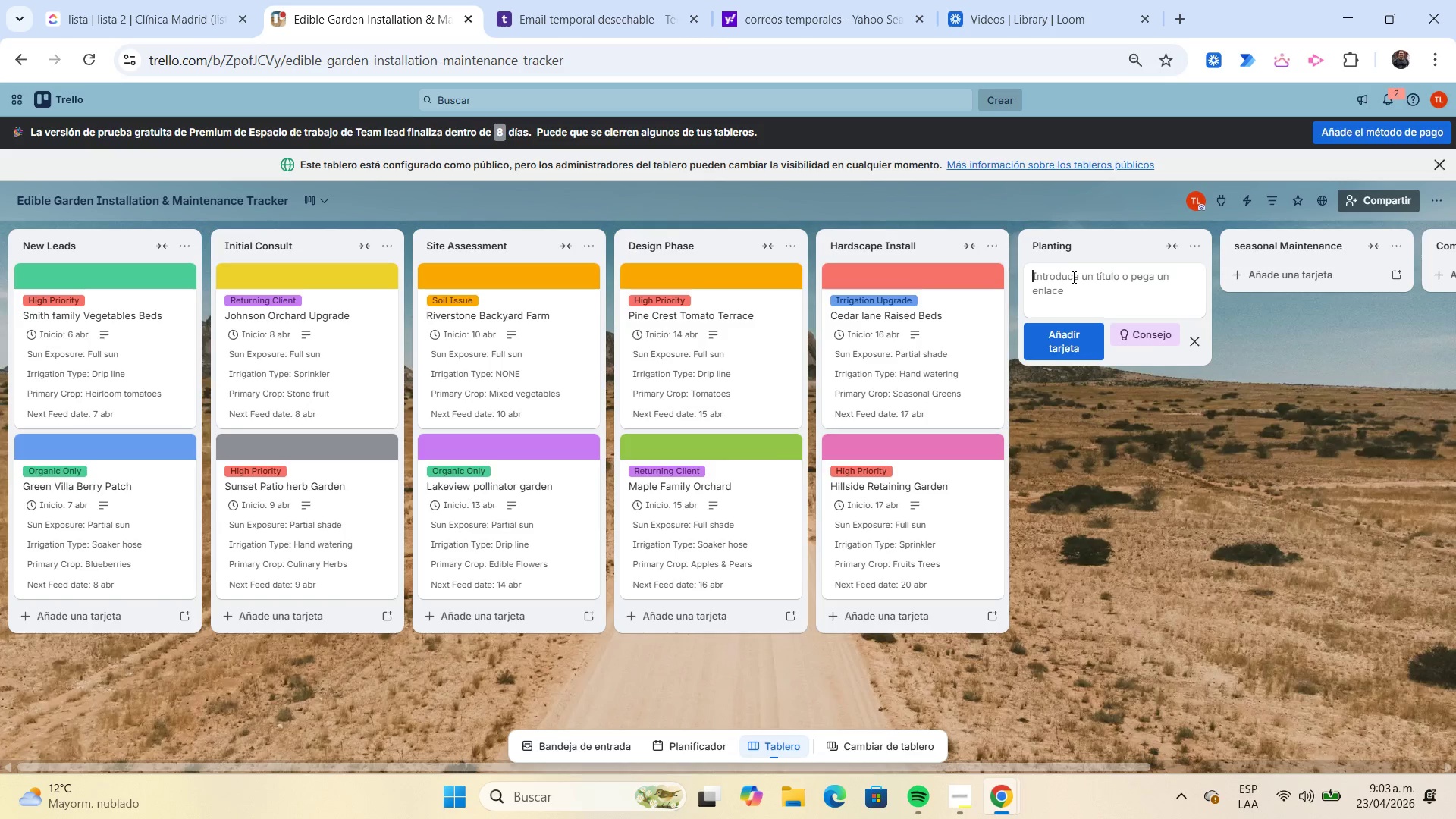 
type(Rosewood Berry Rows)
 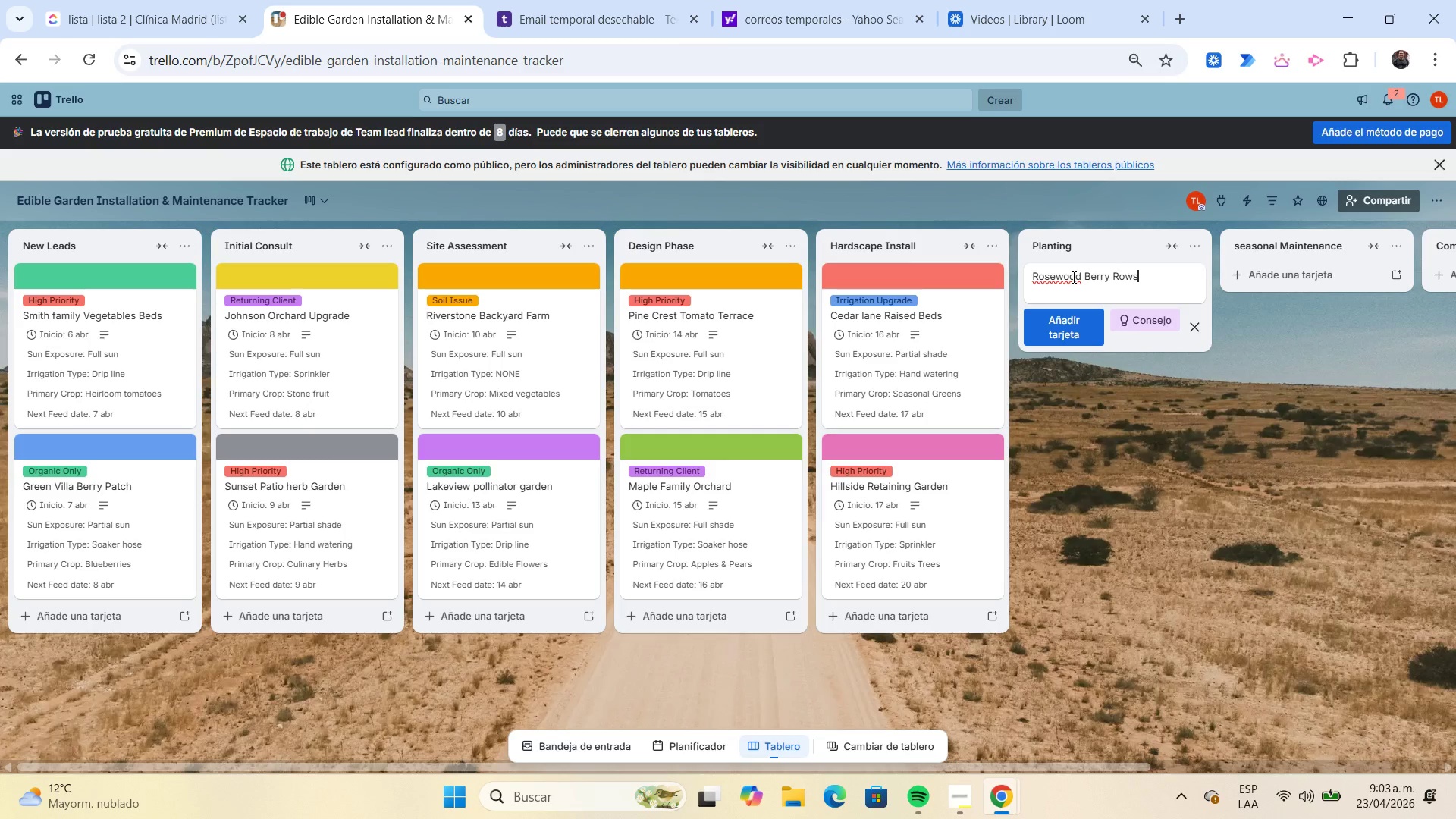 
key(Enter)
 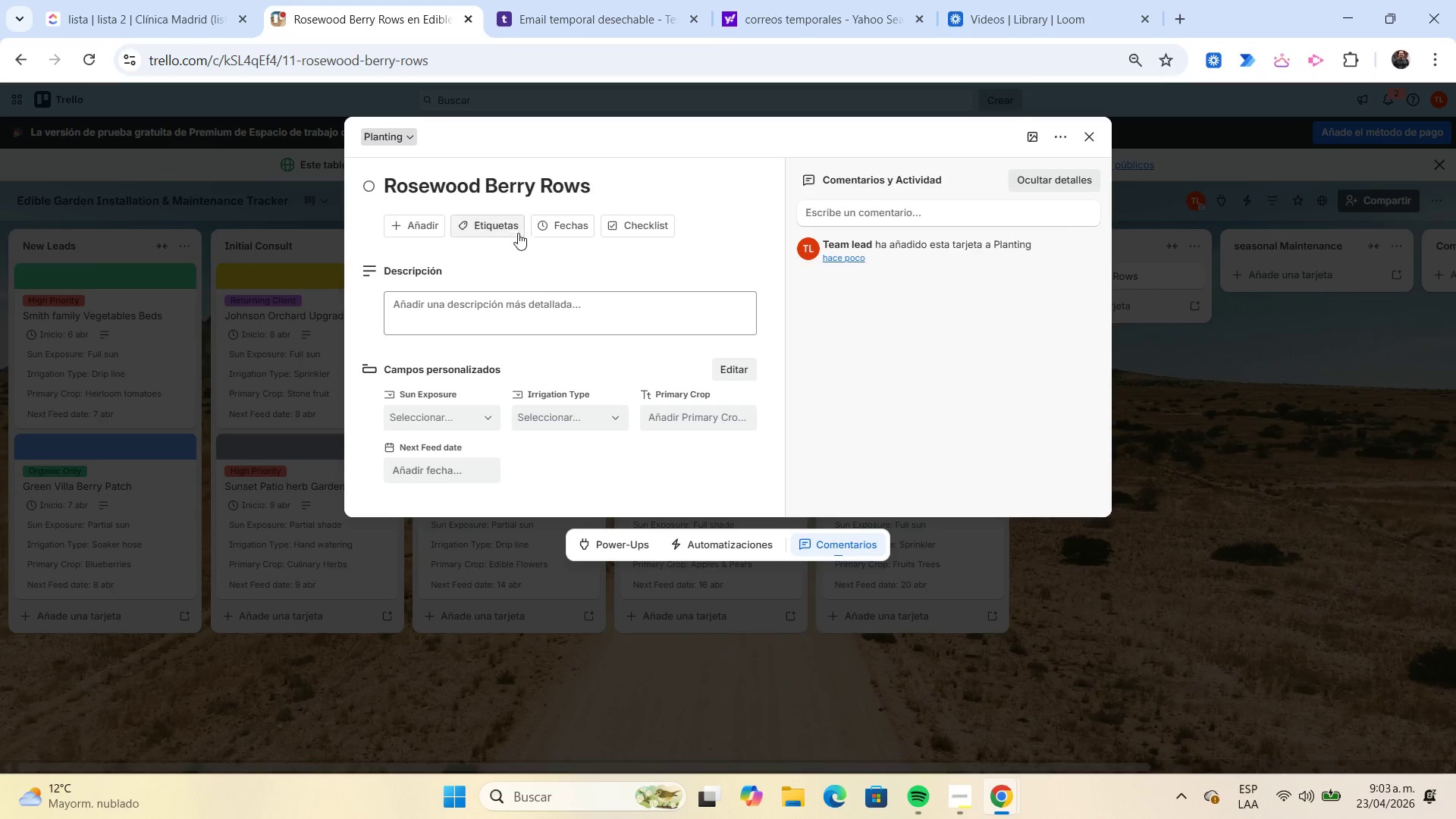 
left_click([530, 337])
 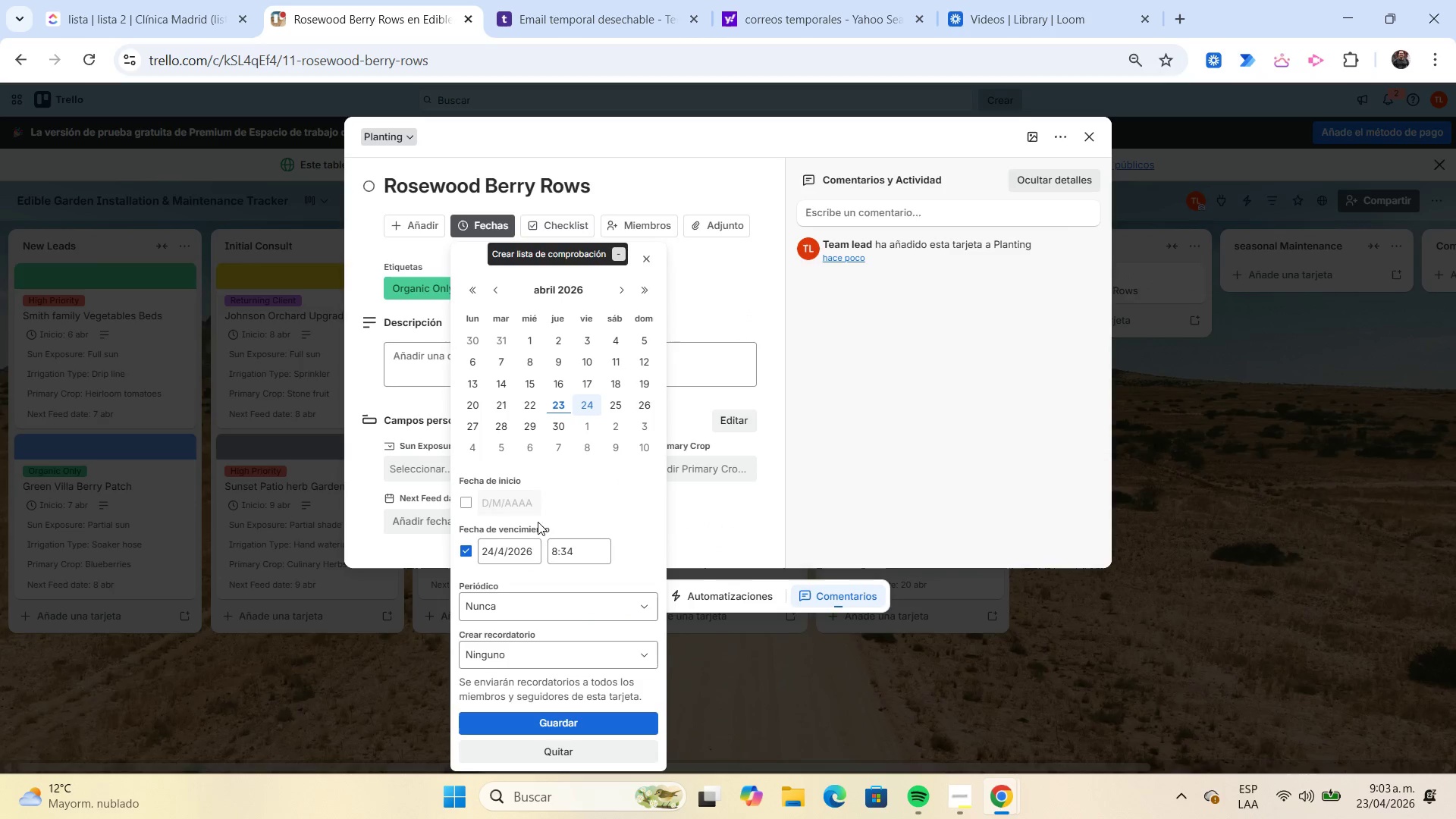 
left_click([466, 554])
 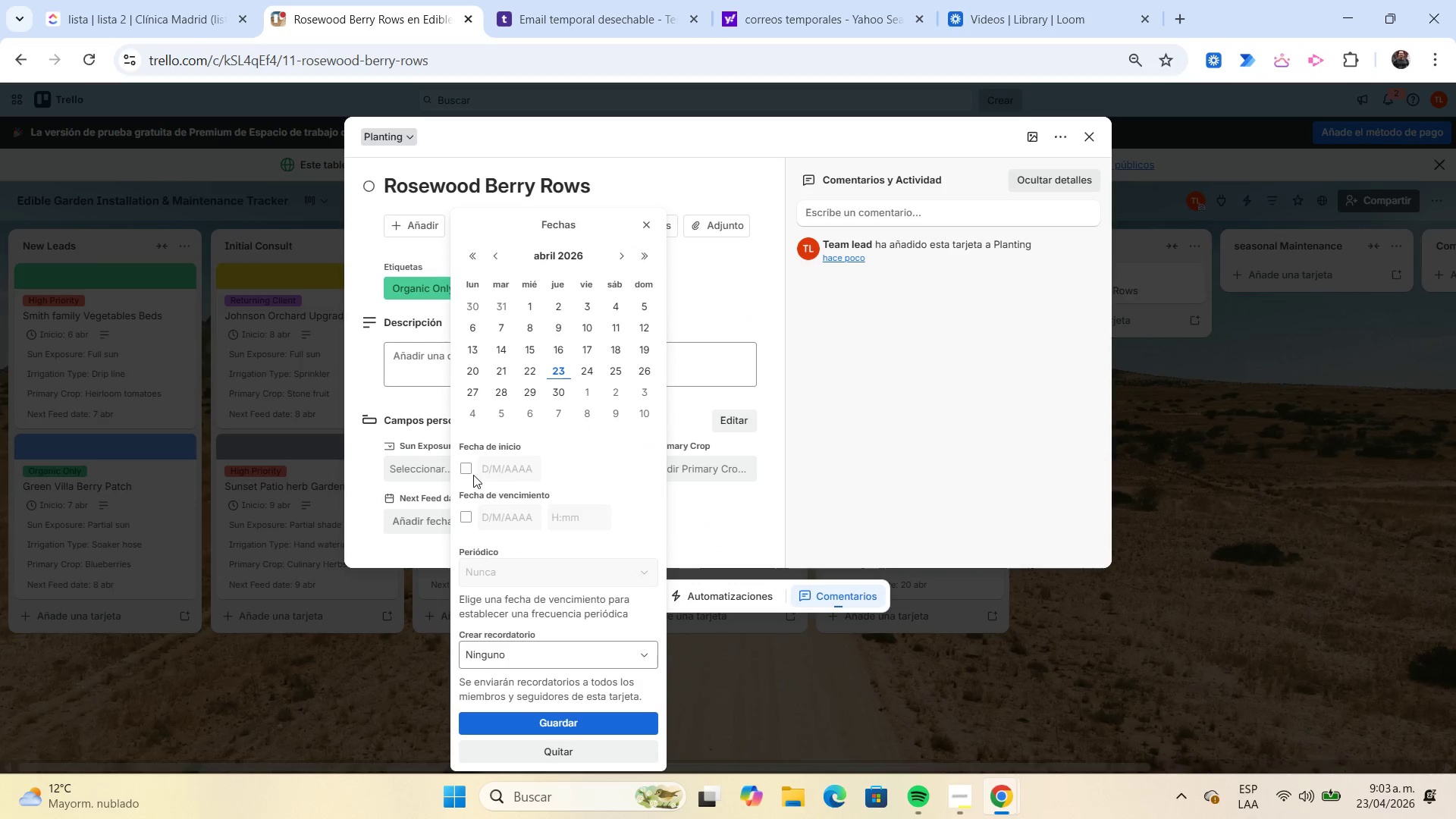 
left_click([469, 471])
 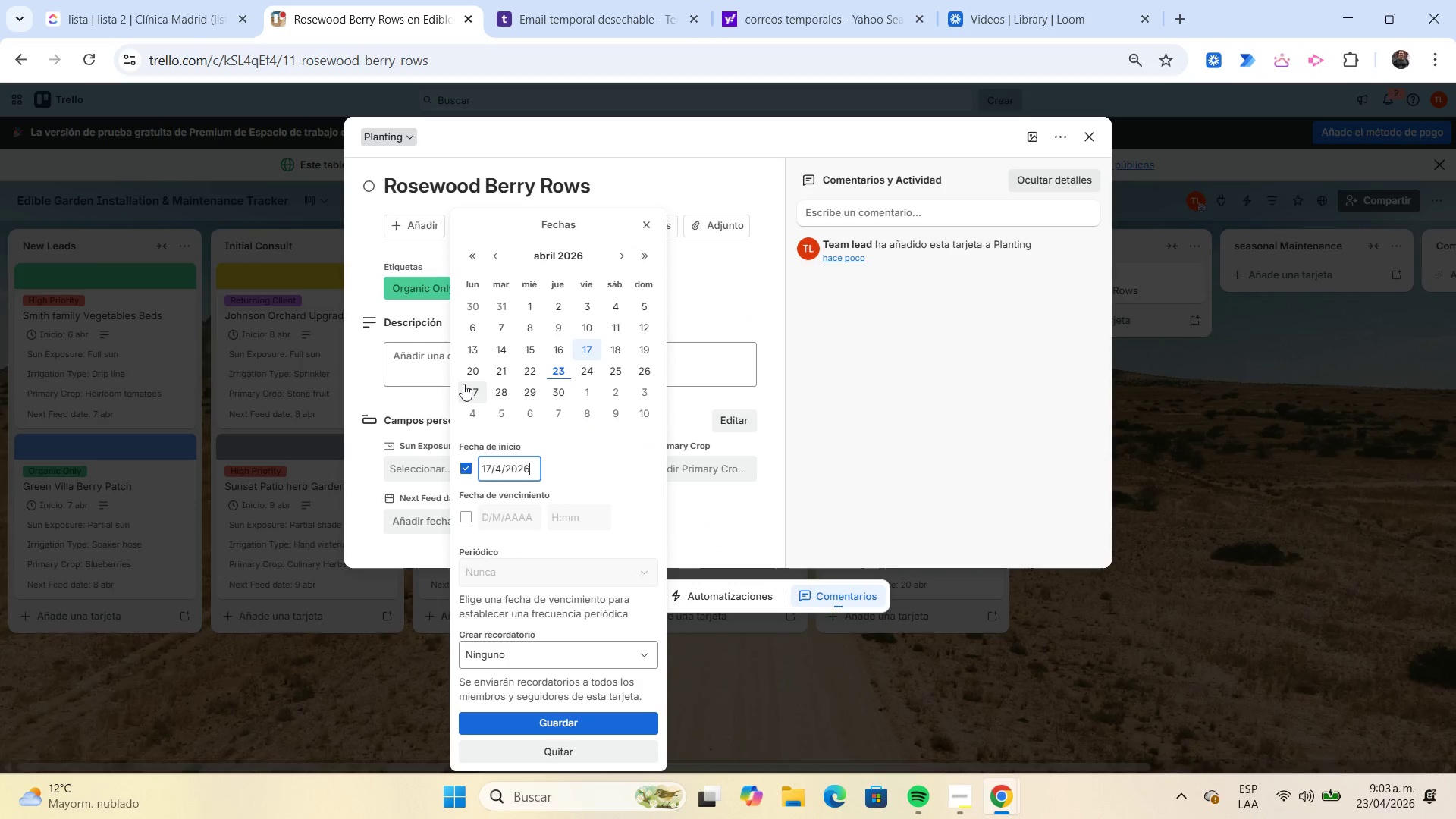 
left_click([472, 370])
 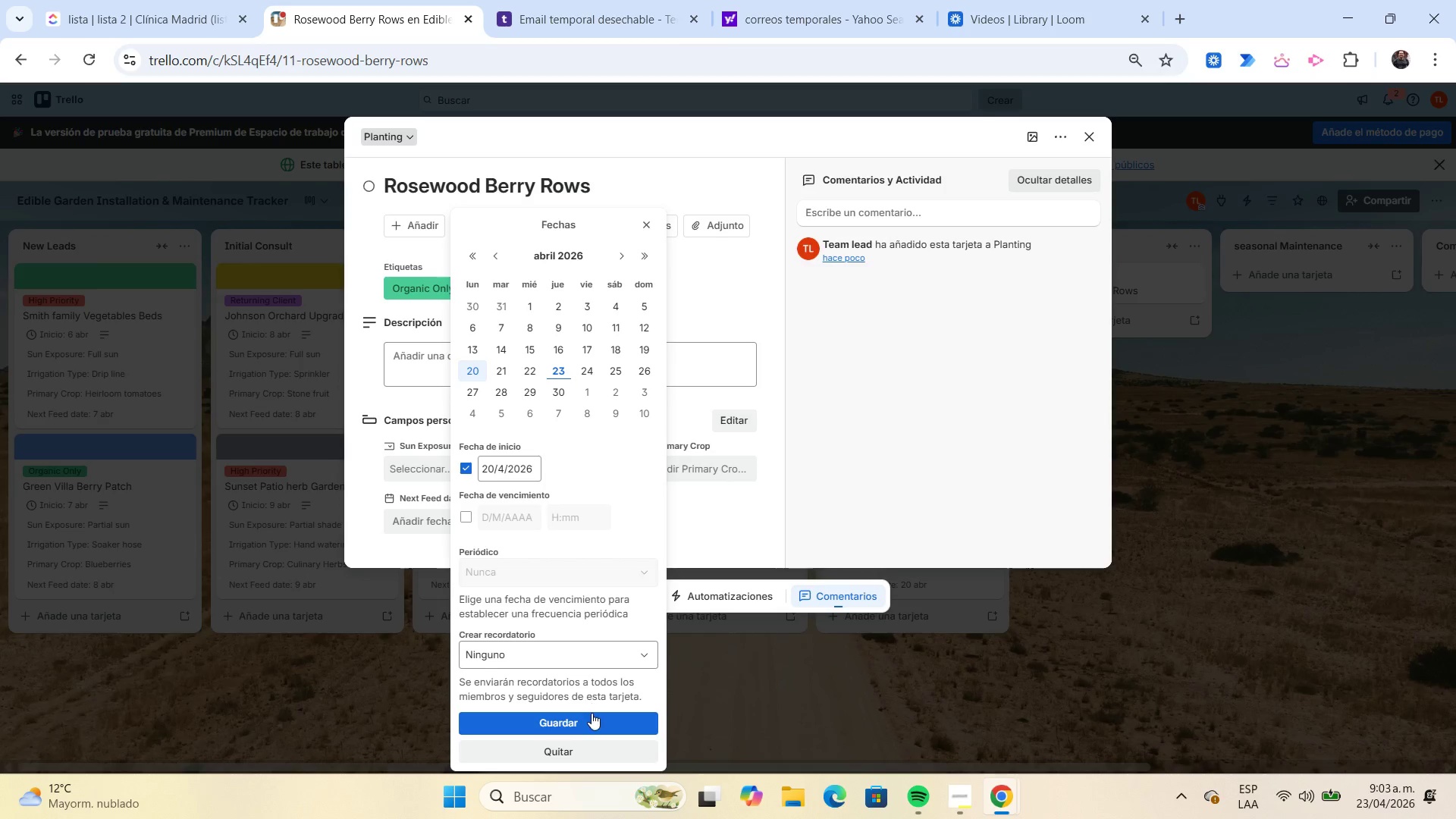 
left_click([592, 717])
 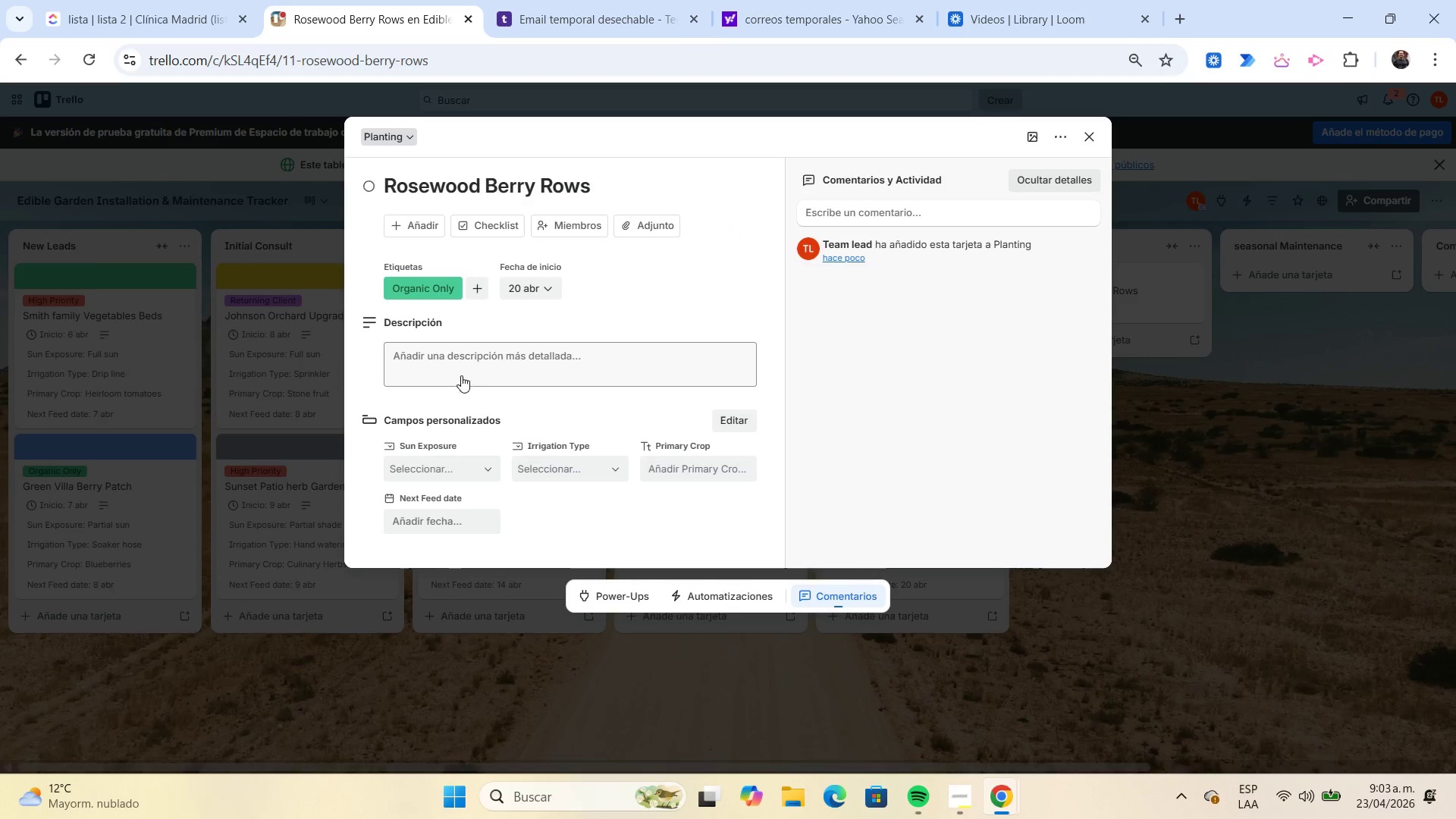 
left_click([461, 371])
 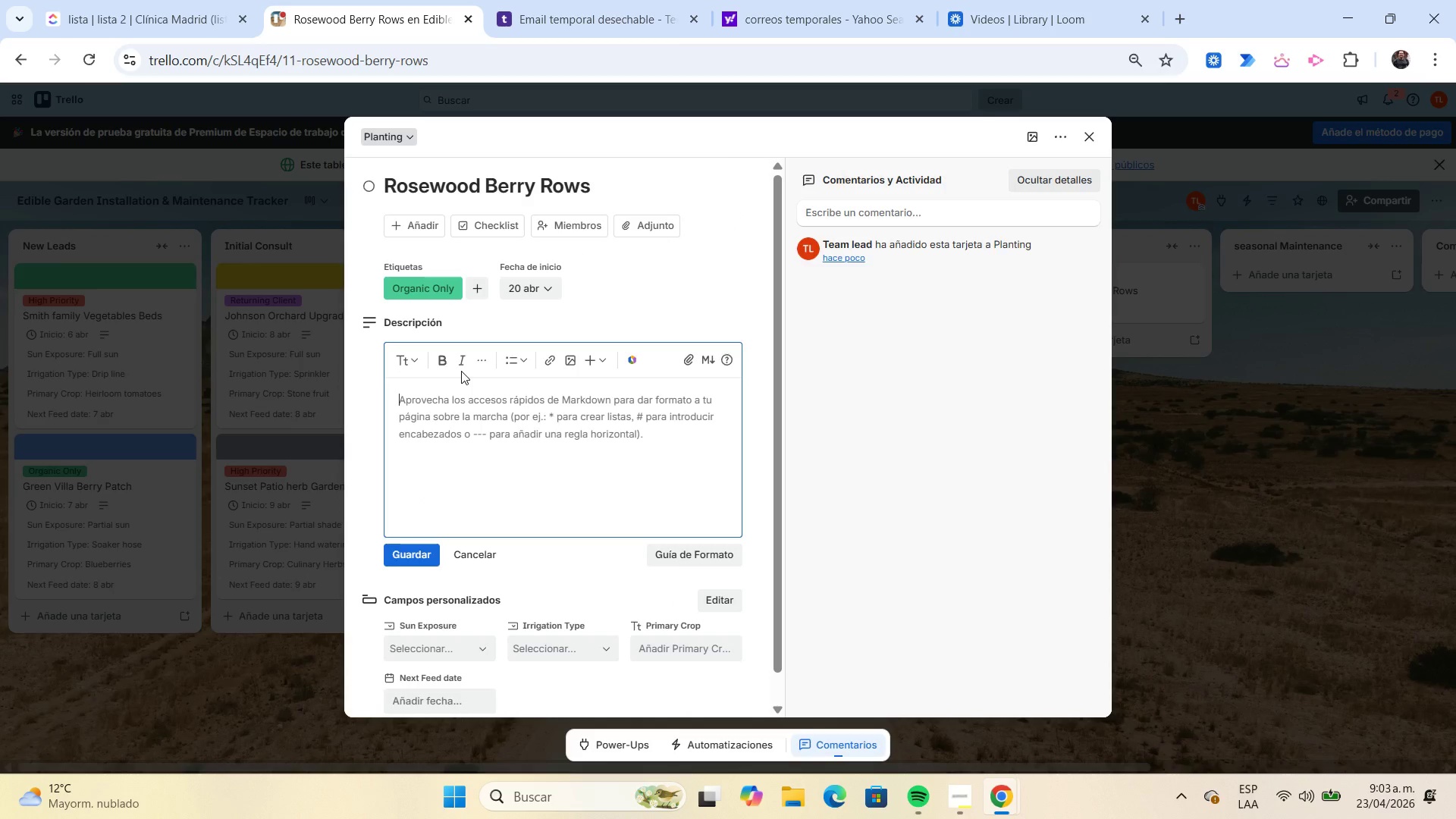 
type(install respberry and blackberry rows with trellis supports and compost base.)
 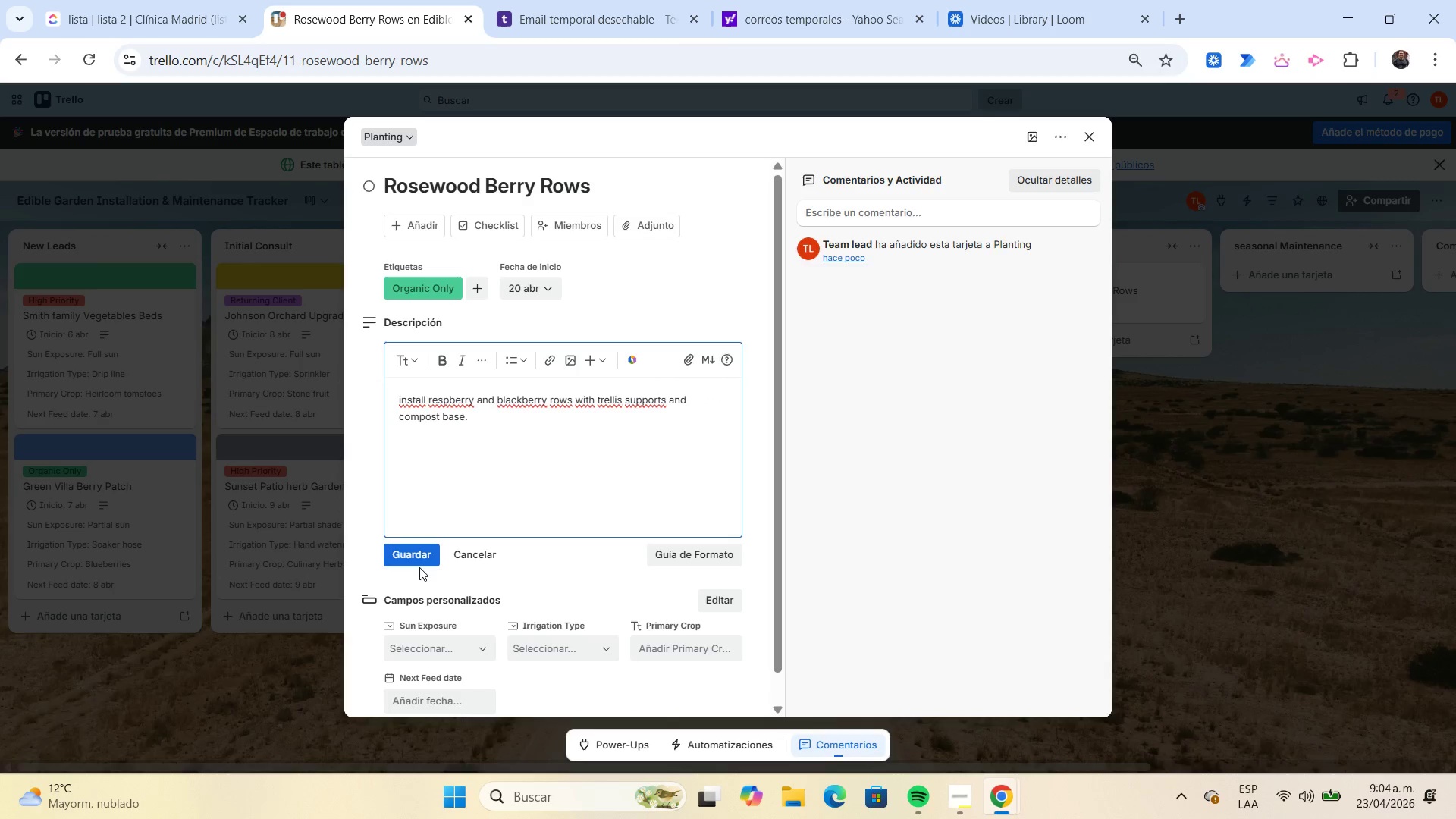 
left_click([412, 560])
 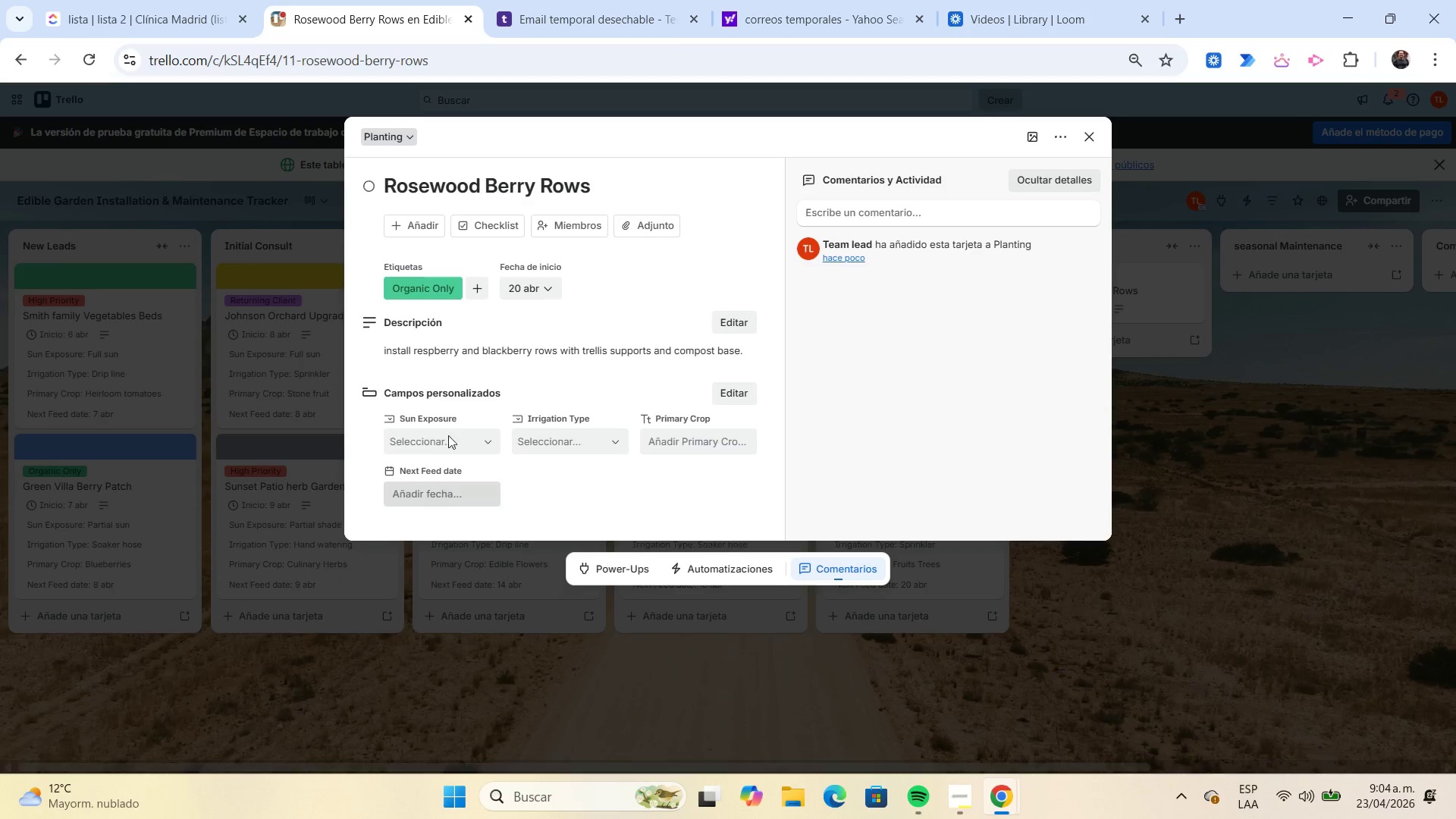 
left_click([448, 435])
 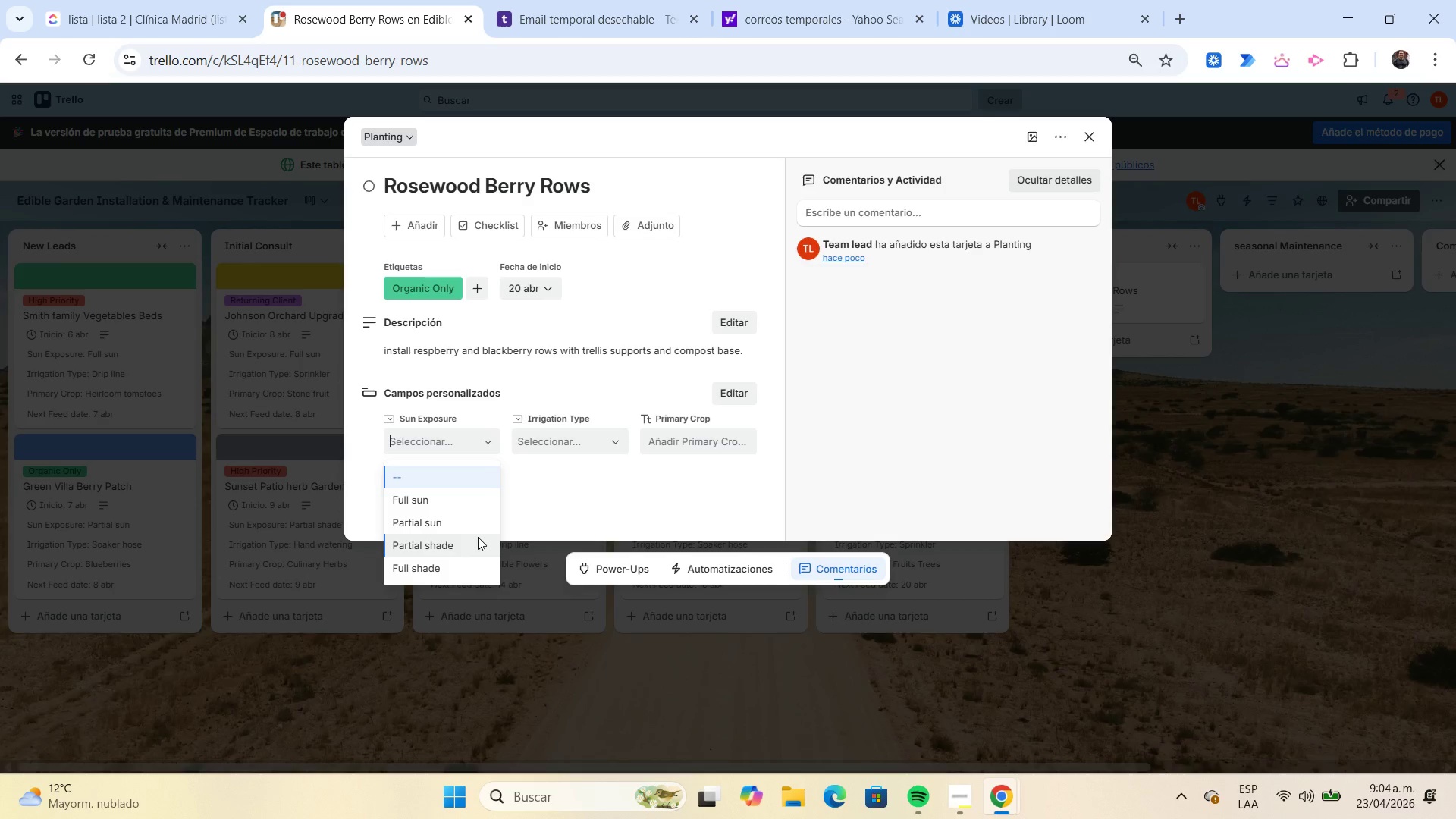 
left_click([475, 560])
 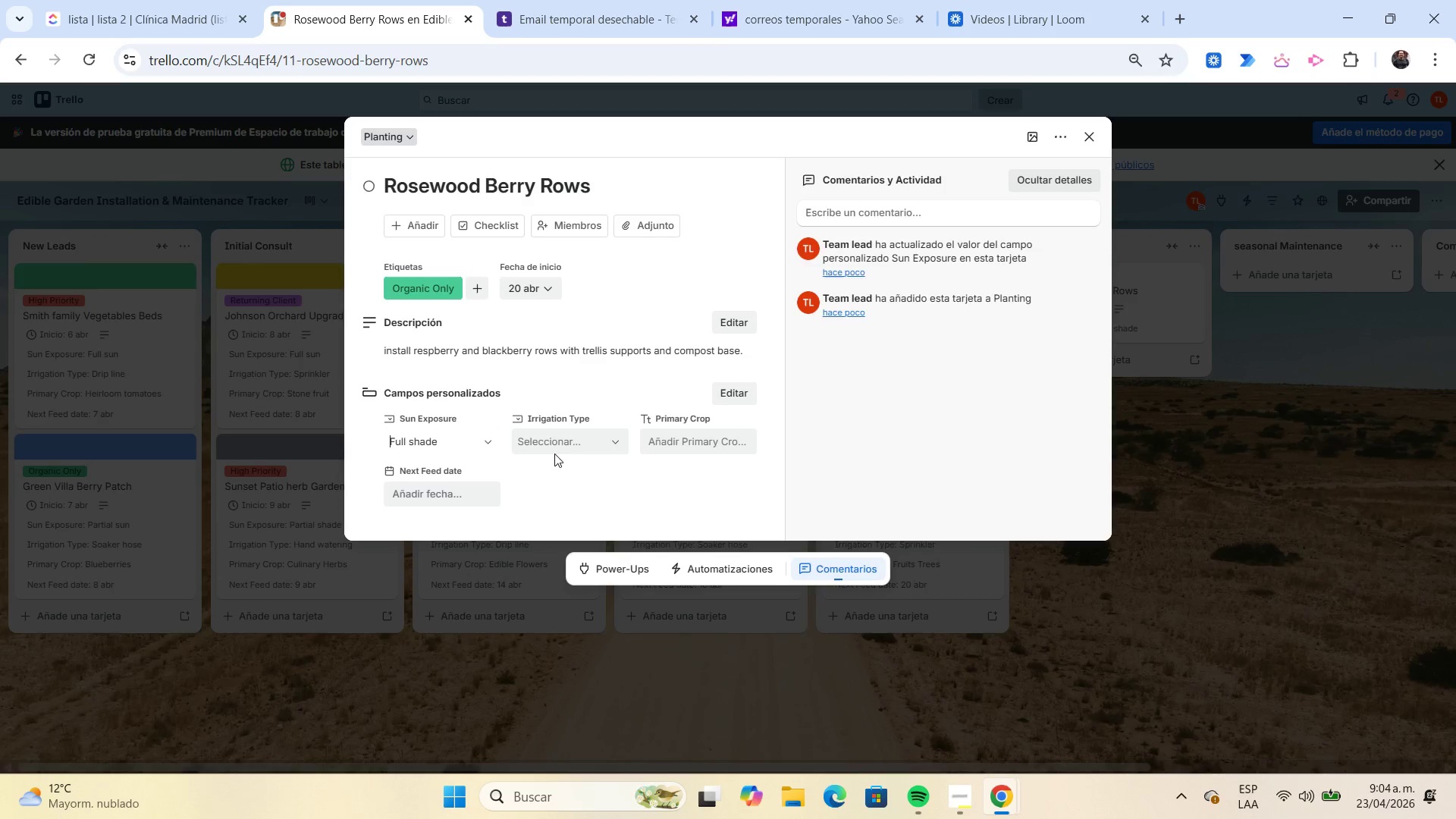 
left_click([556, 451])
 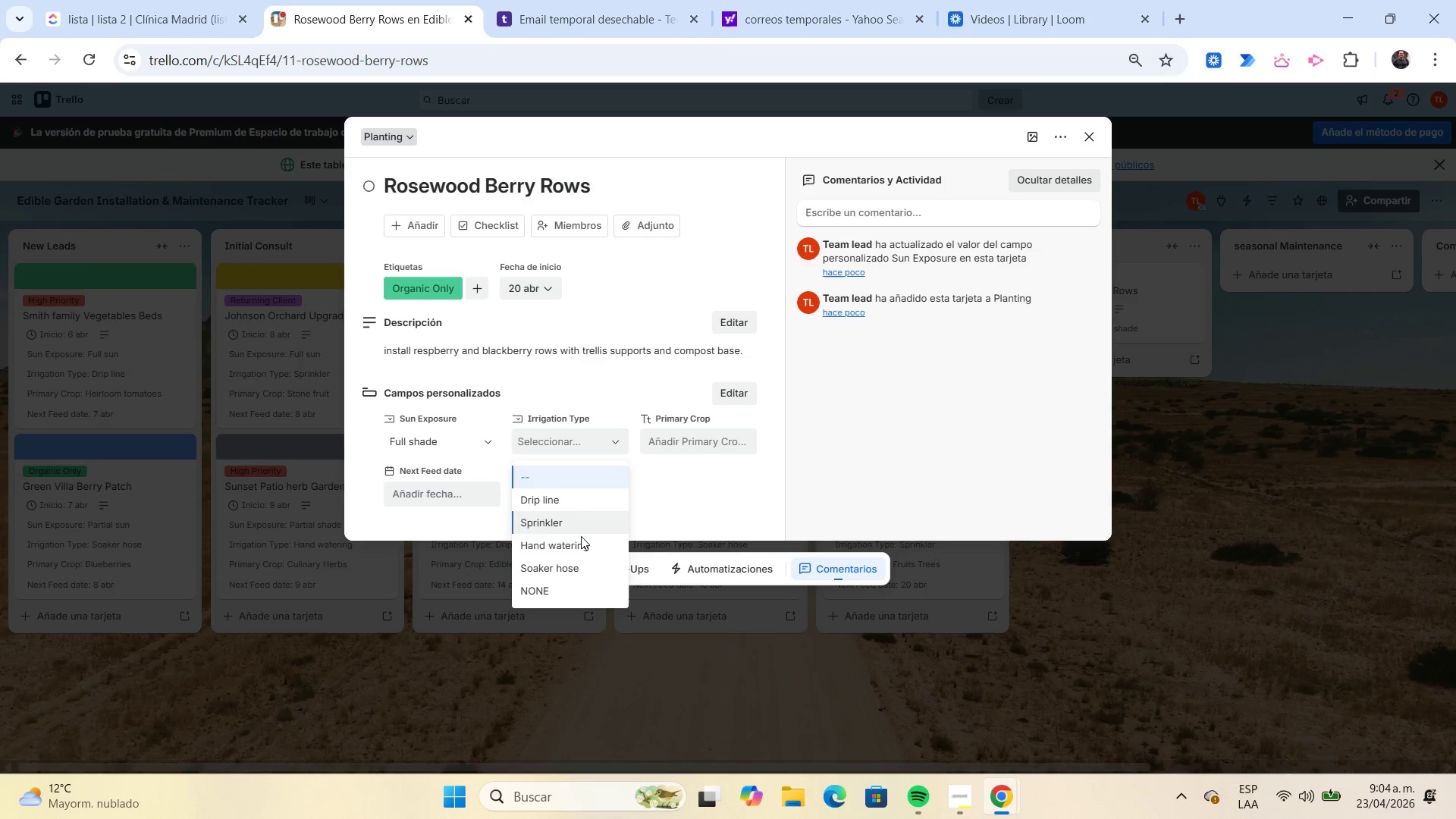 
left_click([585, 545])
 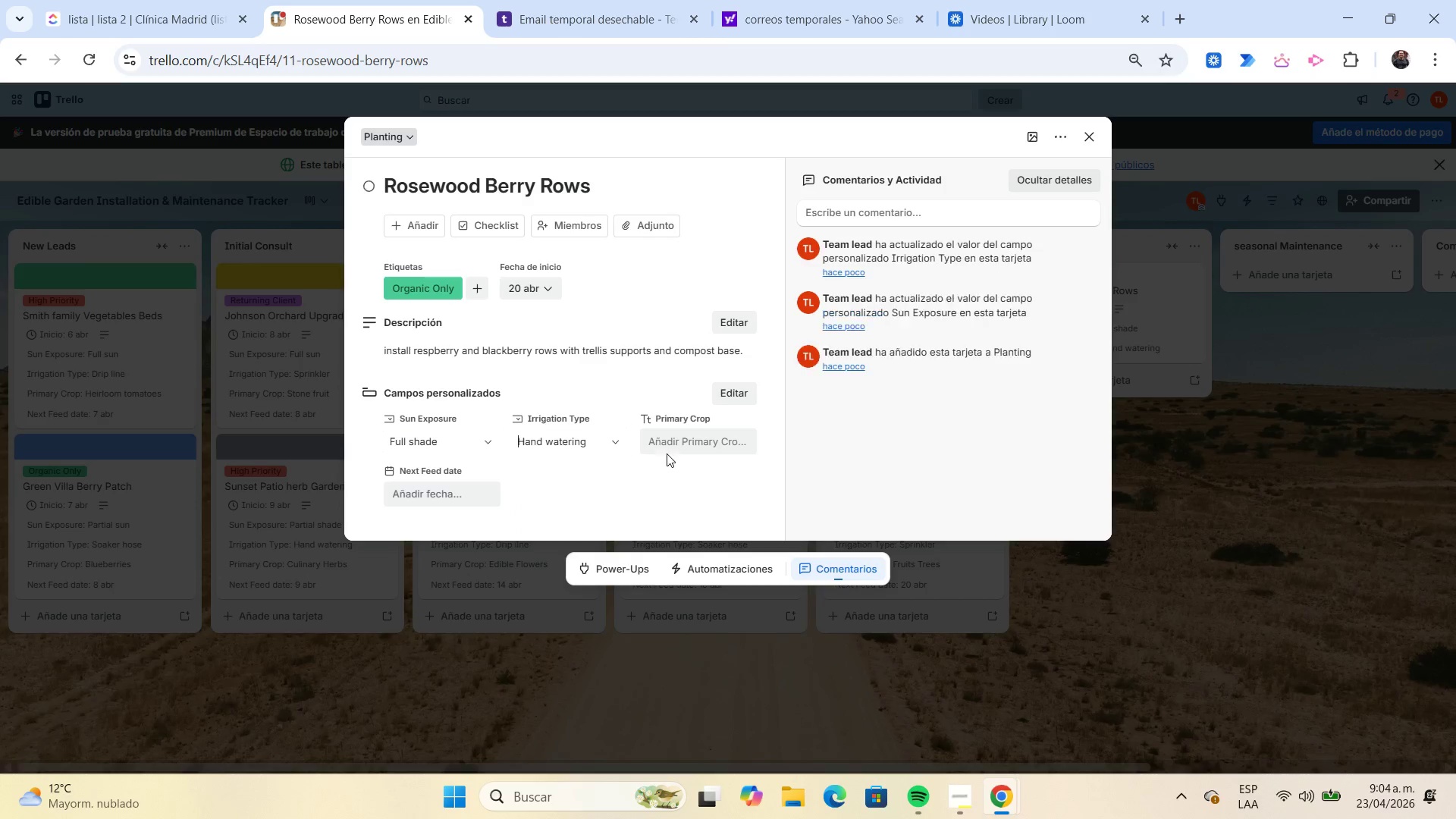 
left_click([670, 447])
 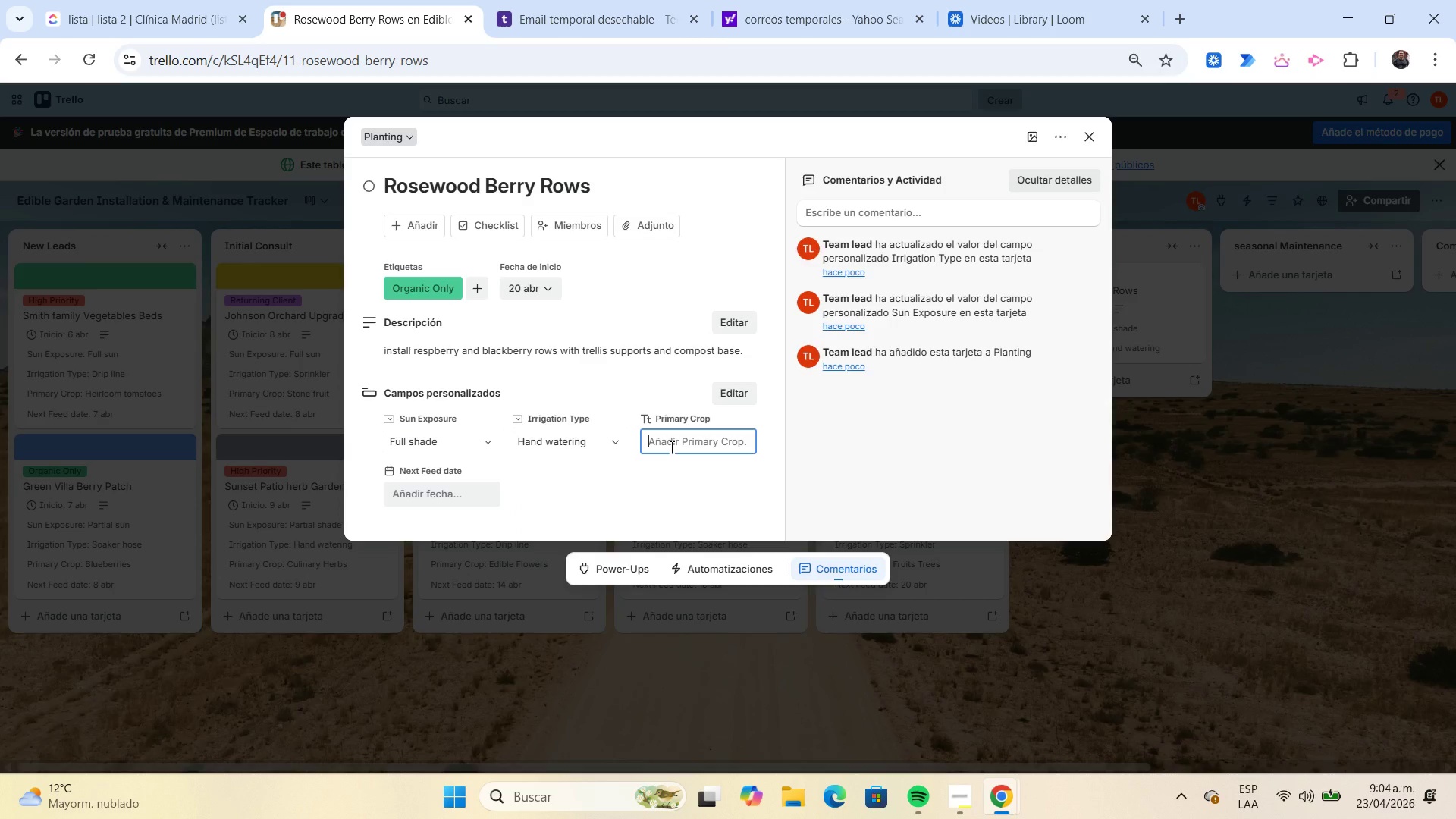 
type(raspberries)
 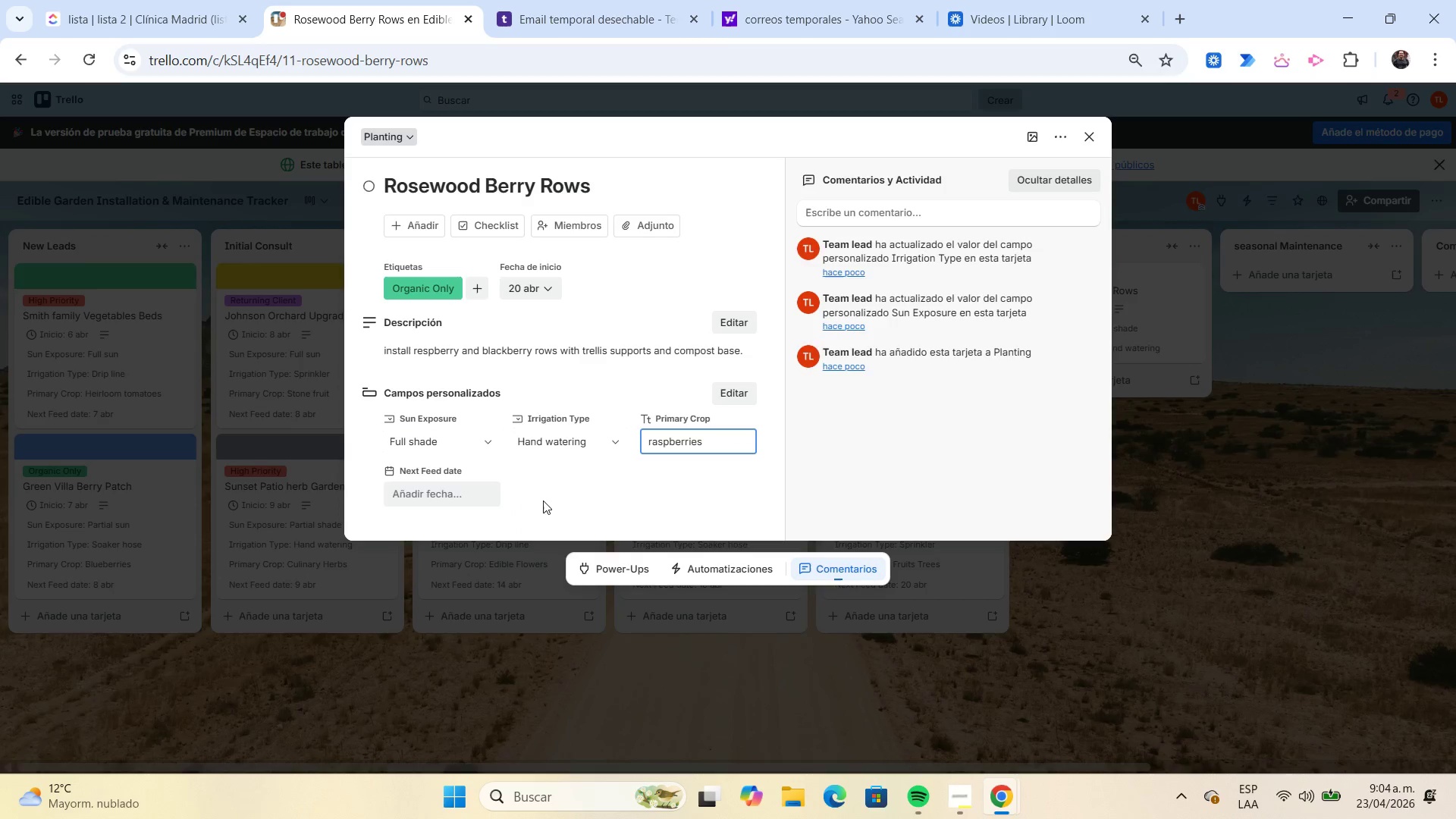 
left_click([494, 494])
 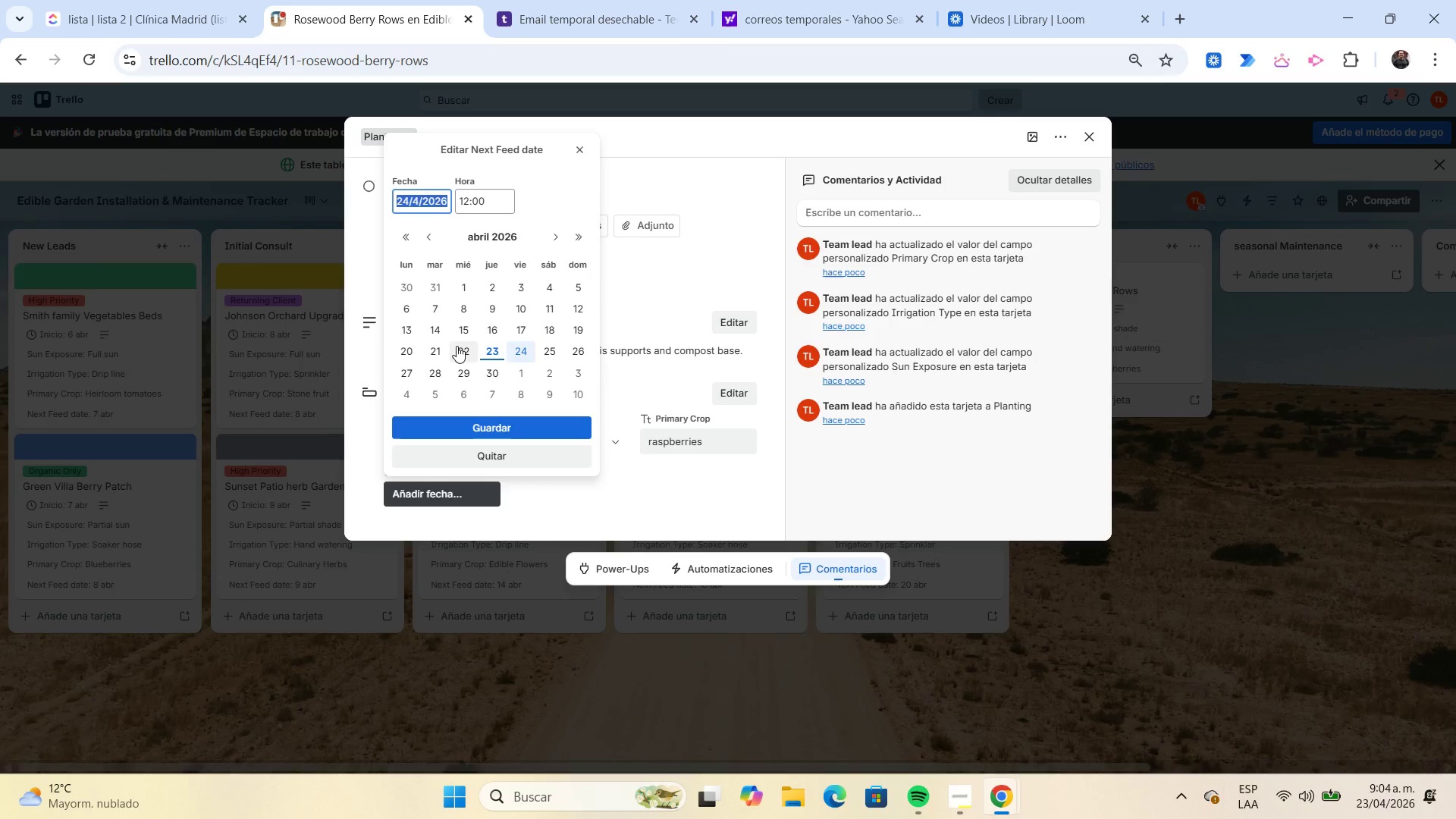 
left_click([402, 355])
 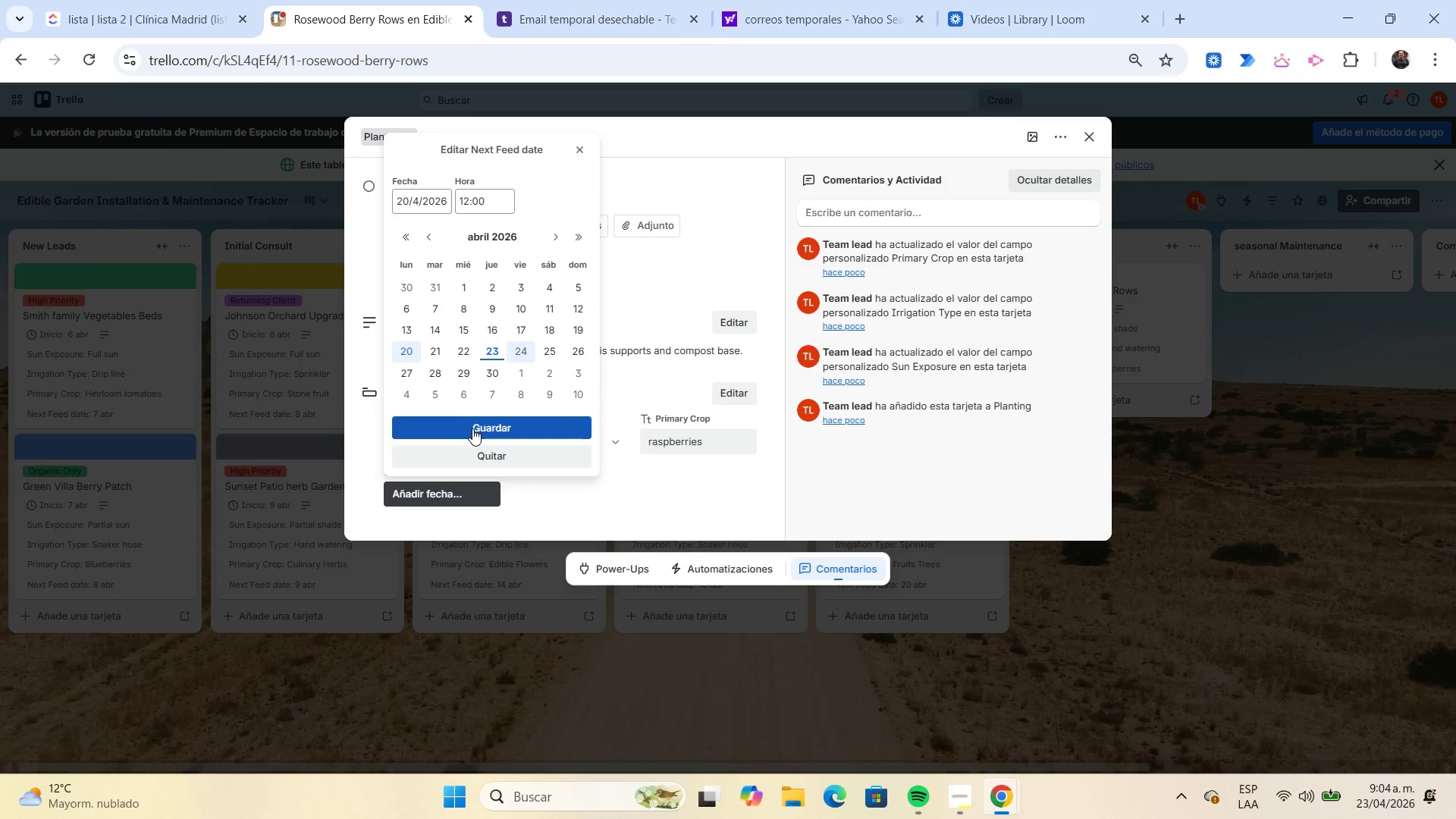 
left_click([473, 428])
 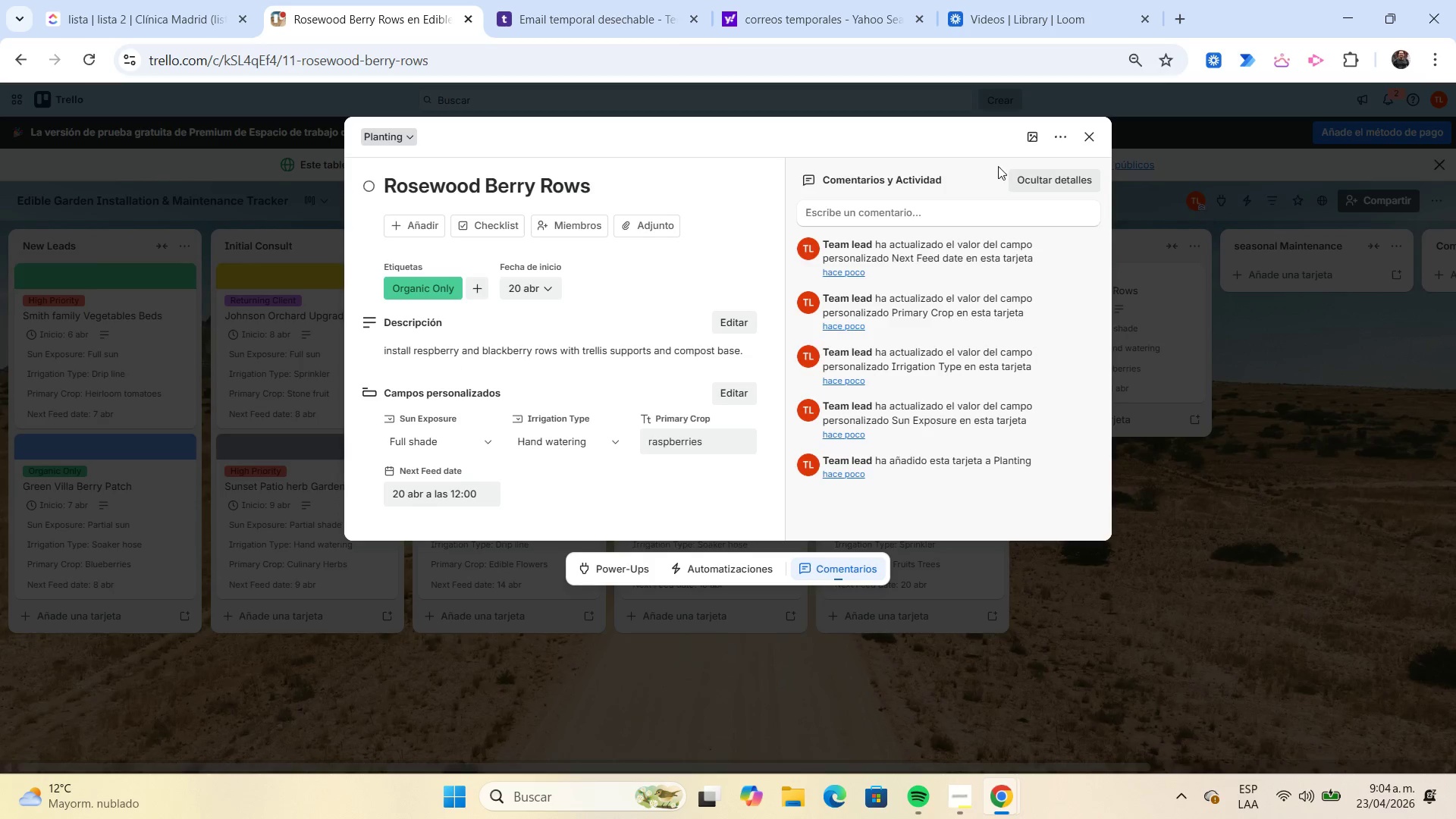 
left_click([1028, 145])
 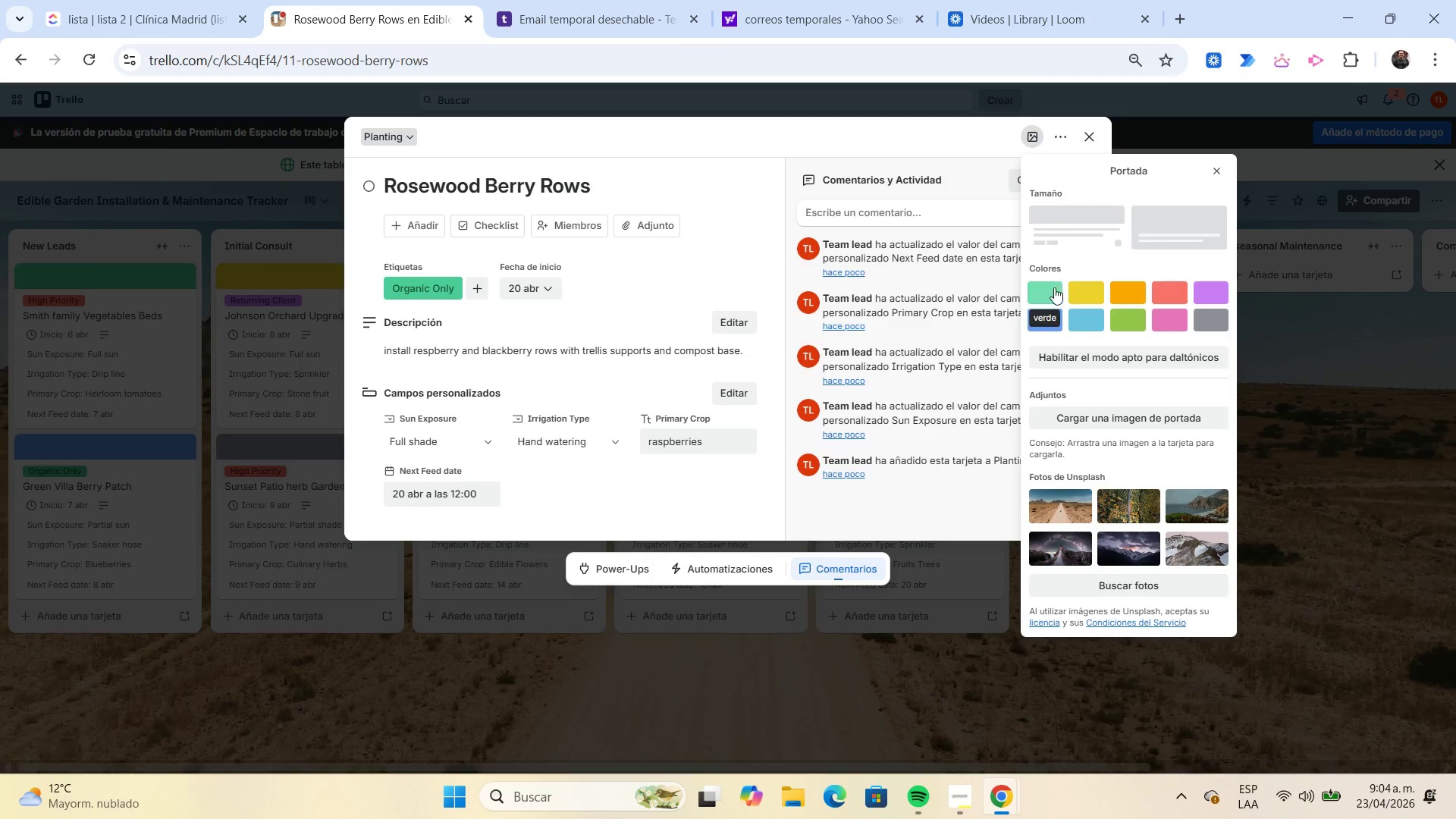 
left_click([1054, 288])
 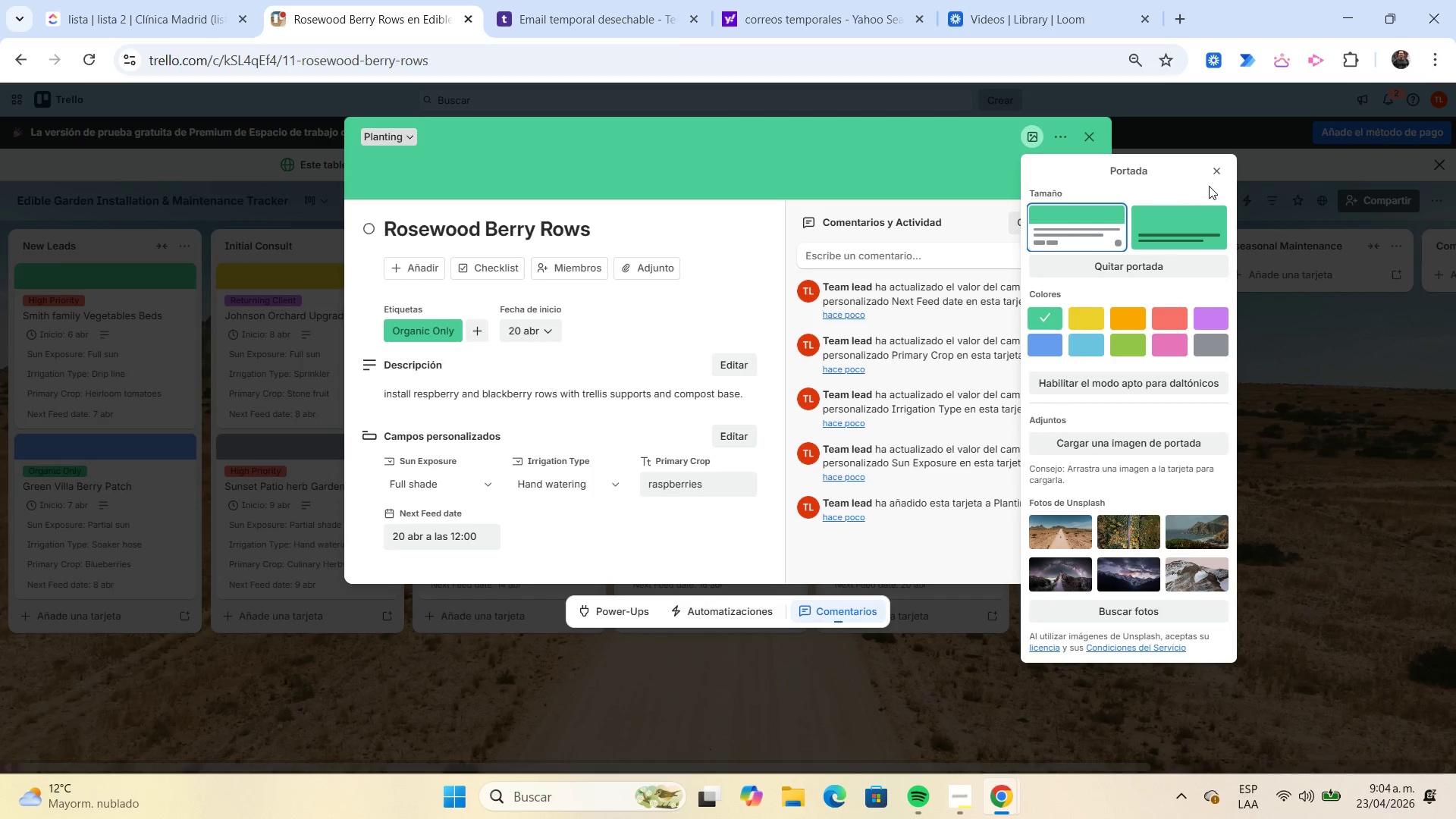 
left_click([1222, 170])
 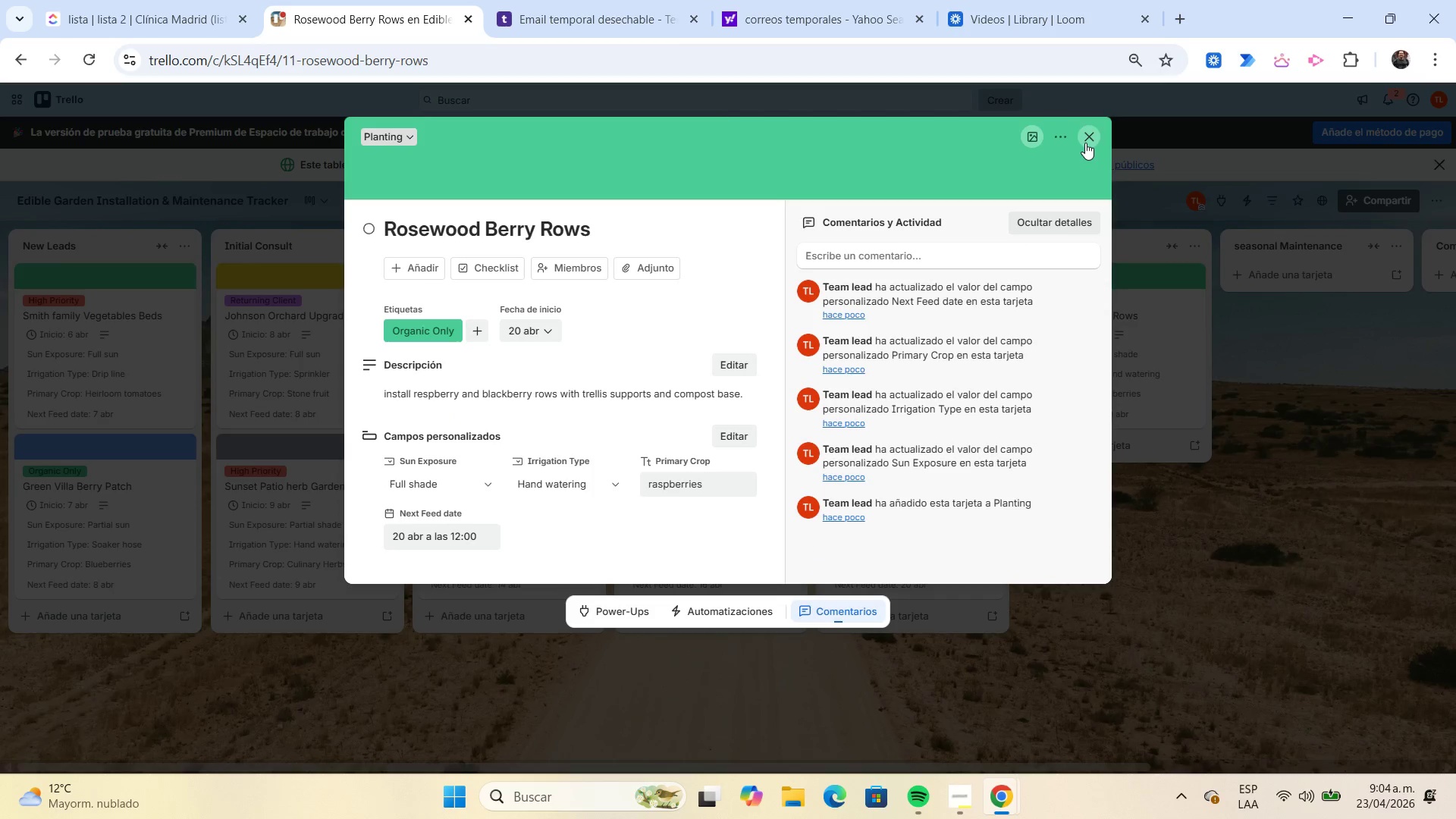 
left_click([1085, 143])
 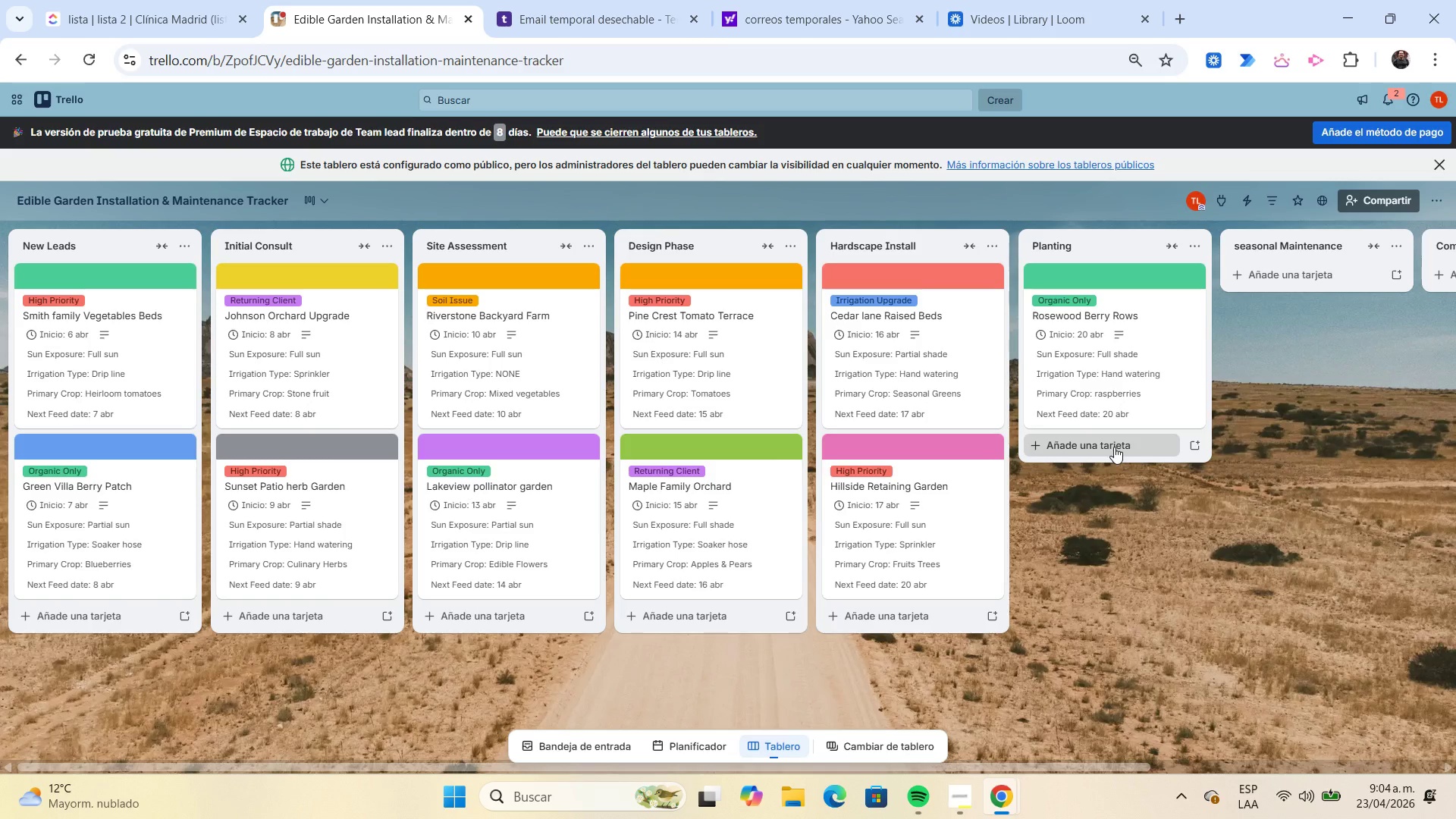 
wait(6.04)
 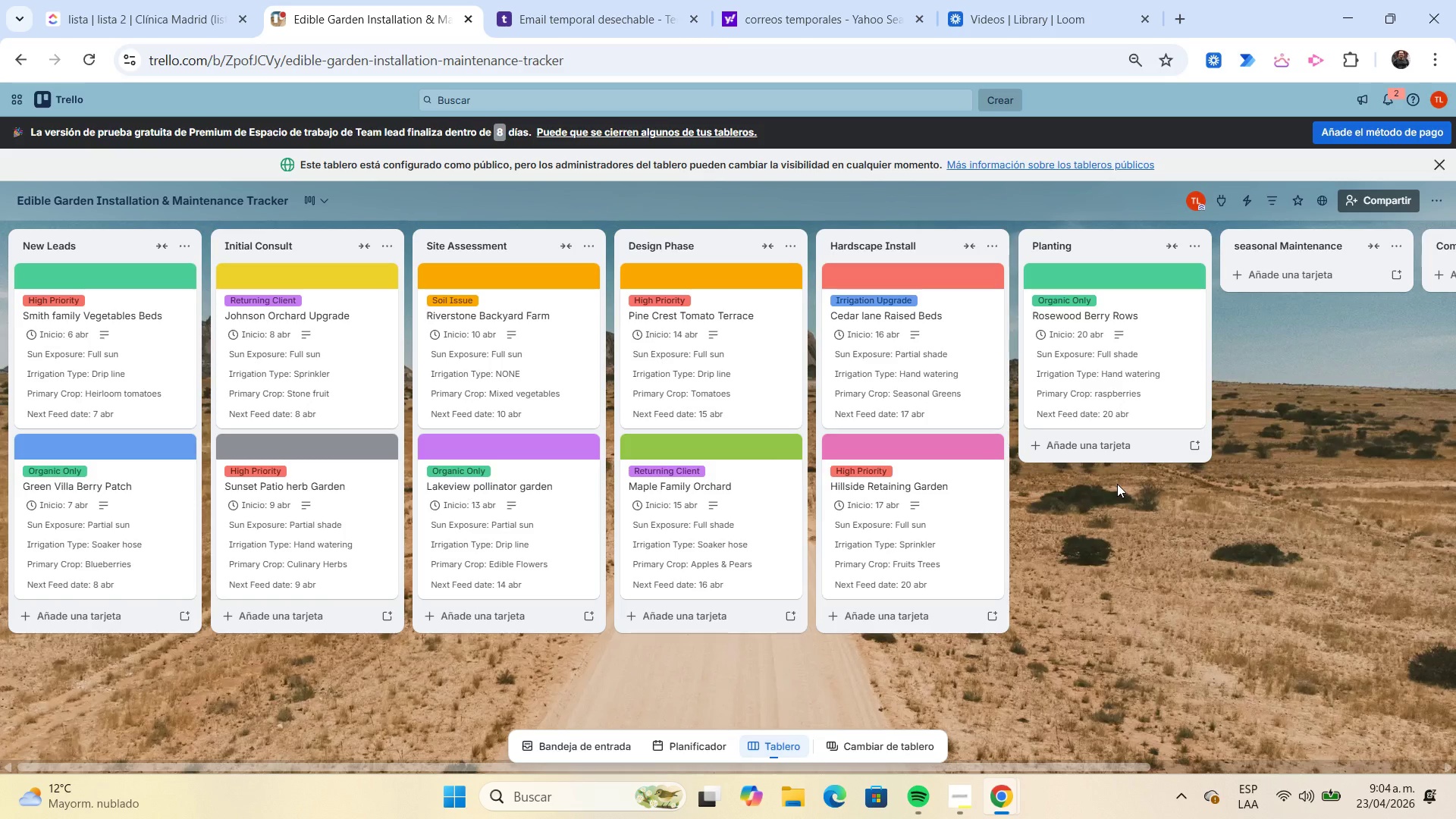 
mouse_move([1317, 782])
 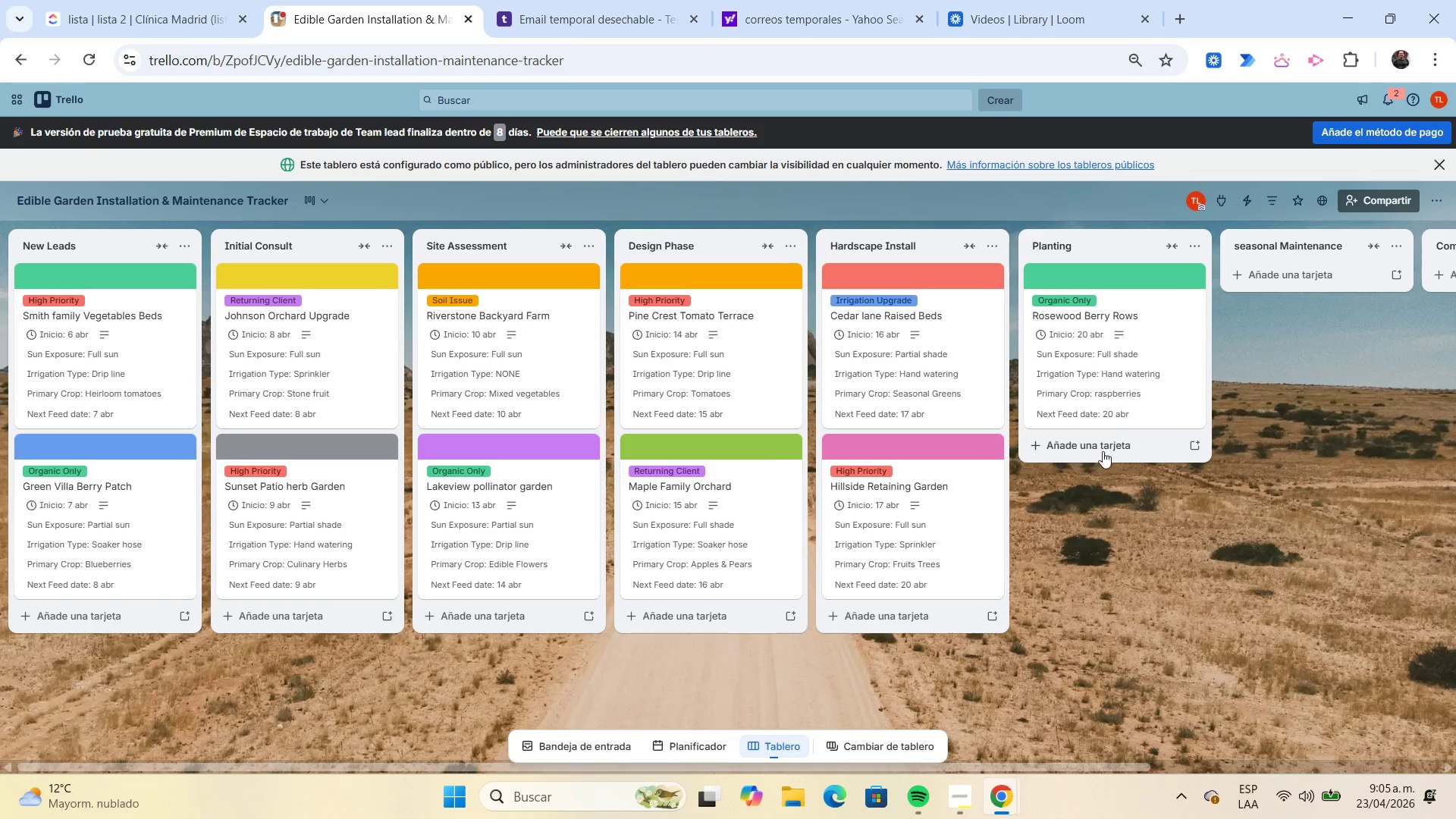 
left_click([1103, 448])
 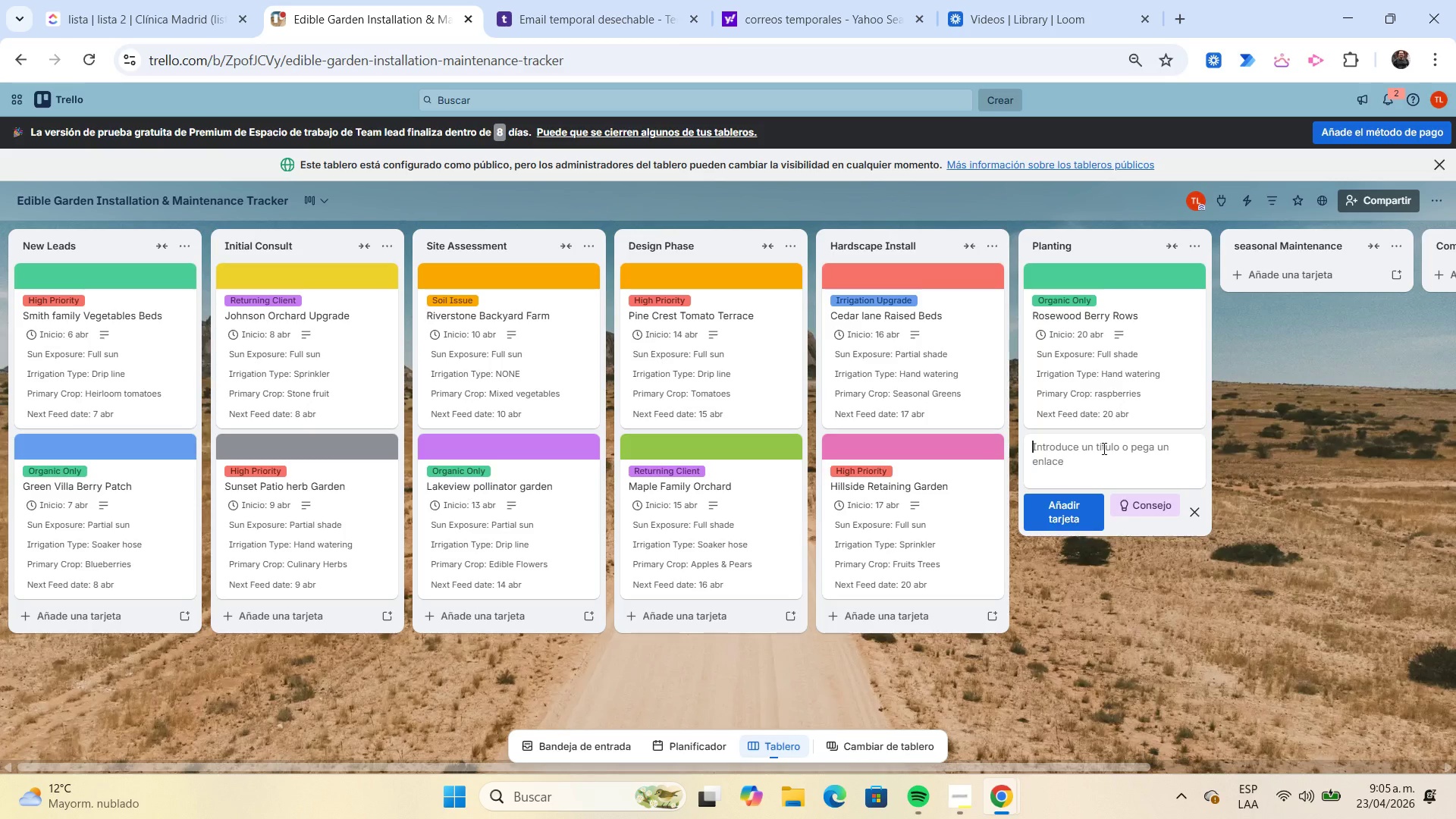 
wait(6.2)
 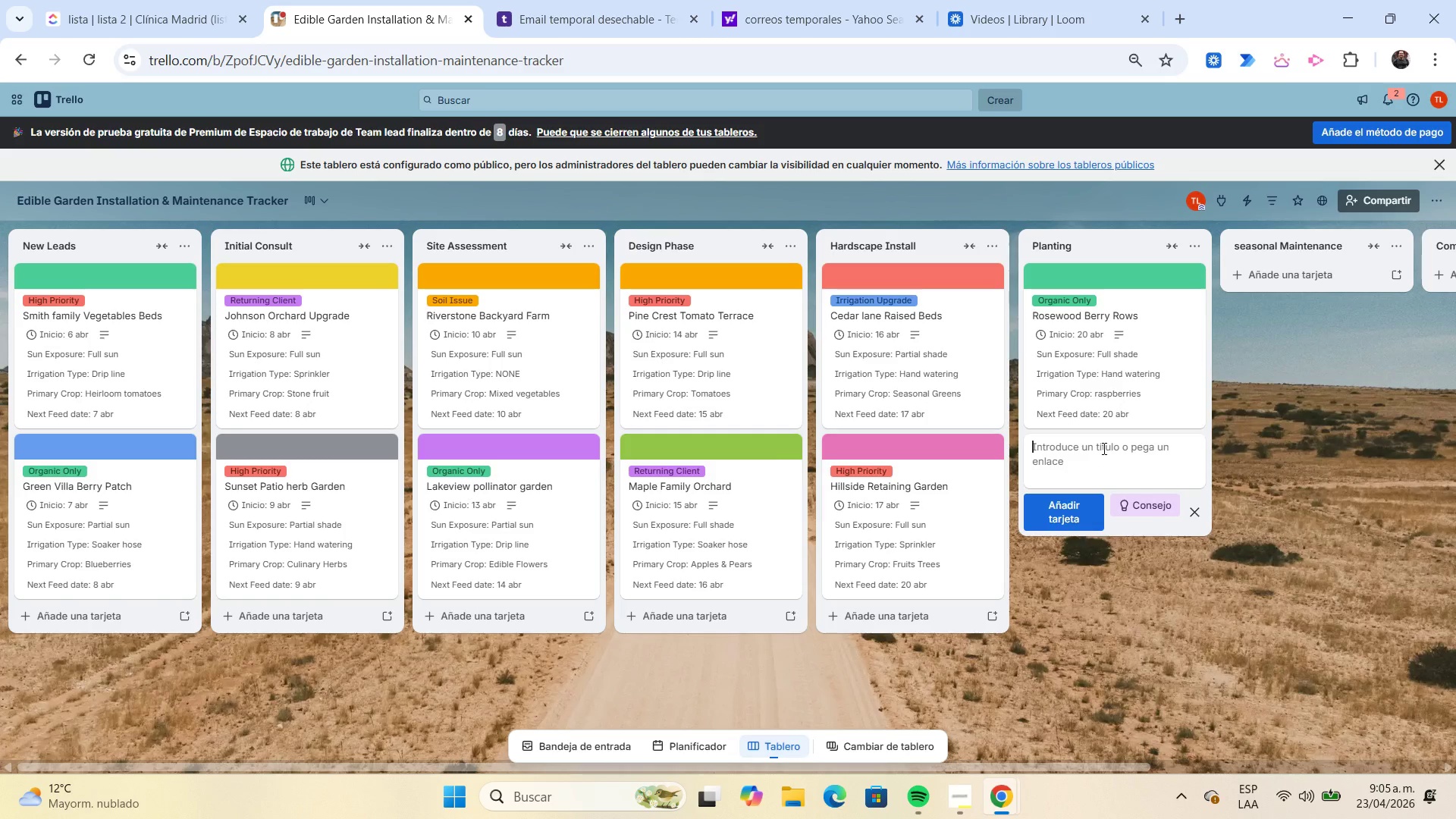 
type(Oak Residence salad Garden)
 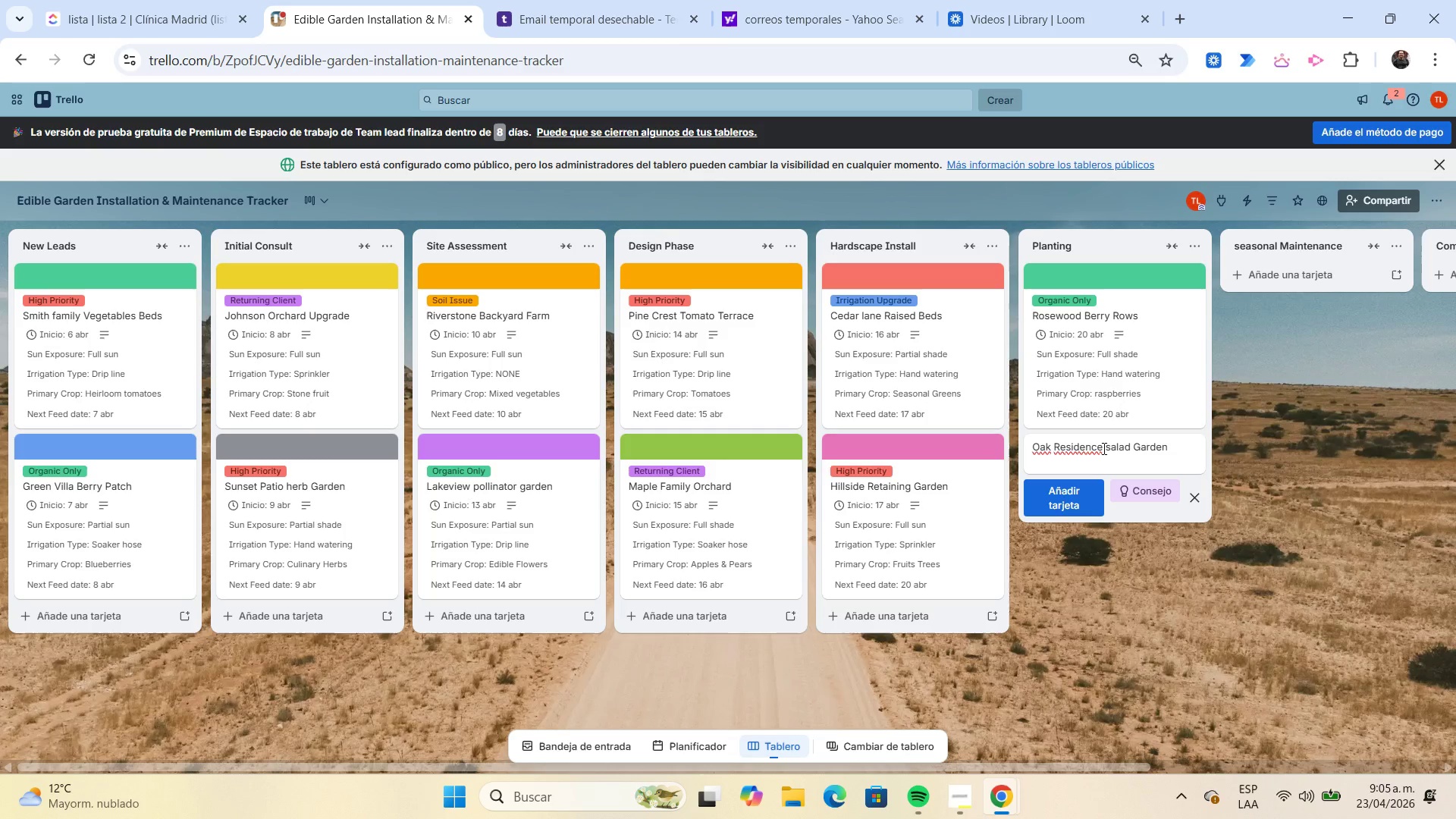 
key(Enter)
 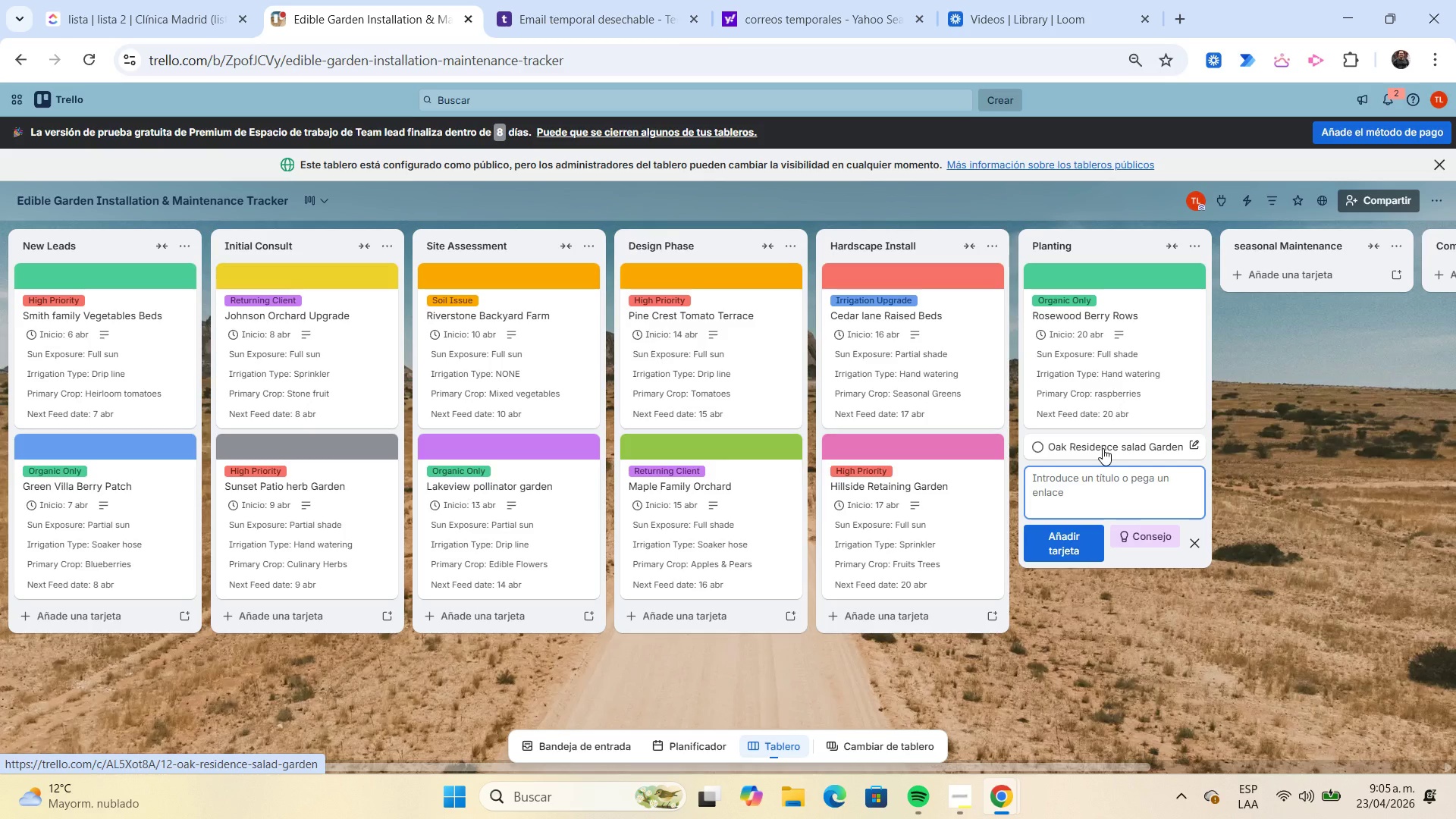 
left_click([1103, 448])
 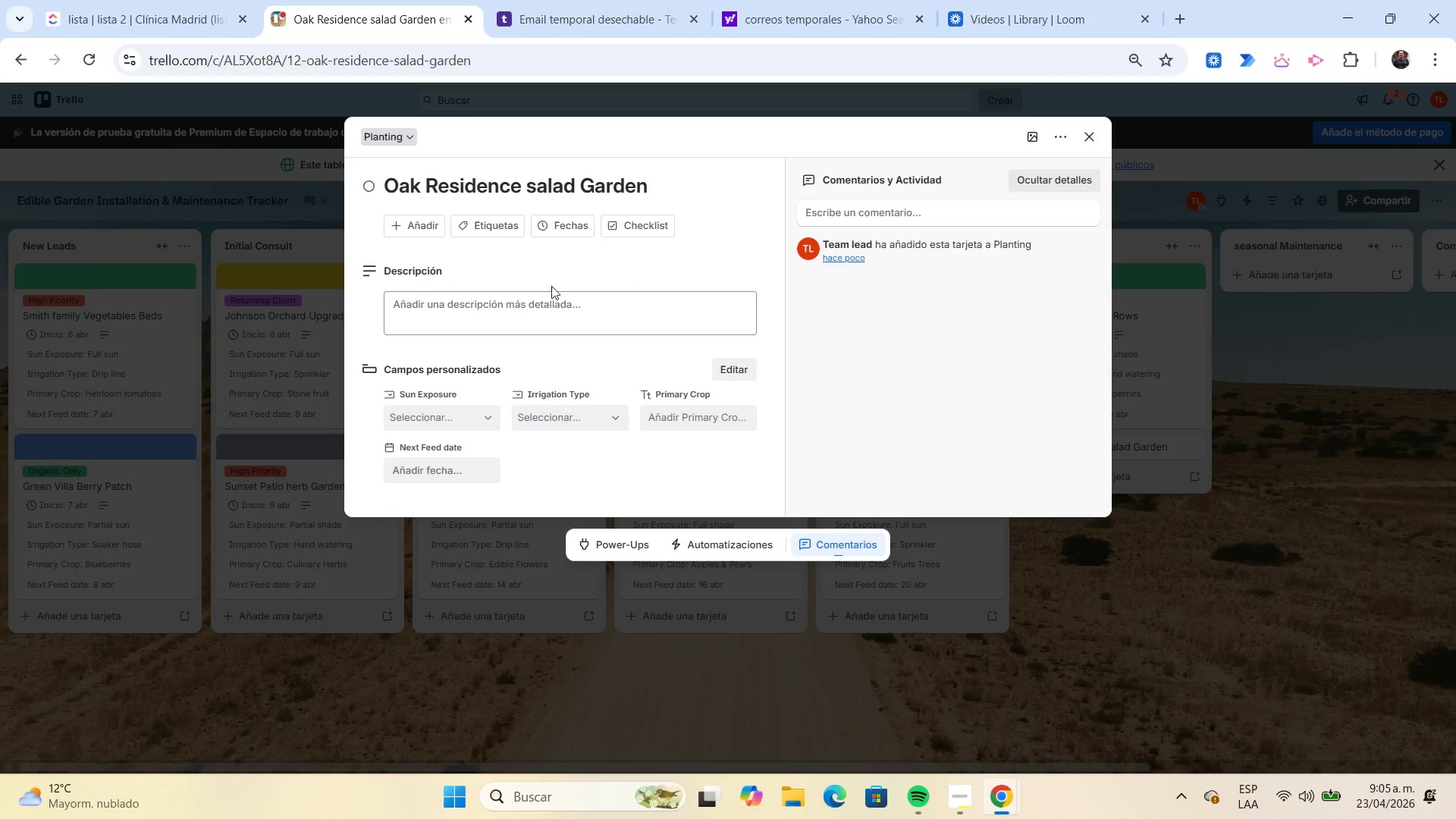 
left_click([490, 232])
 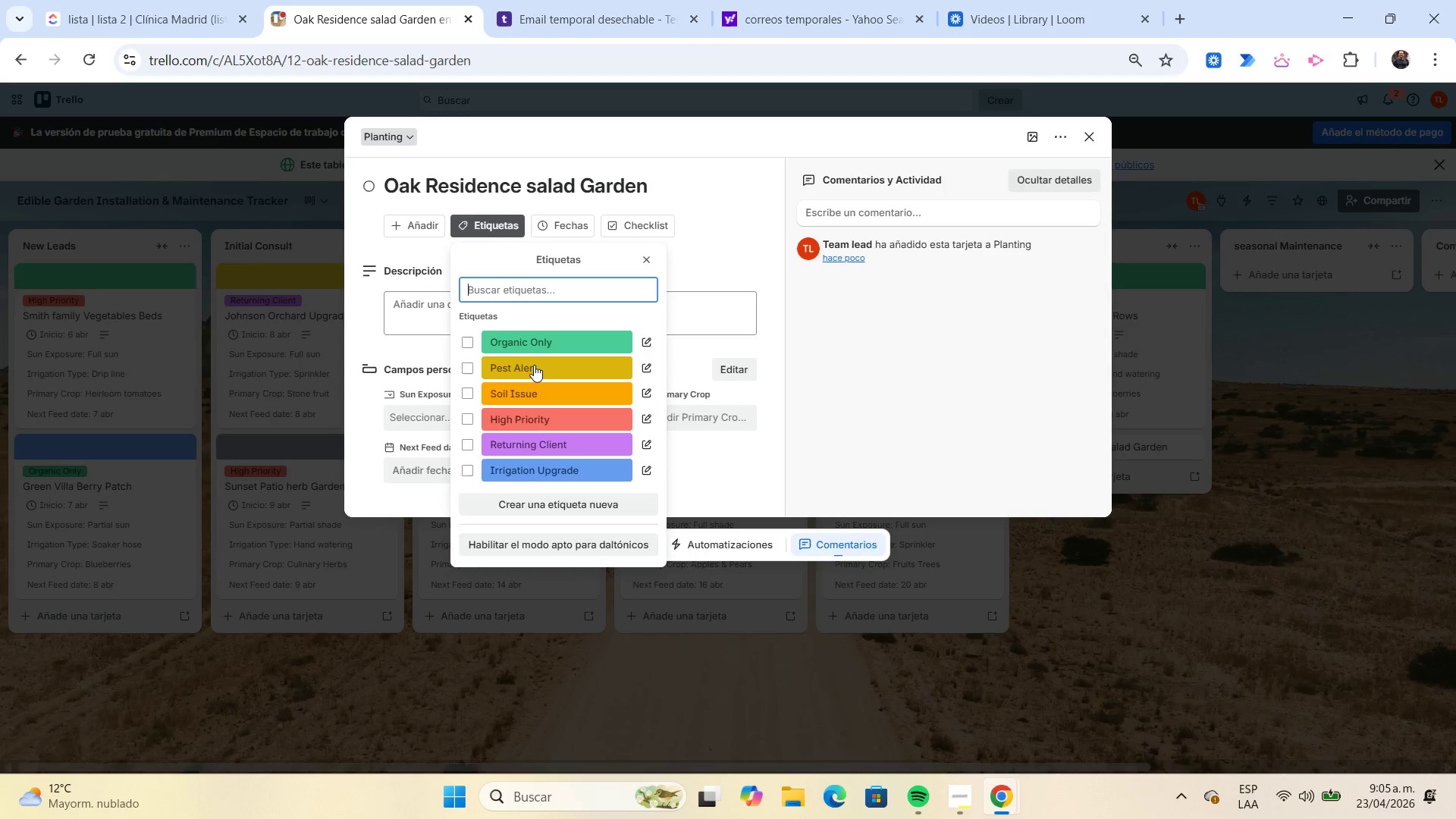 
left_click([536, 369])
 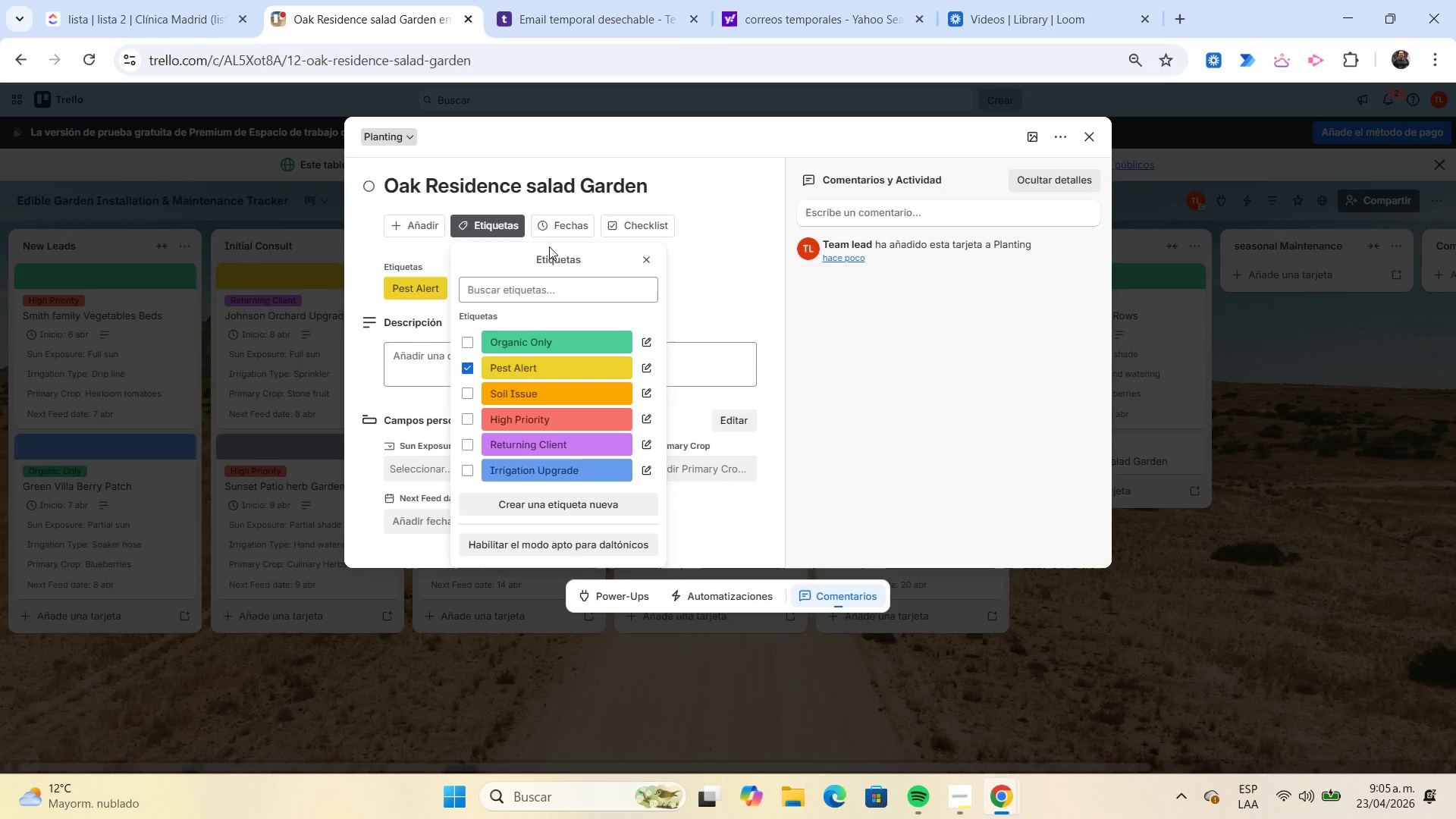 
left_click([559, 230])
 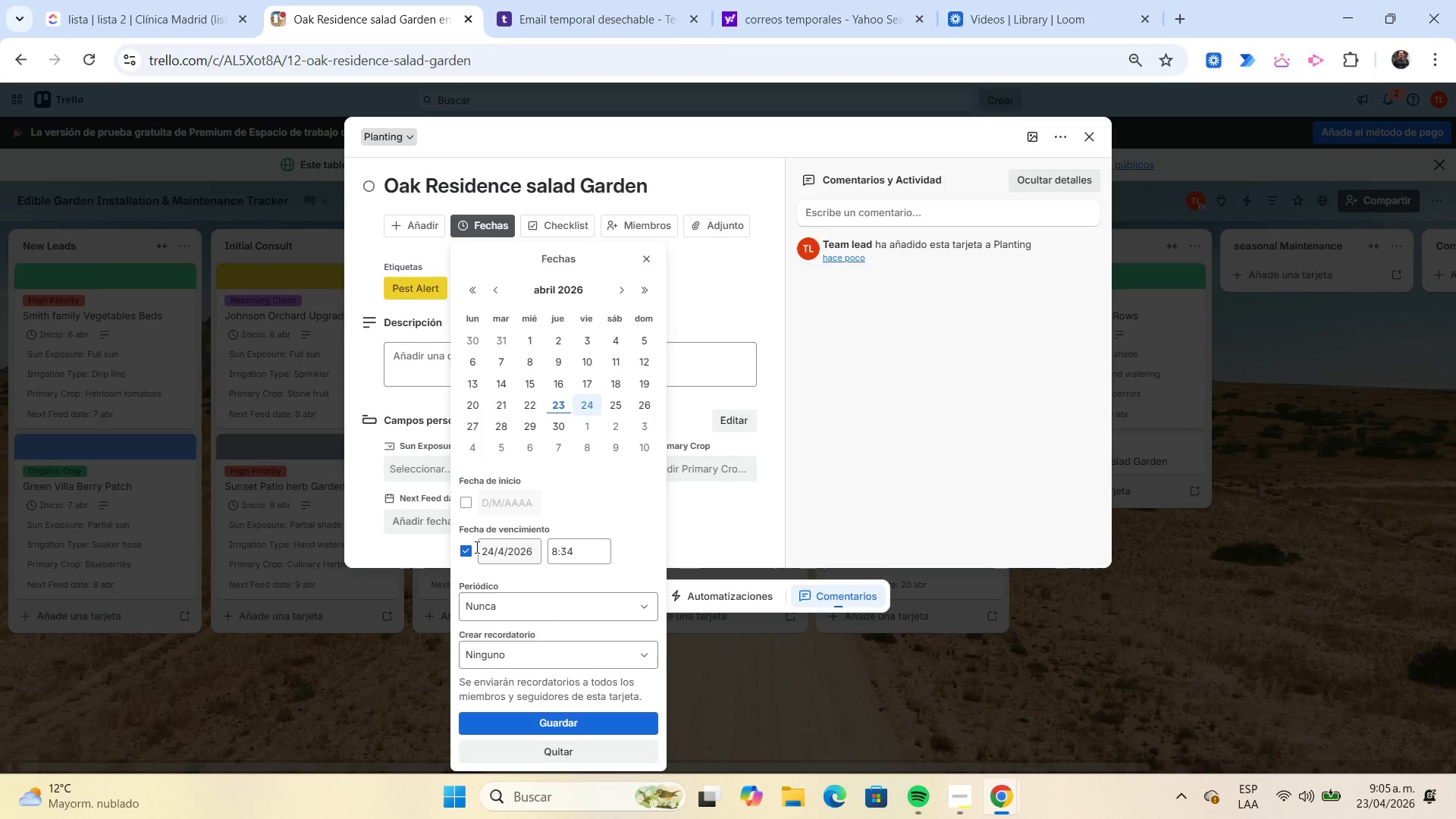 
left_click([469, 548])
 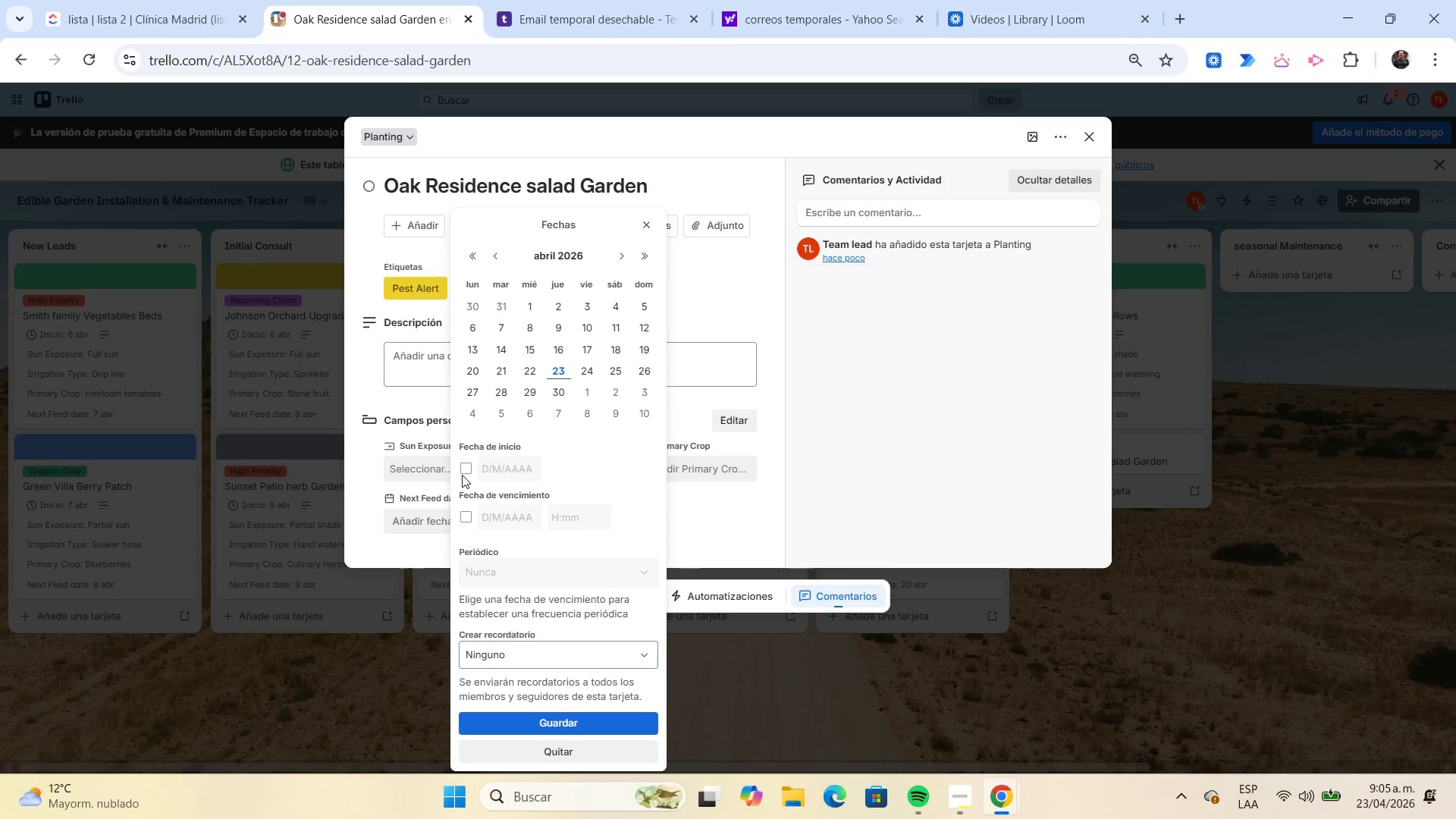 
left_click([463, 472])
 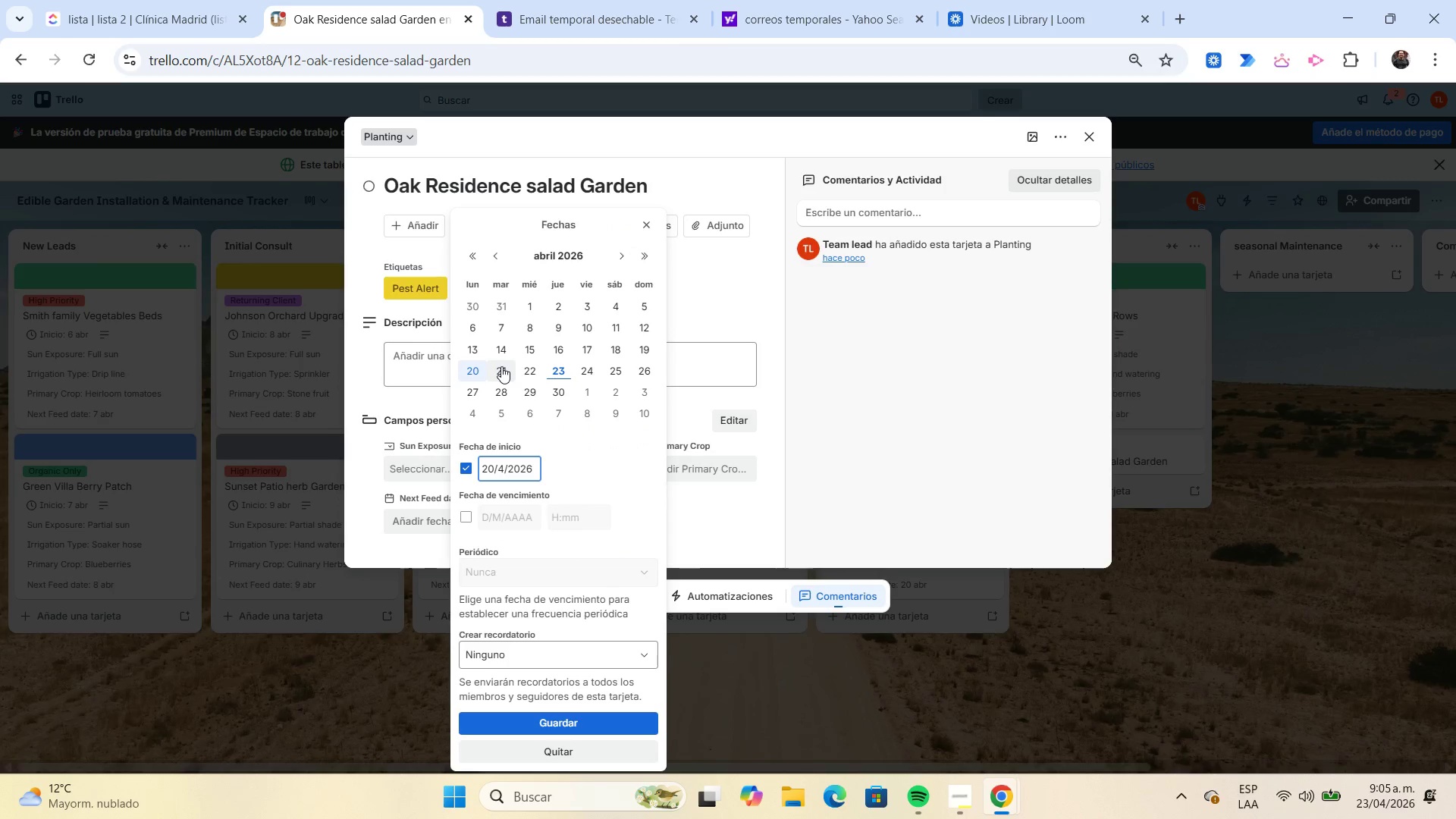 
left_click([501, 366])
 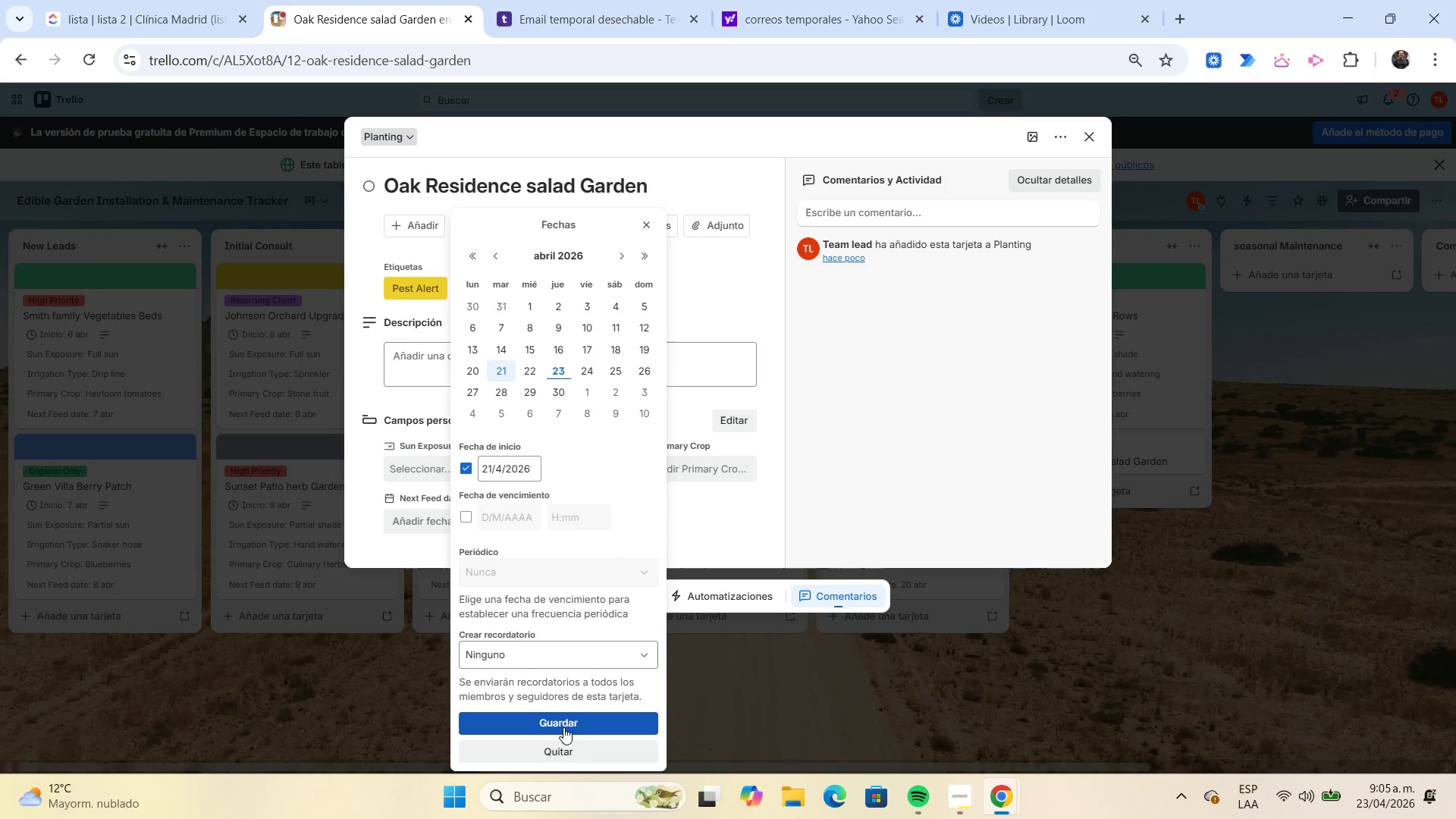 
left_click([564, 726])
 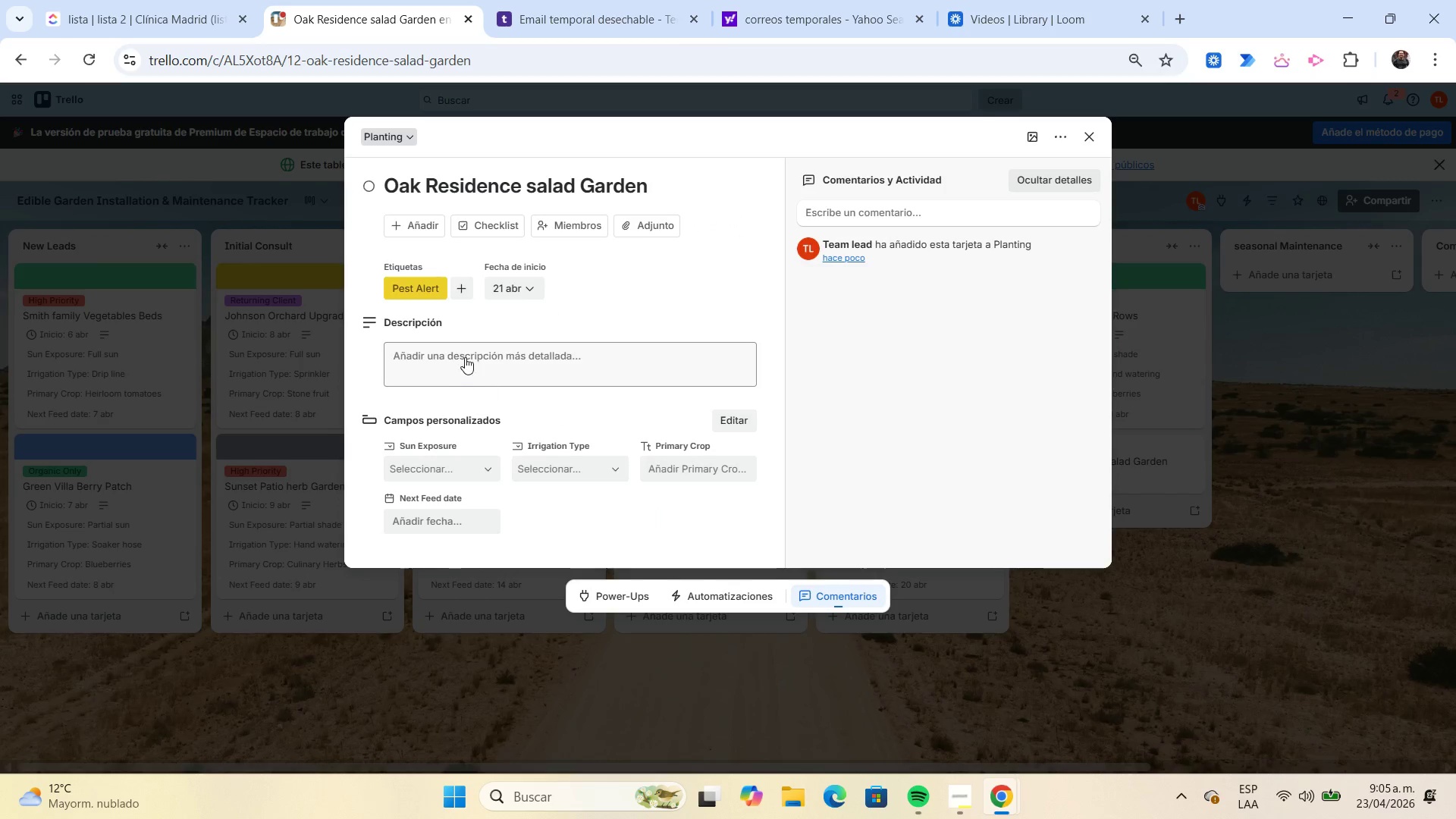 
left_click([463, 353])
 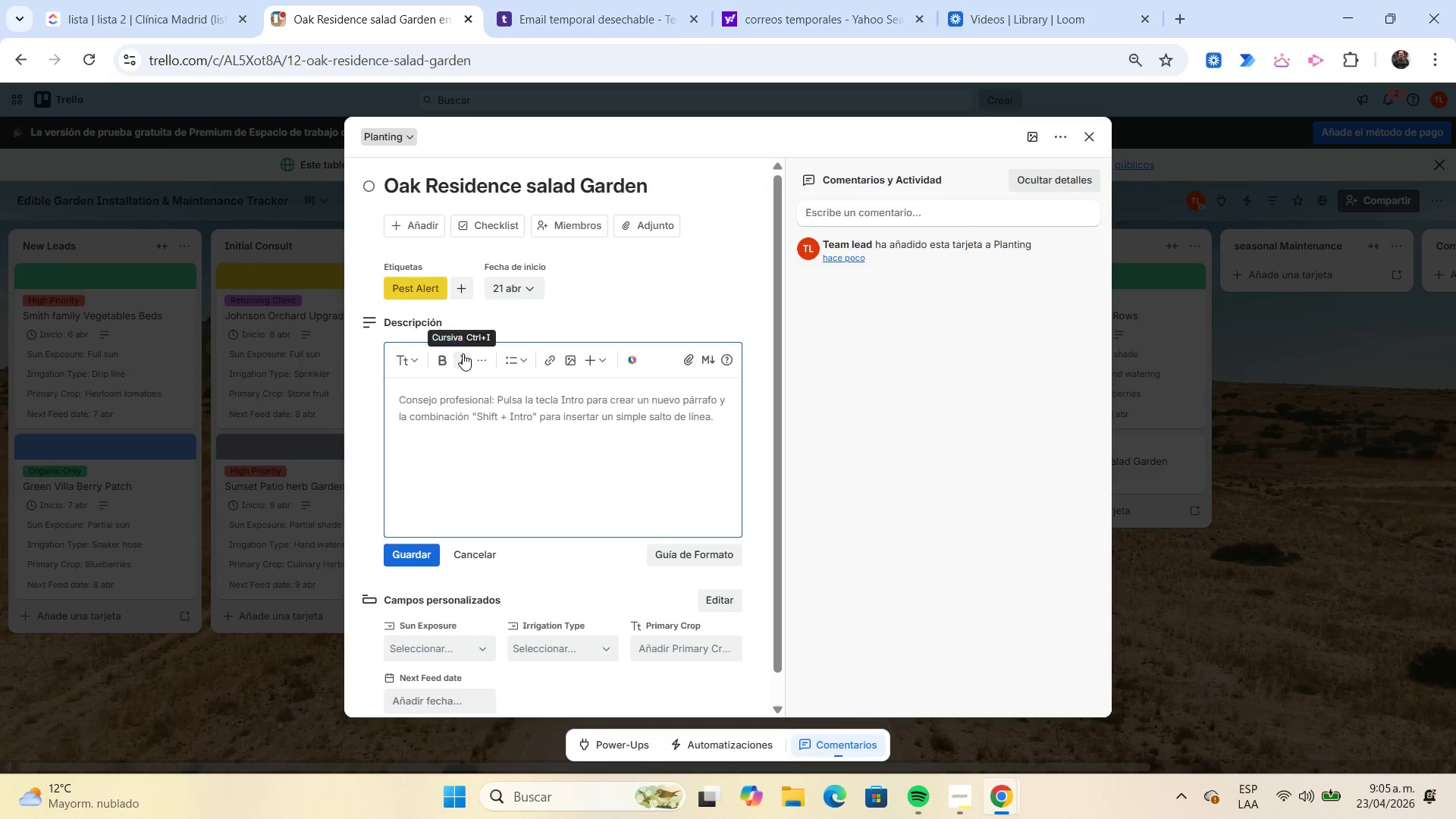 
type(Seasonal salad beds with lettuce, kale, spinach, arugula and companion flowers.)
 